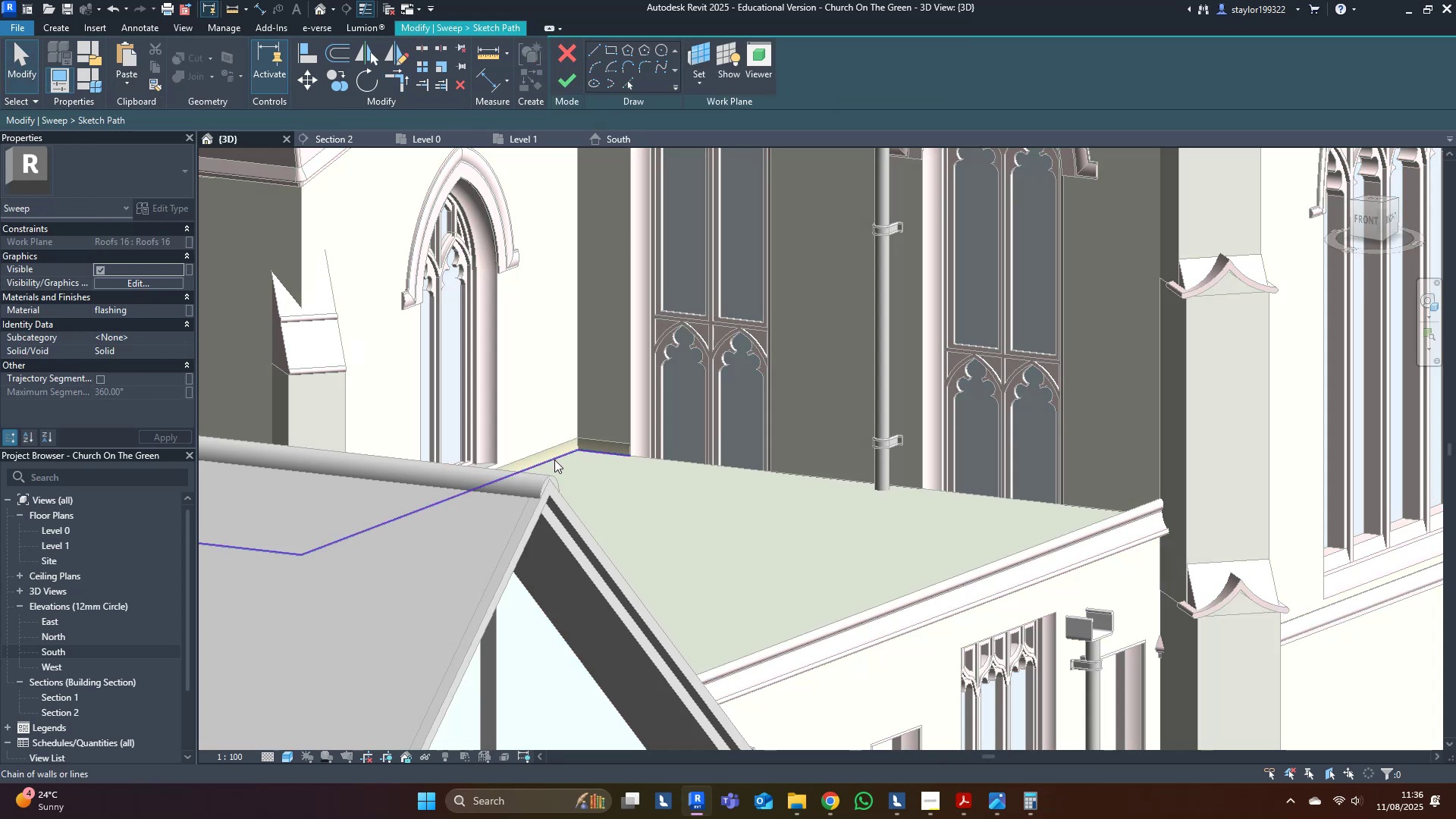 
left_click([554, 460])
 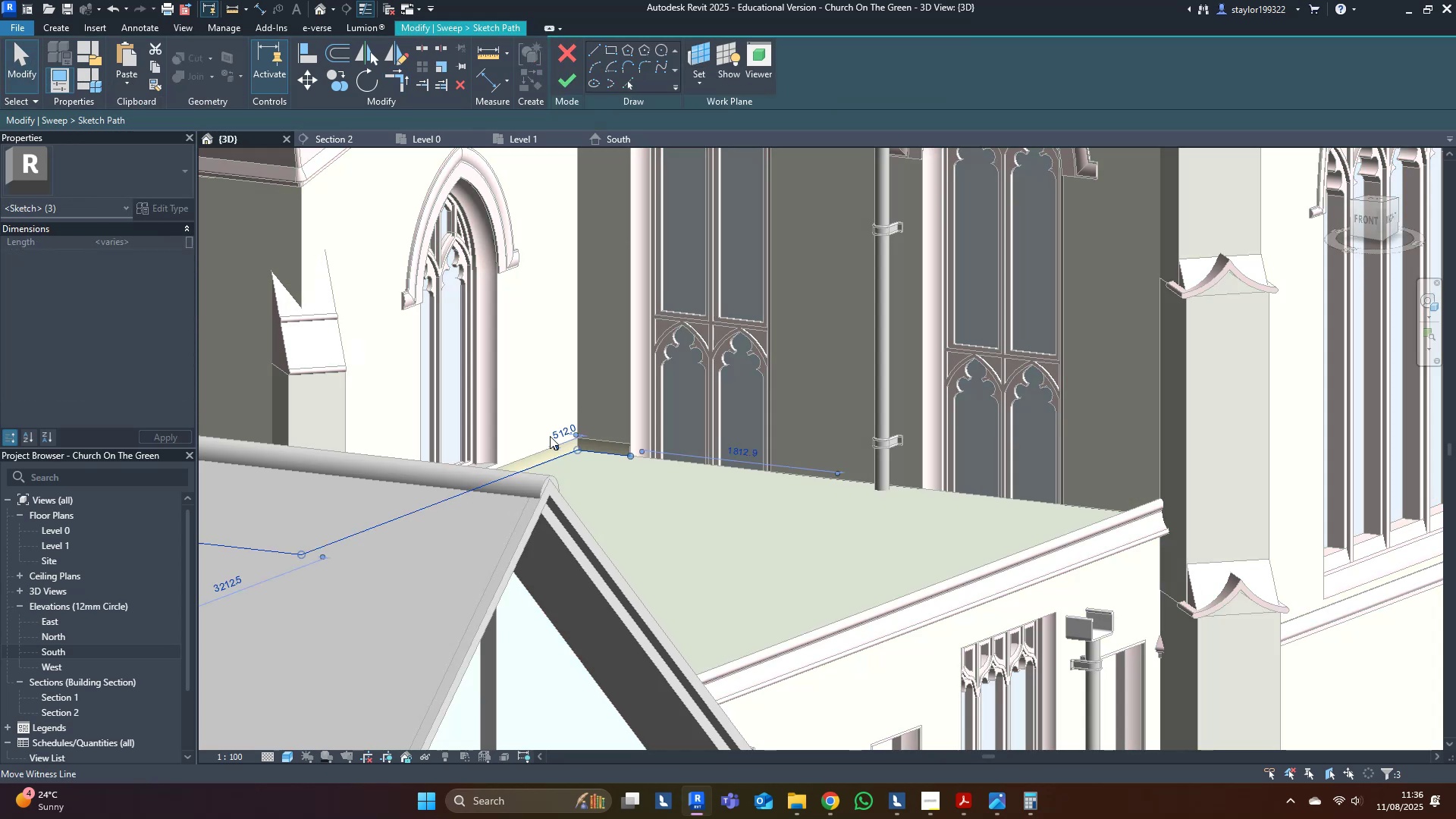 
key(Delete)
 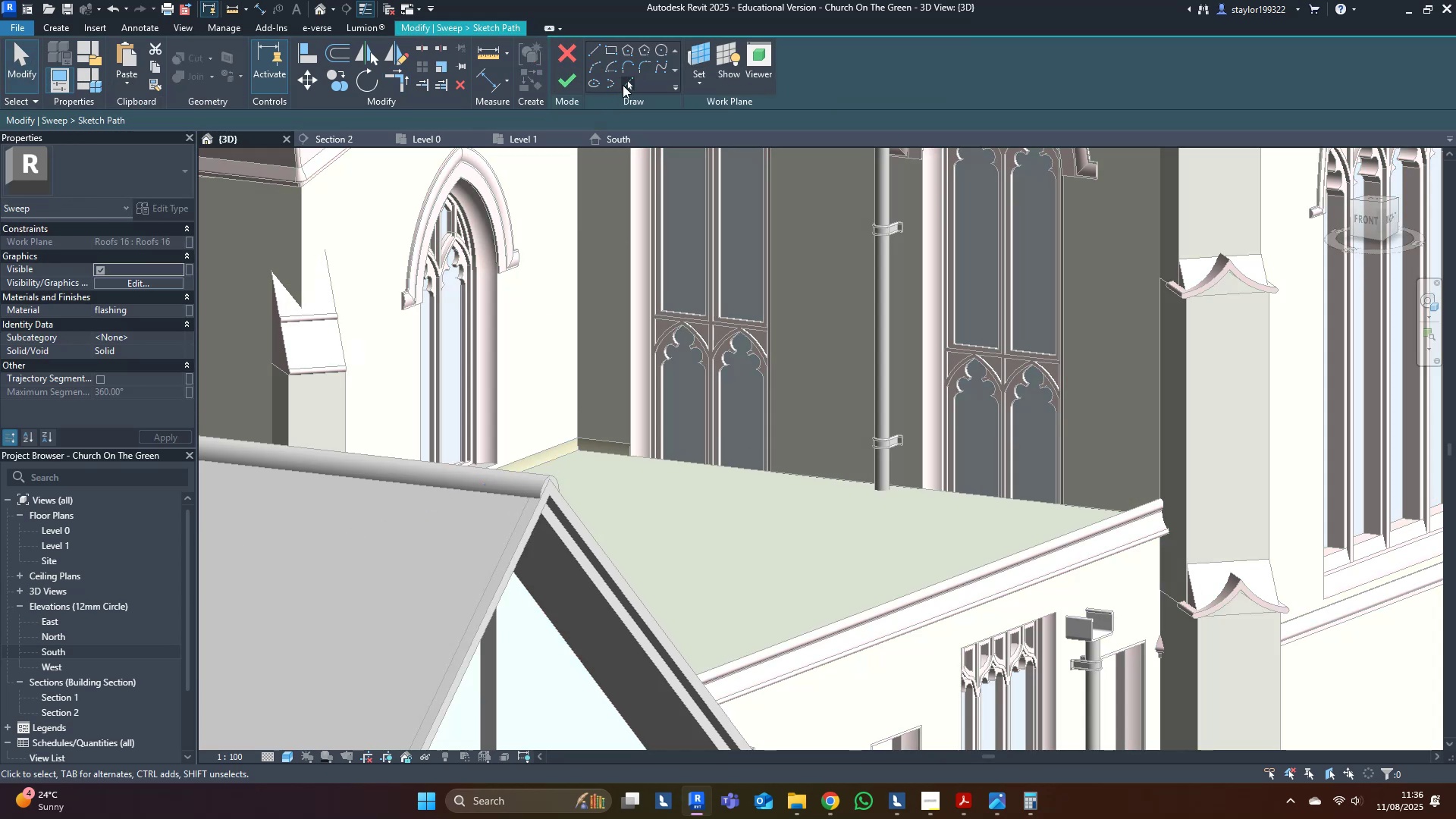 
left_click([626, 85])
 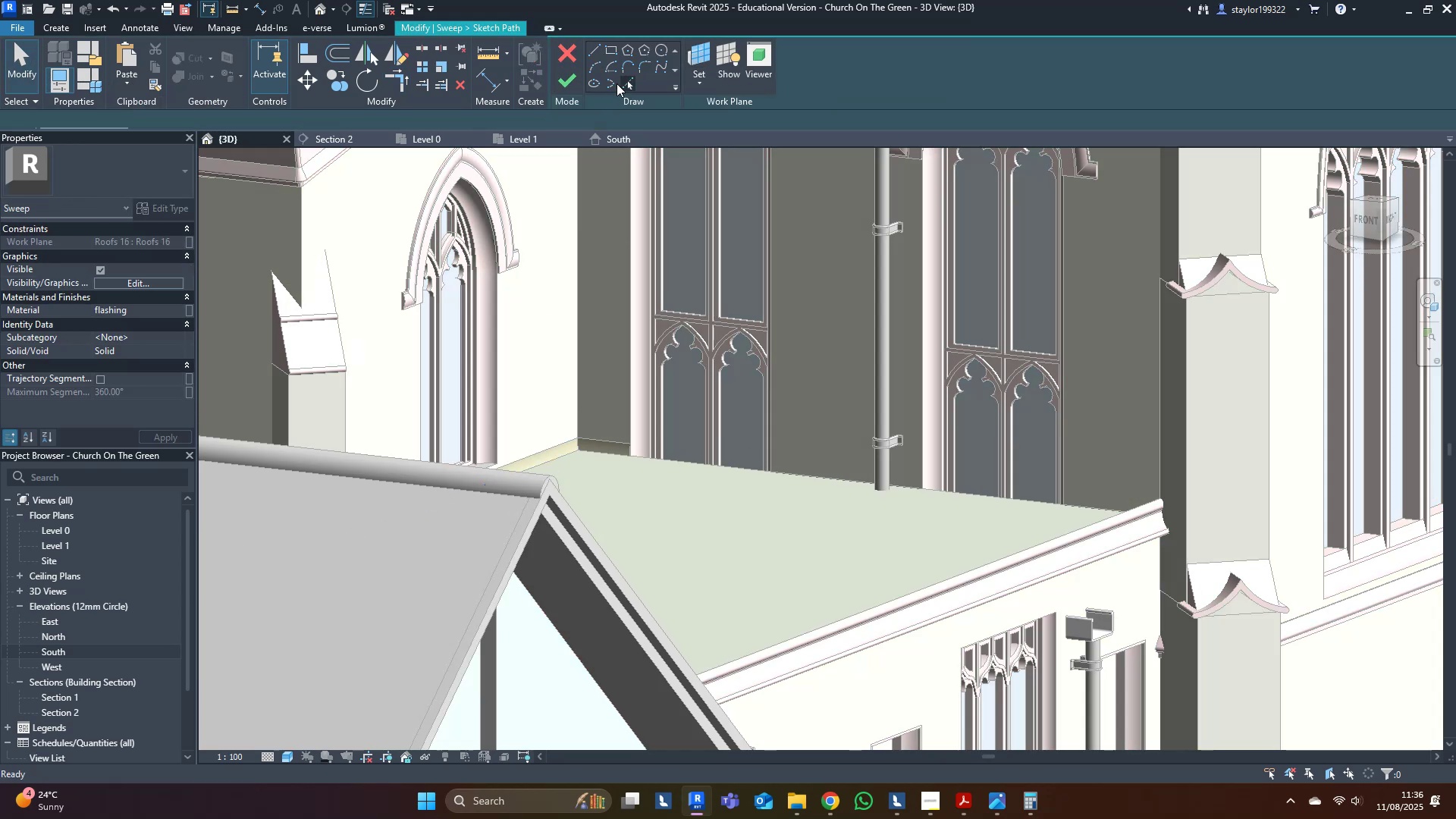 
hold_key(key=ShiftLeft, duration=0.3)
 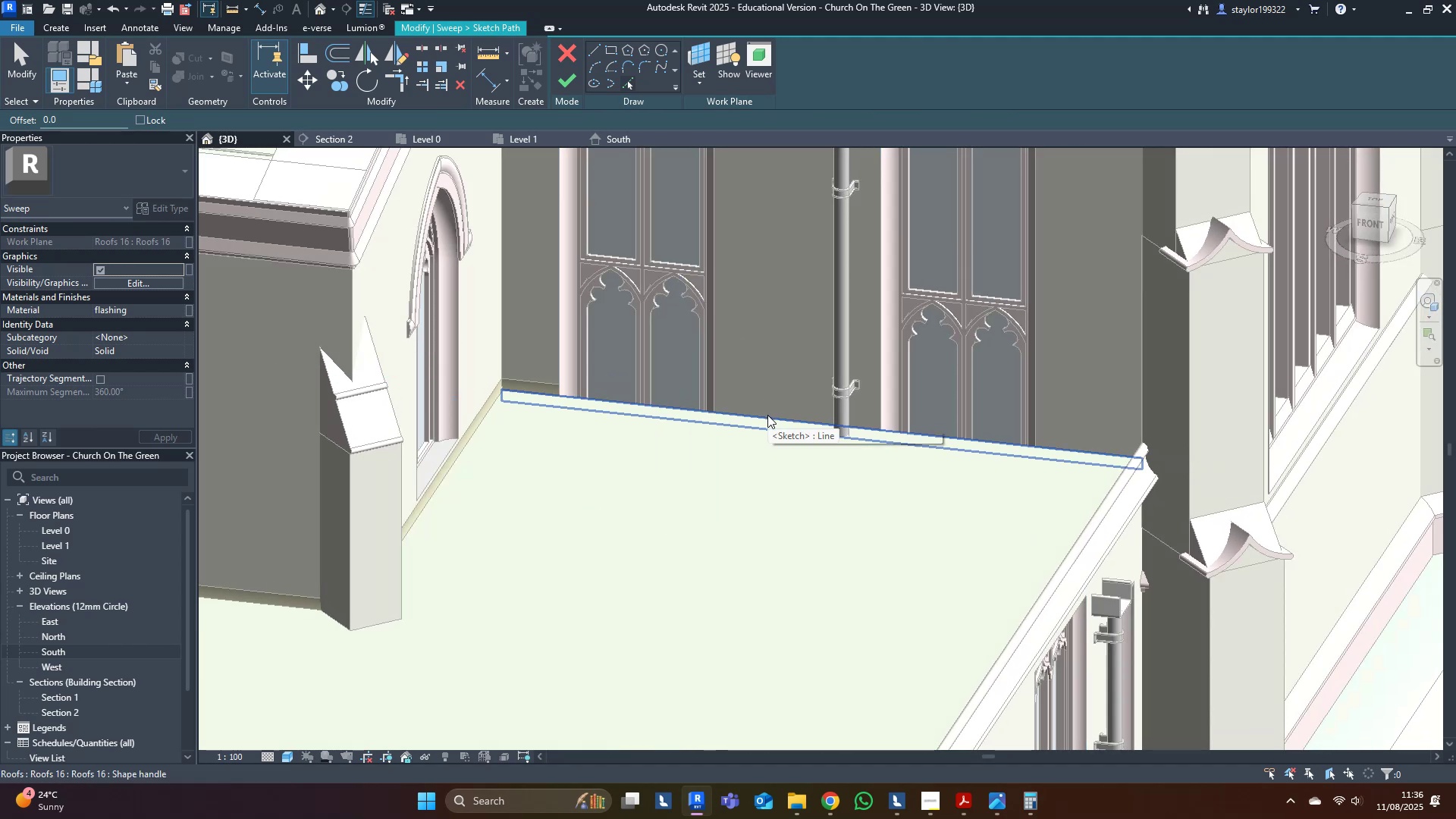 
left_click([767, 415])
 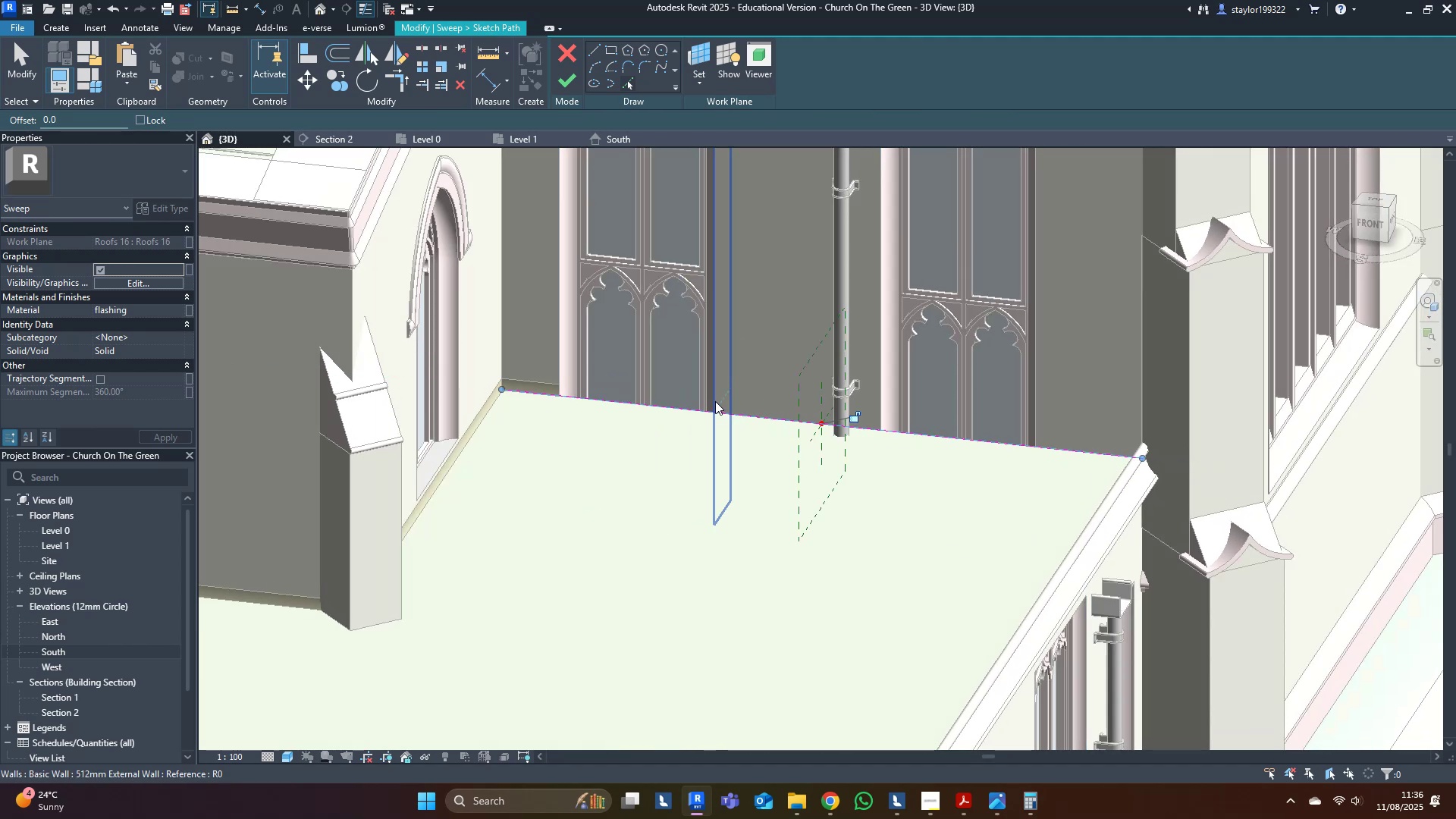 
left_click([715, 401])
 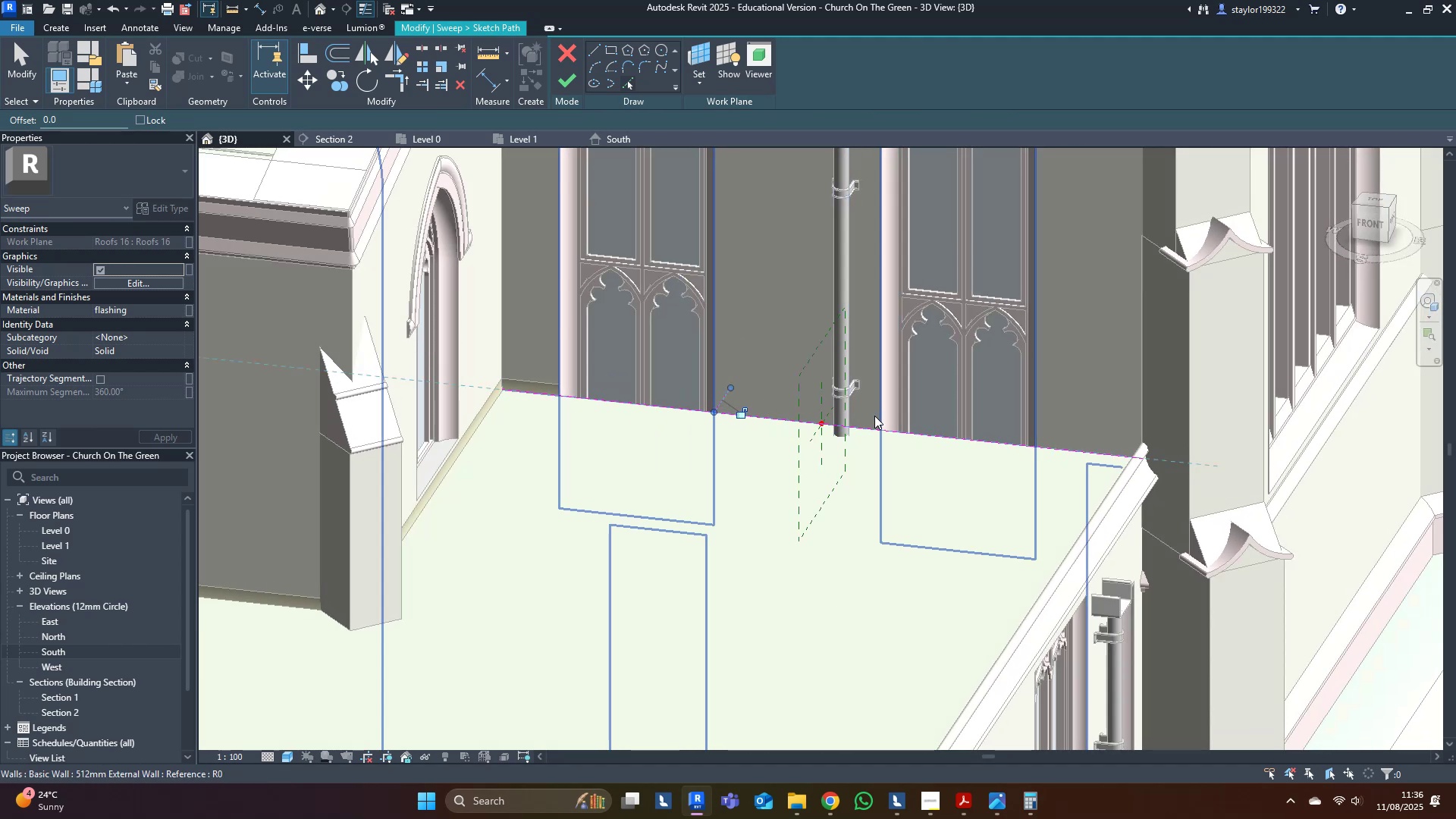 
key(Tab)
 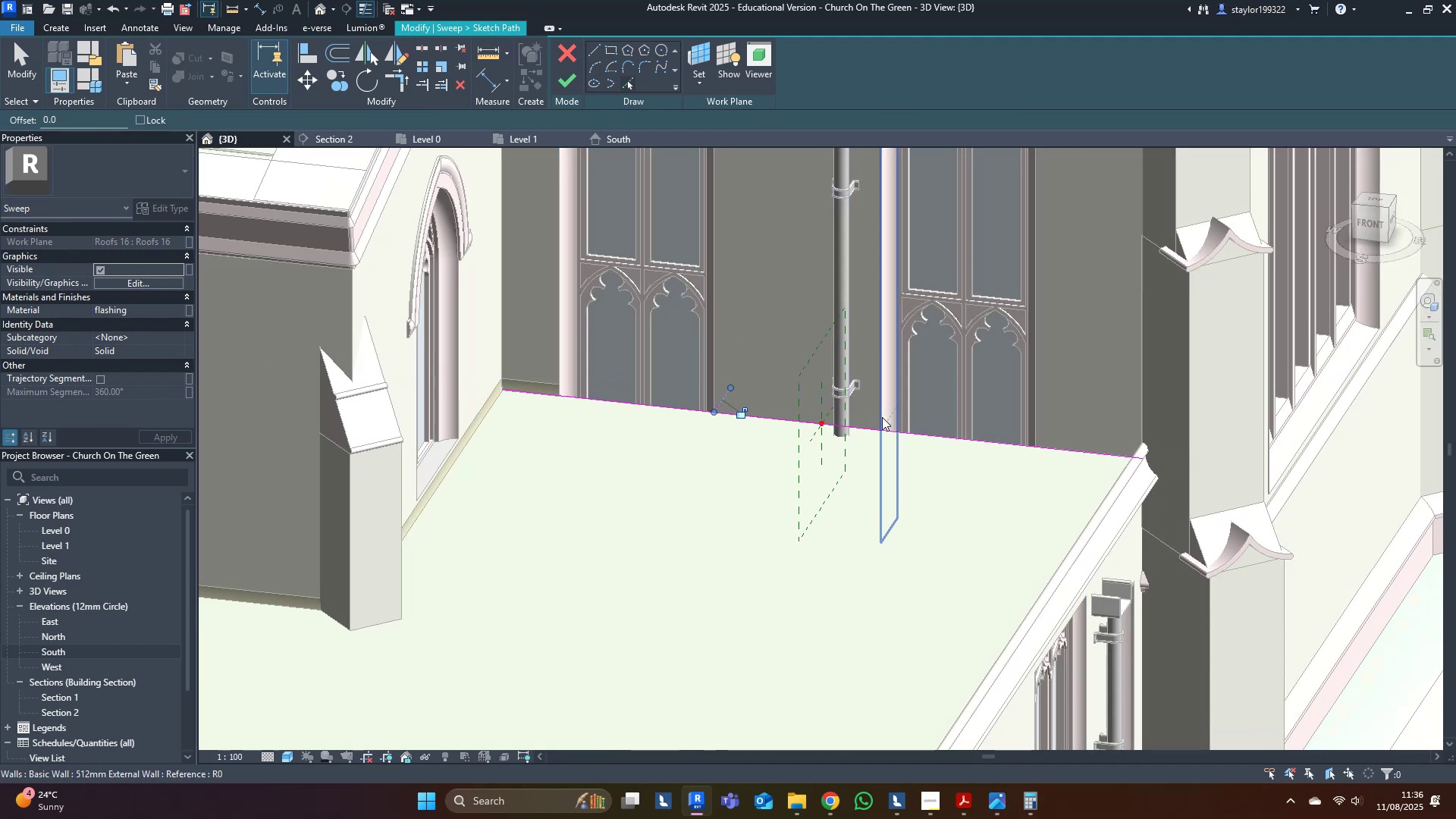 
left_click([882, 417])
 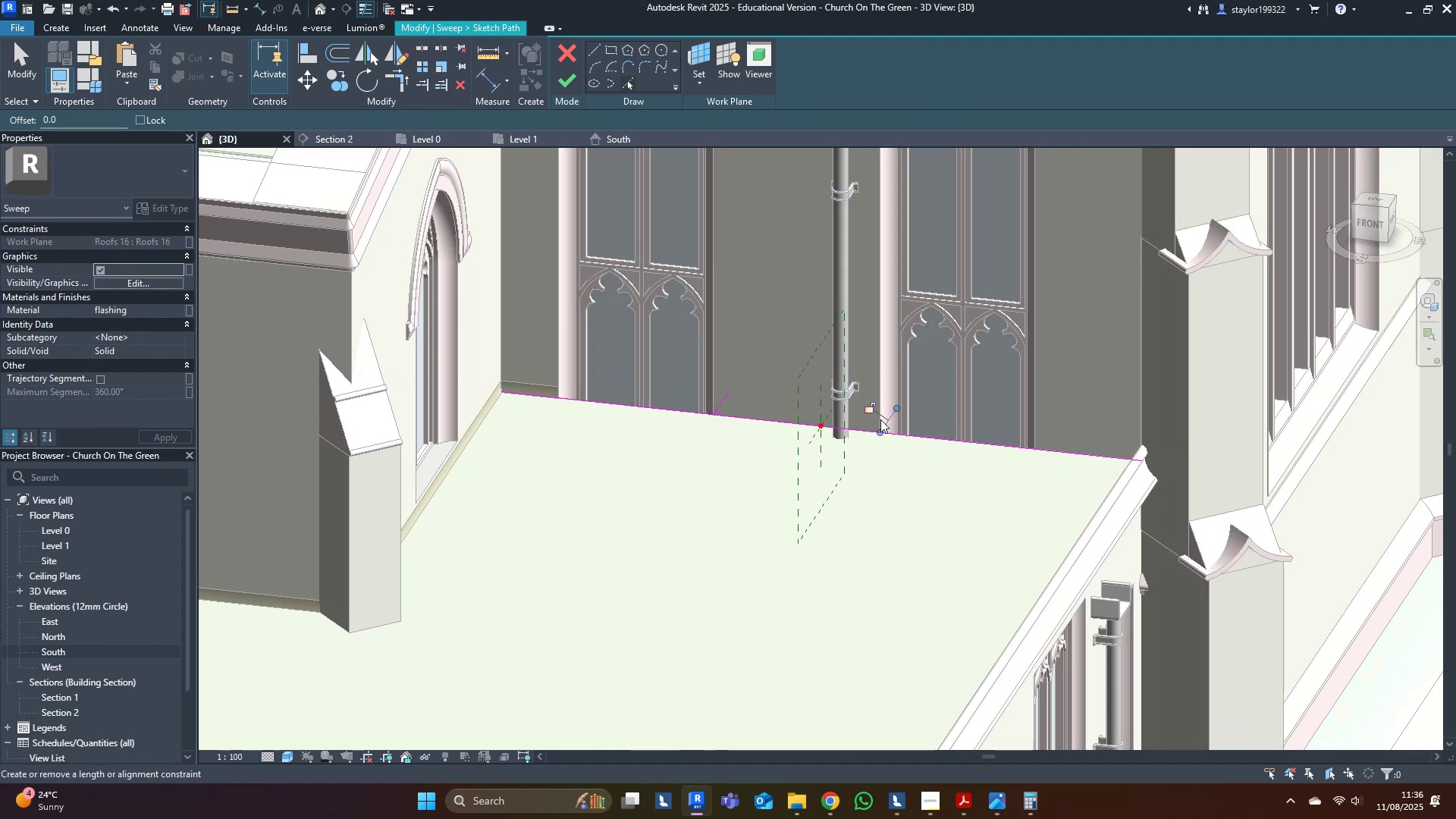 
type(tr)
 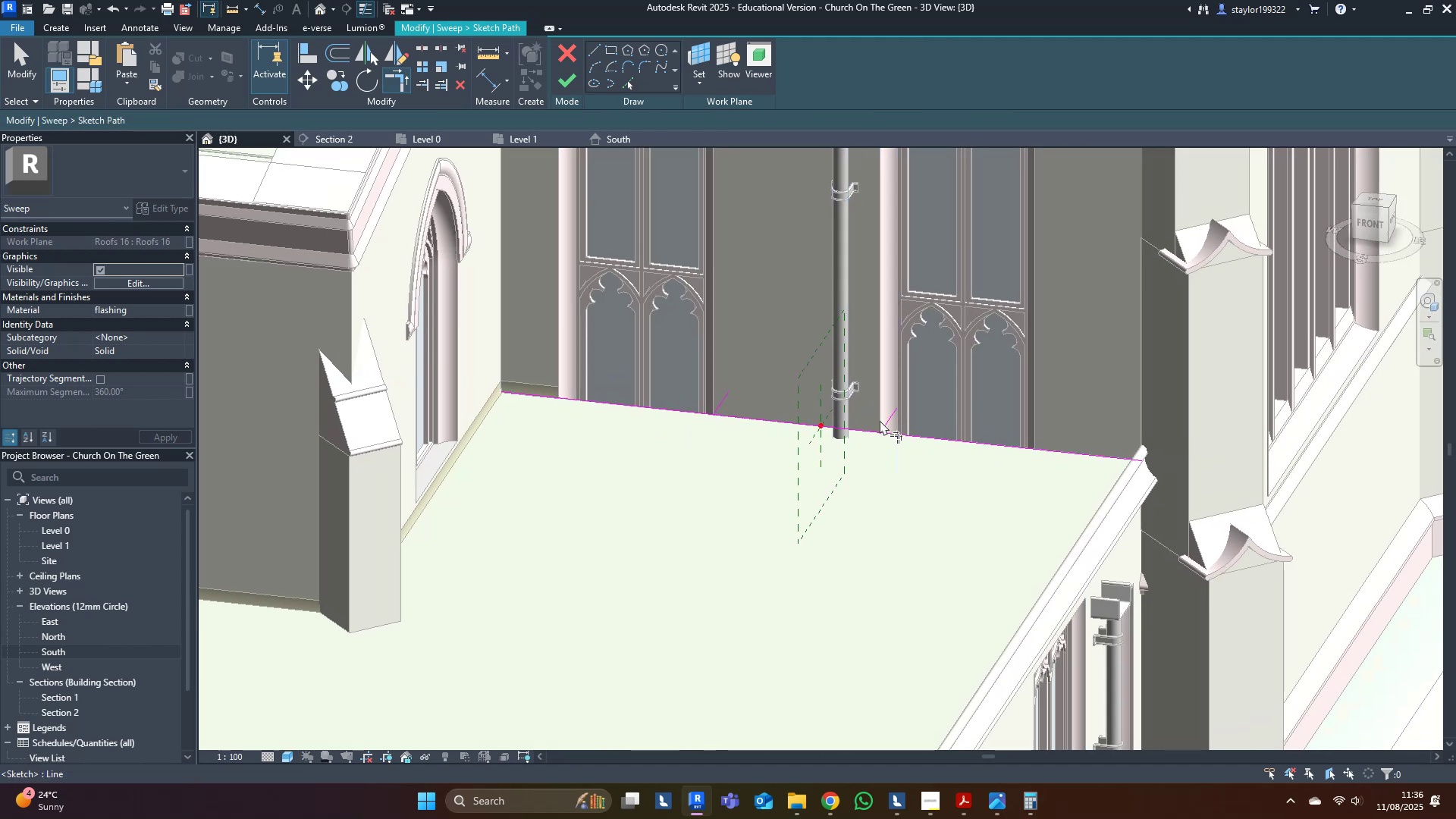 
left_click([870, 426])
 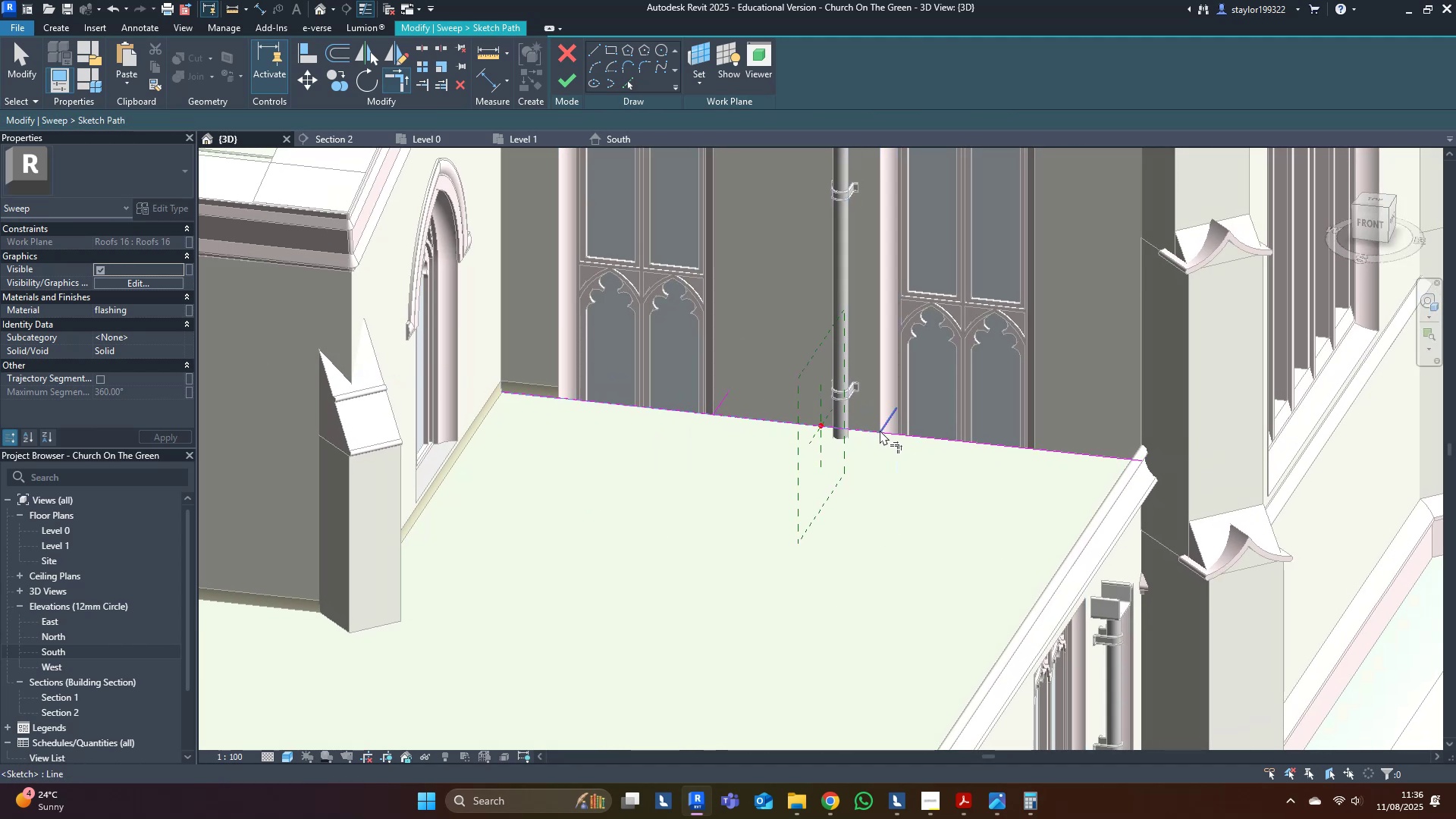 
left_click([888, 428])
 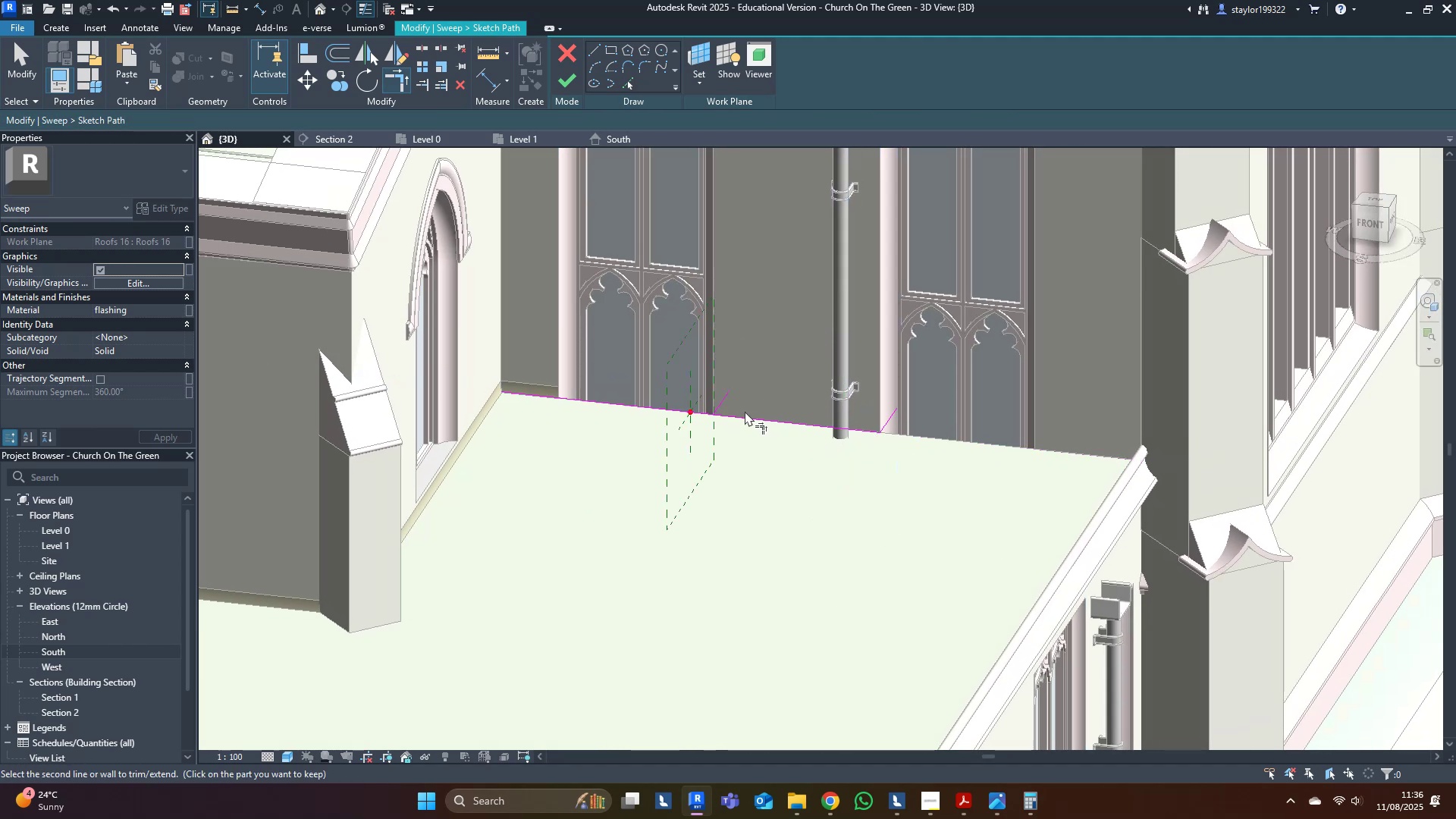 
left_click([720, 403])
 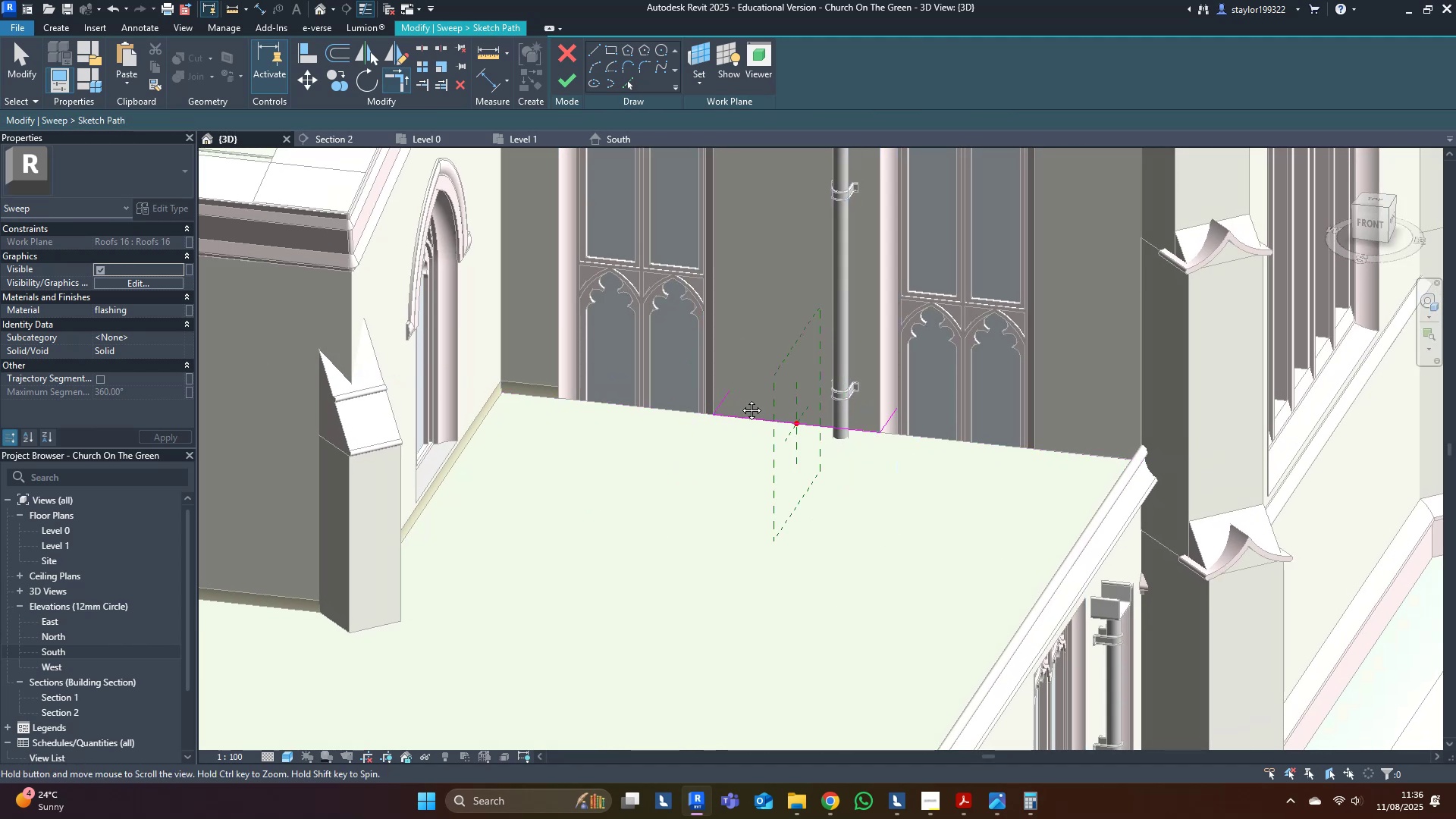 
type(md[Delete][Delete])
 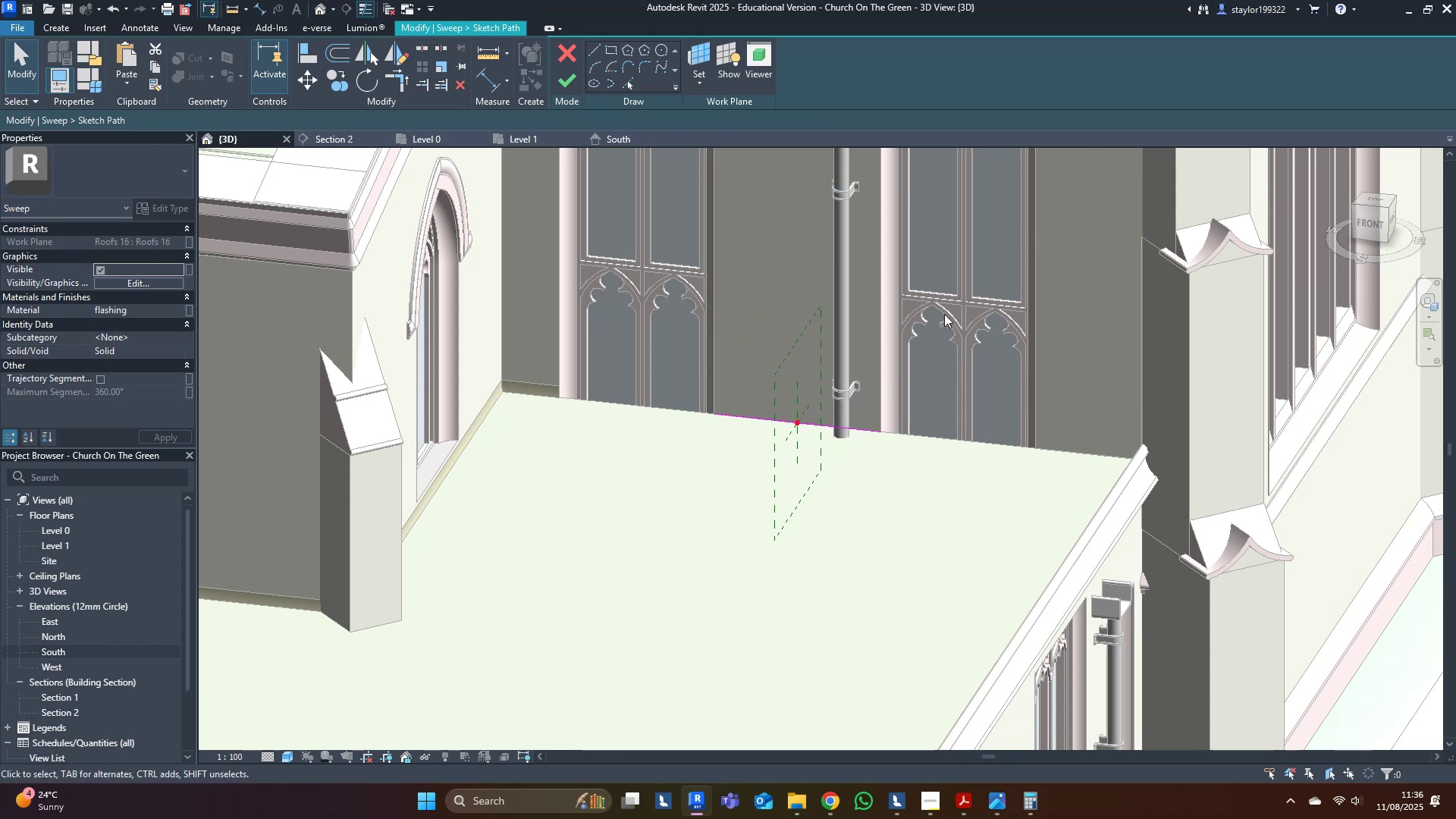 
left_click_drag(start_coordinate=[892, 413], to_coordinate=[891, 418])
 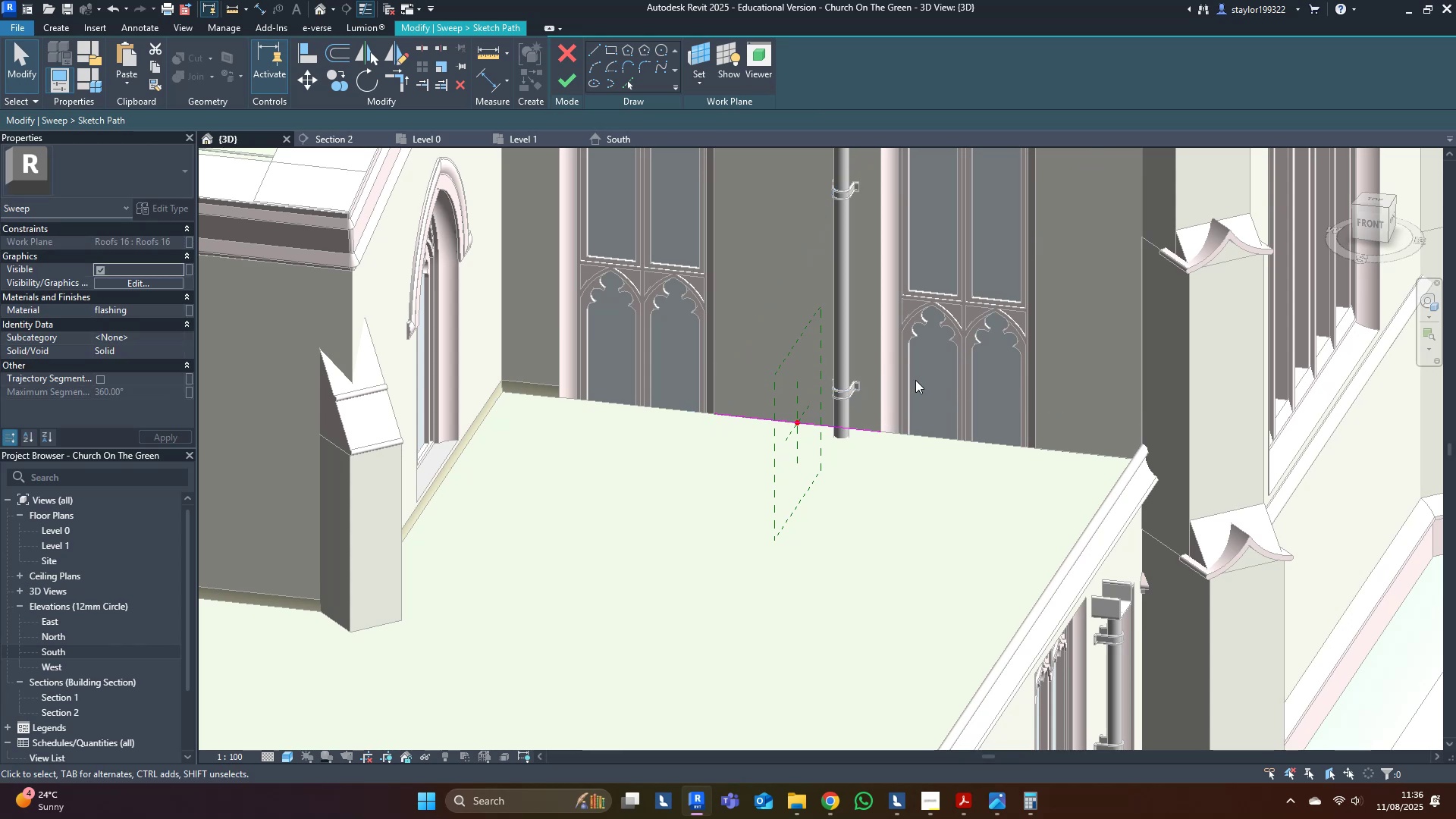 
double_click([948, 328])
 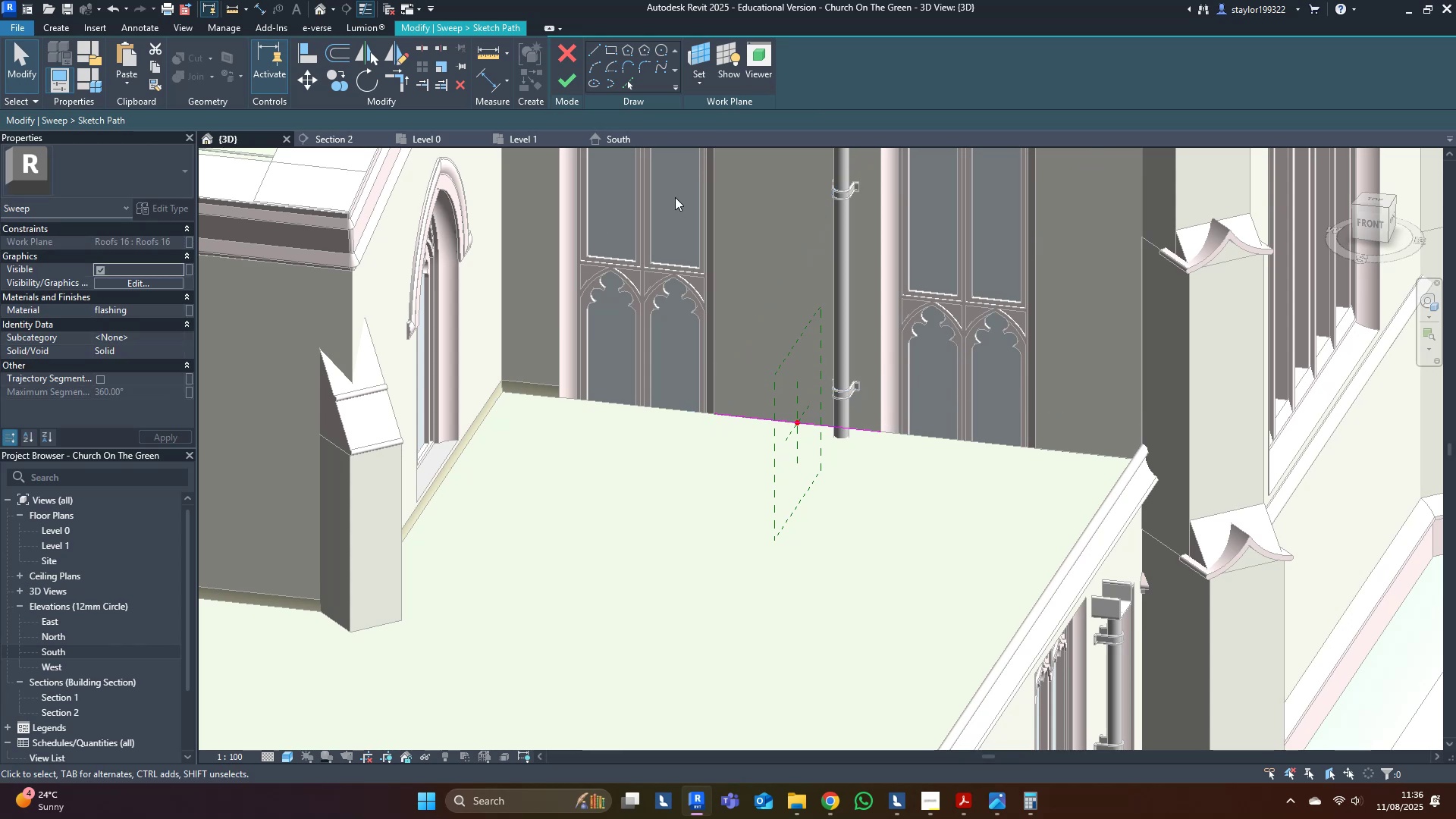 
left_click([564, 89])
 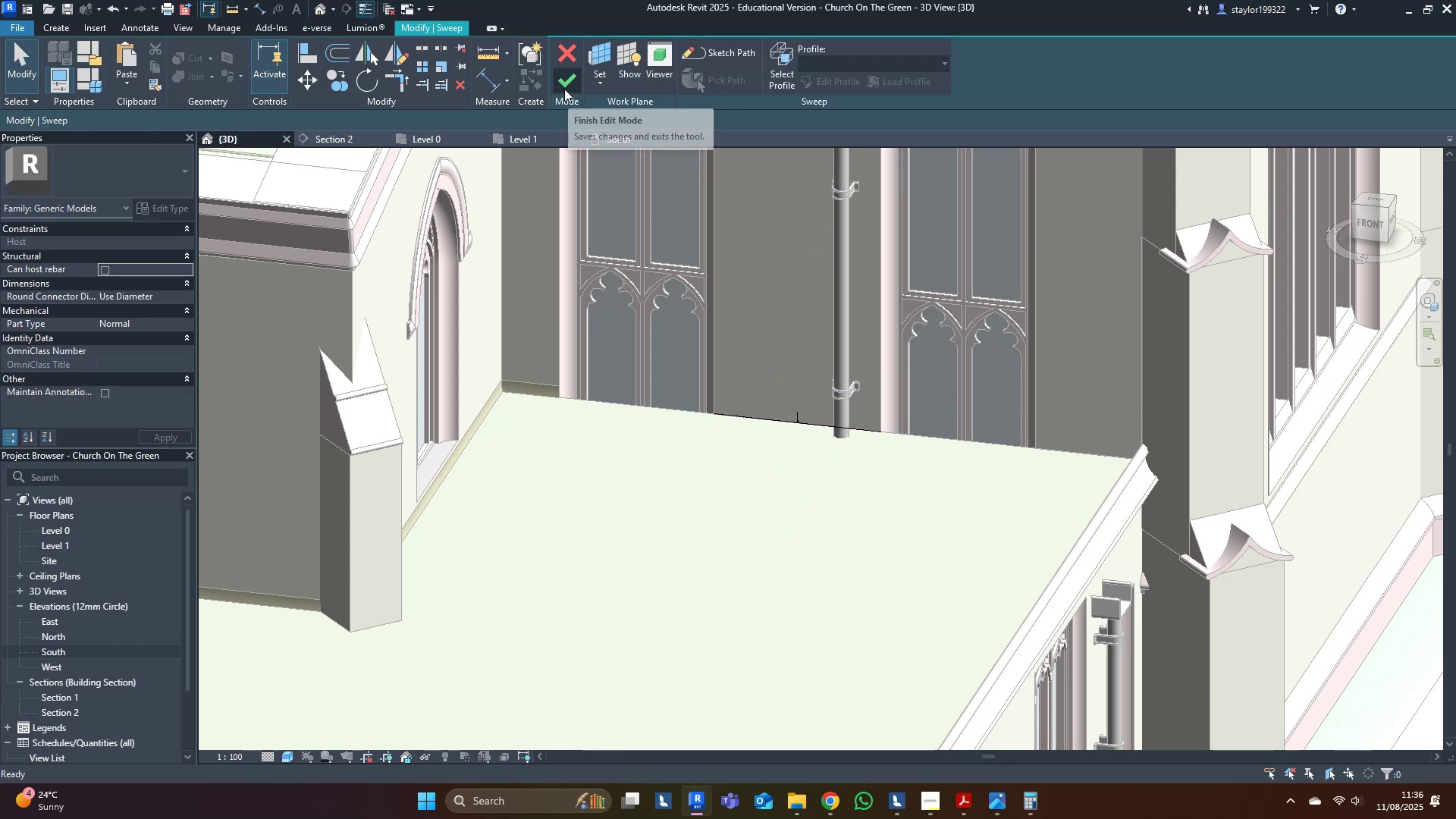 
scroll: coordinate [720, 350], scroll_direction: up, amount: 5.0
 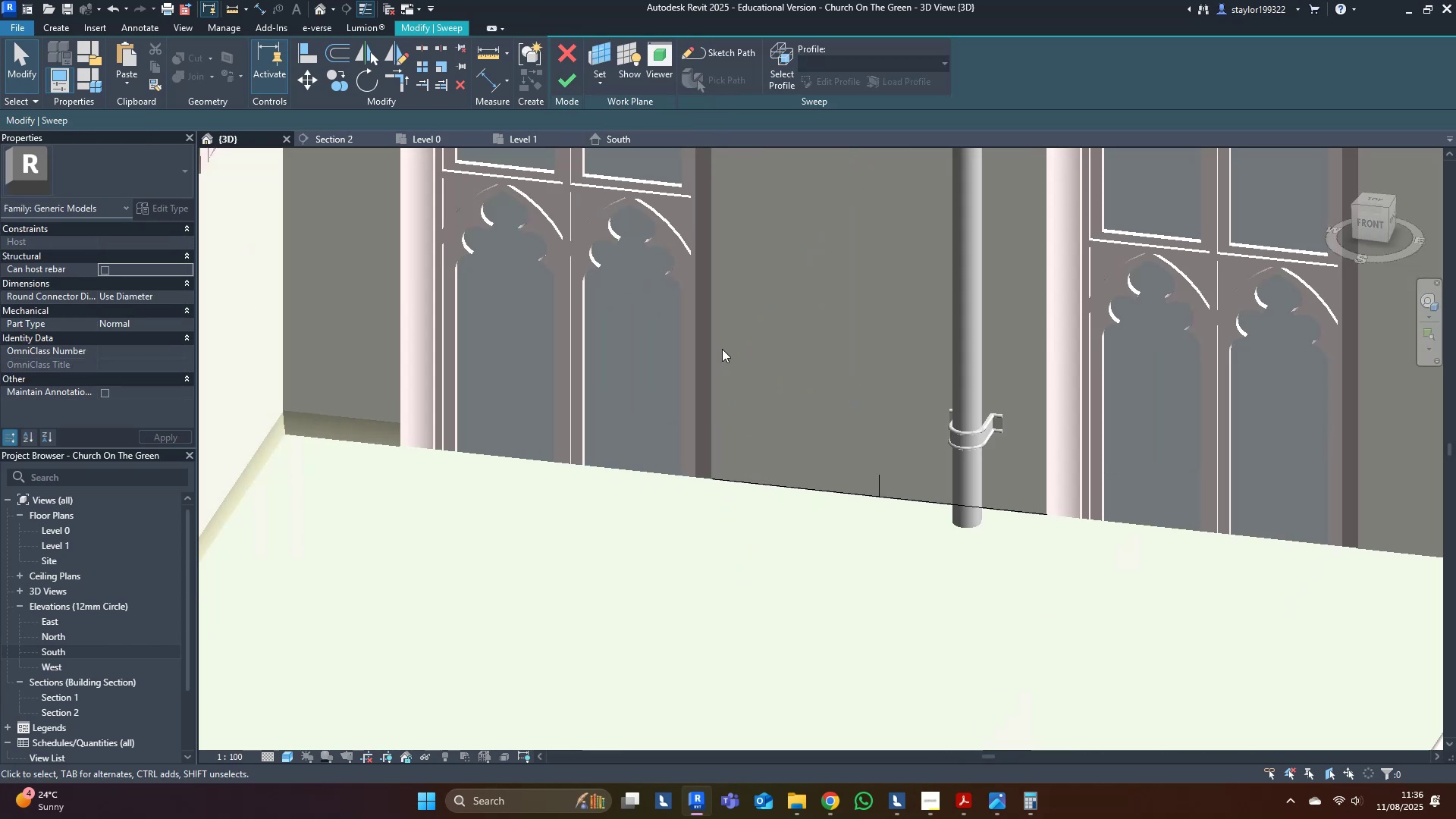 
key(Shift+ShiftLeft)
 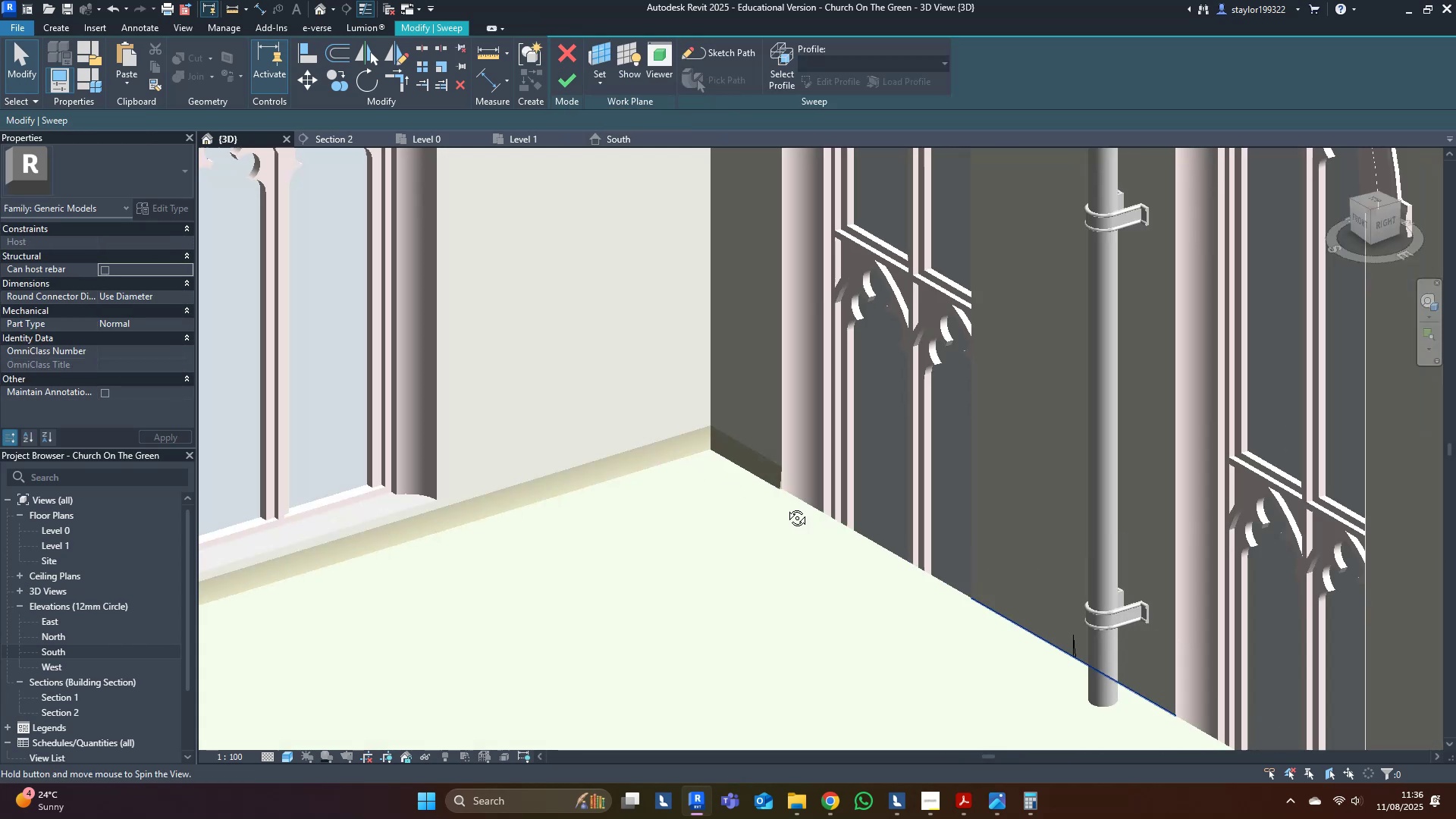 
scroll: coordinate [941, 463], scroll_direction: up, amount: 8.0
 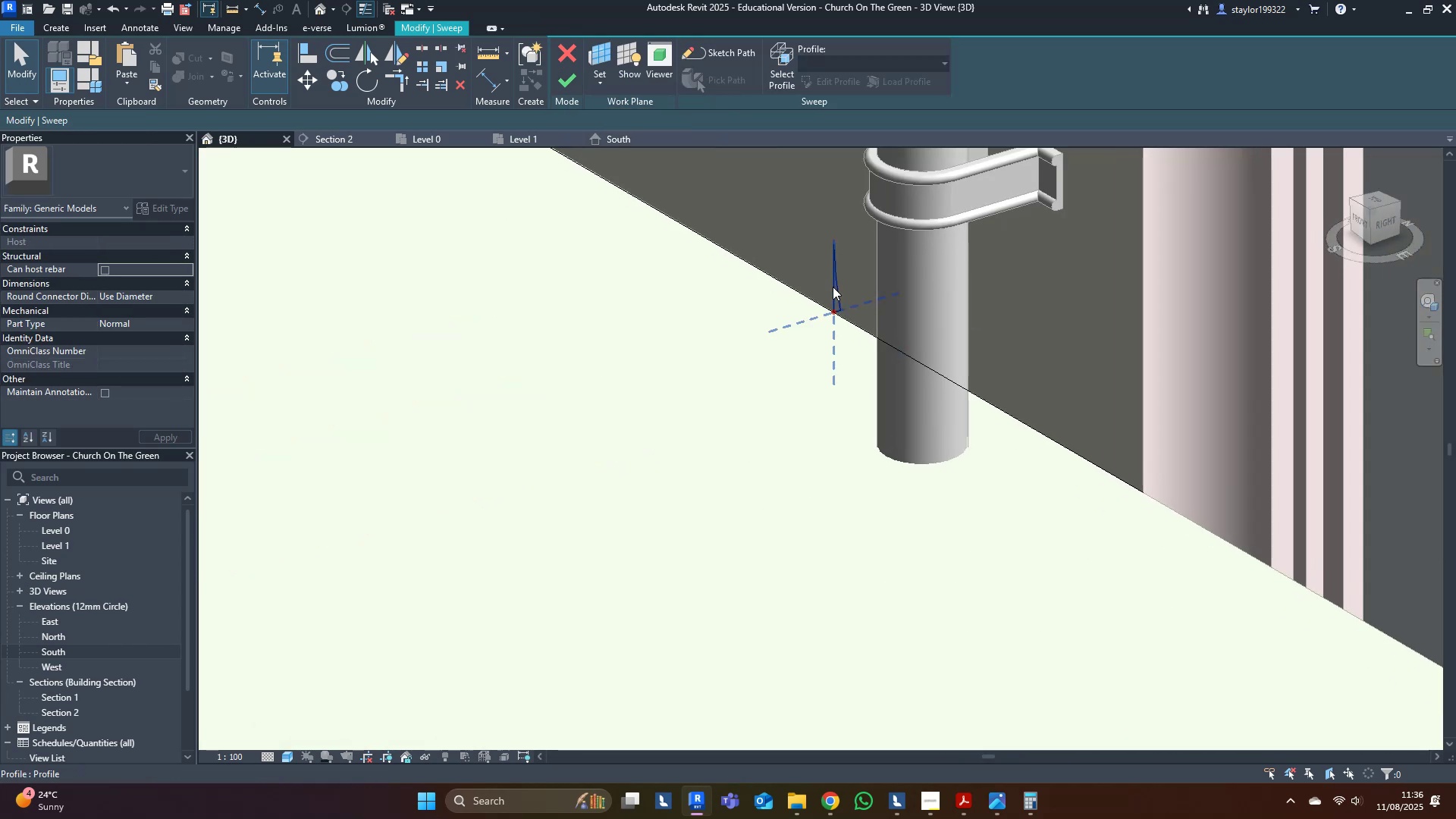 
left_click([833, 287])
 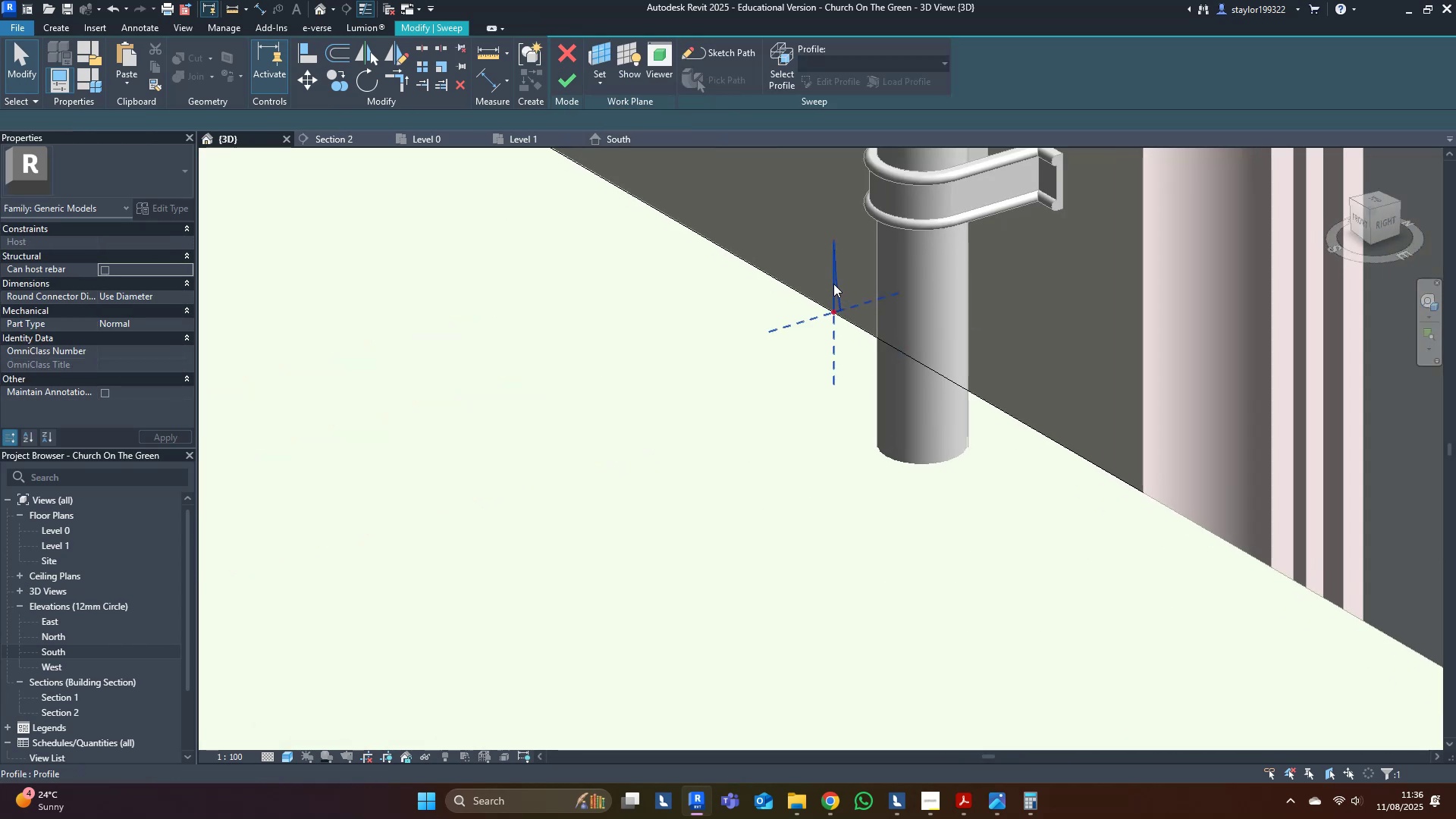 
scroll: coordinate [834, 278], scroll_direction: up, amount: 5.0
 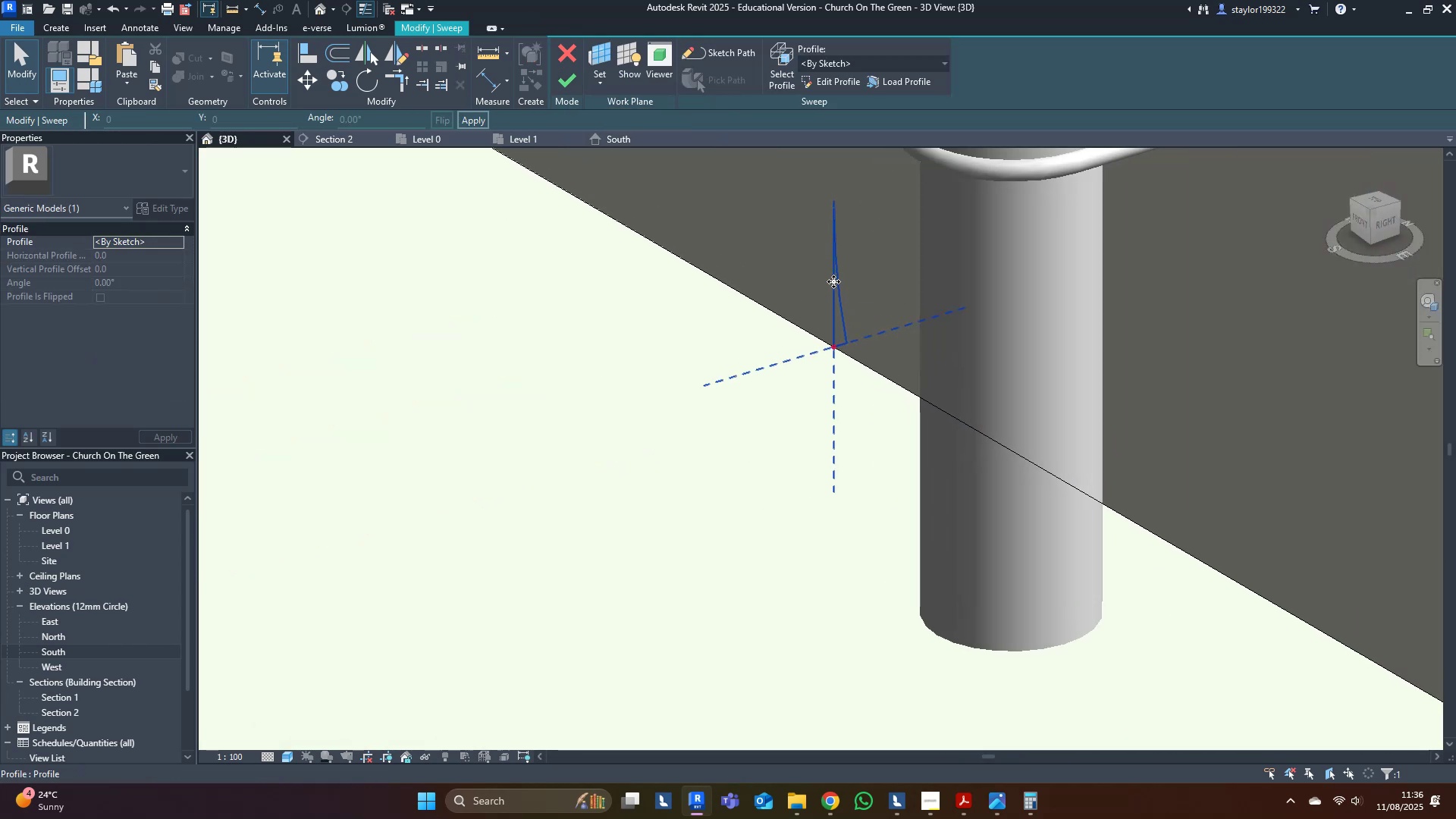 
double_click([833, 281])
 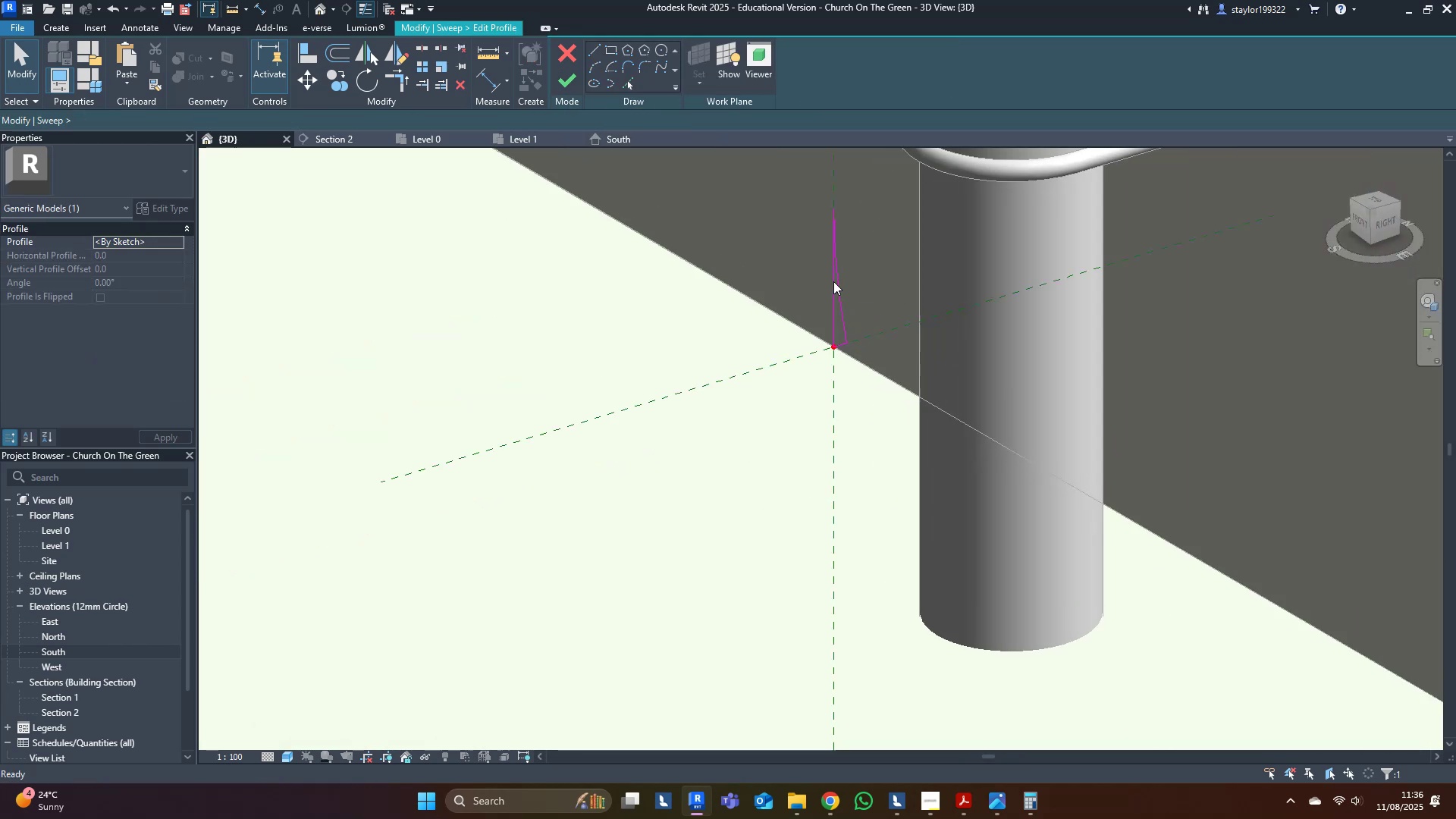 
key(Tab)
 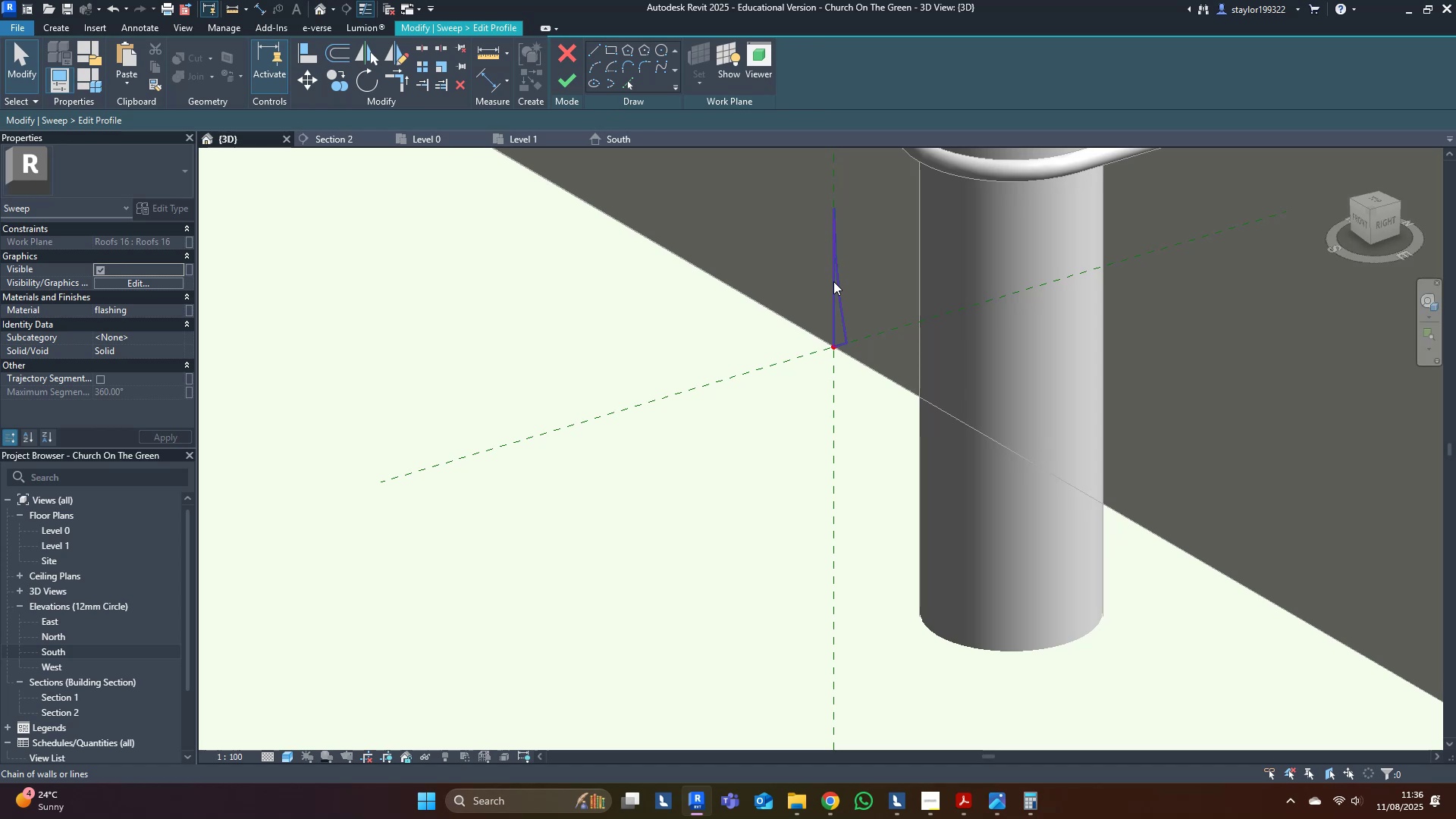 
left_click([833, 281])
 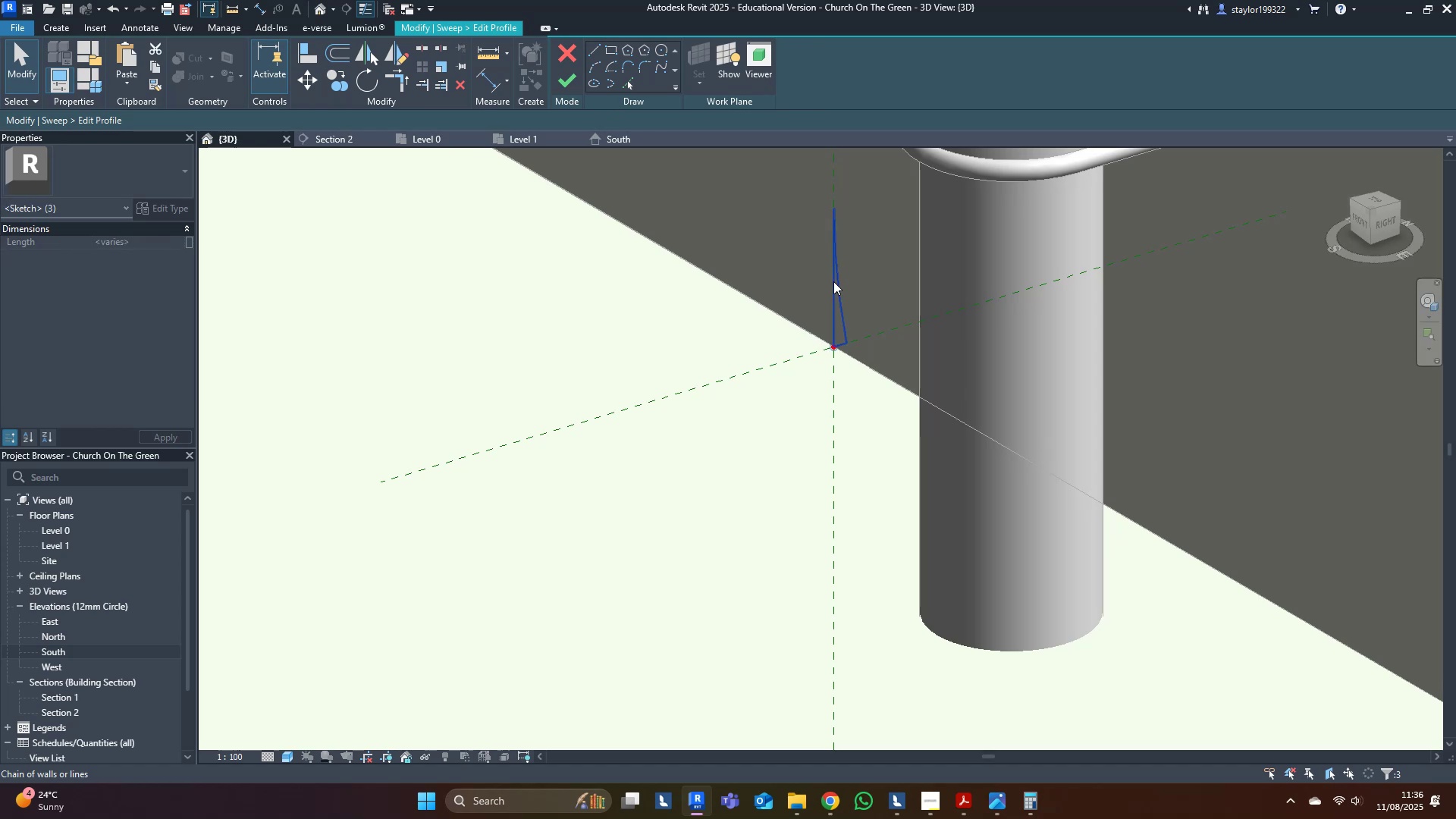 
type(dm)
 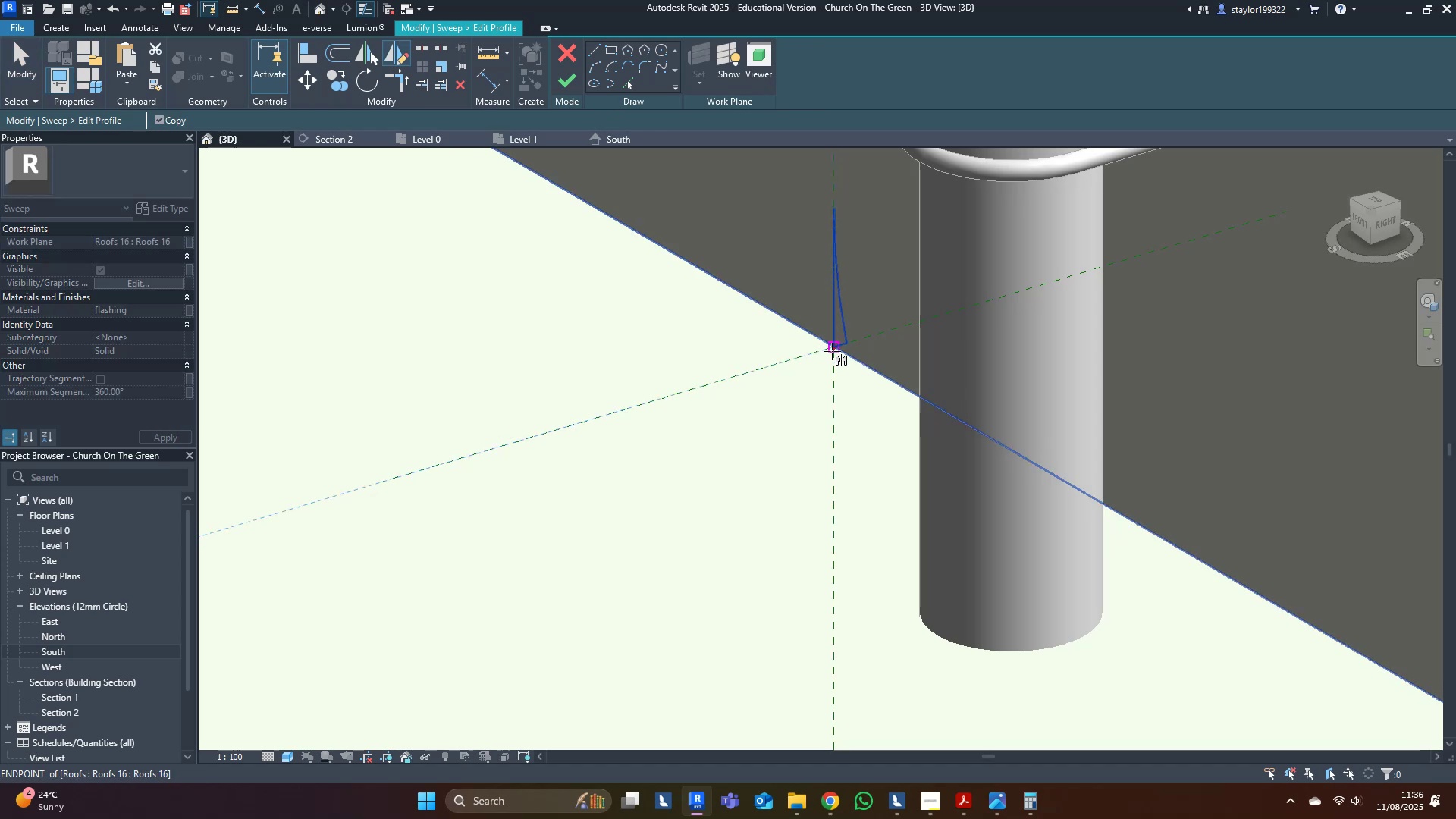 
left_click([833, 349])
 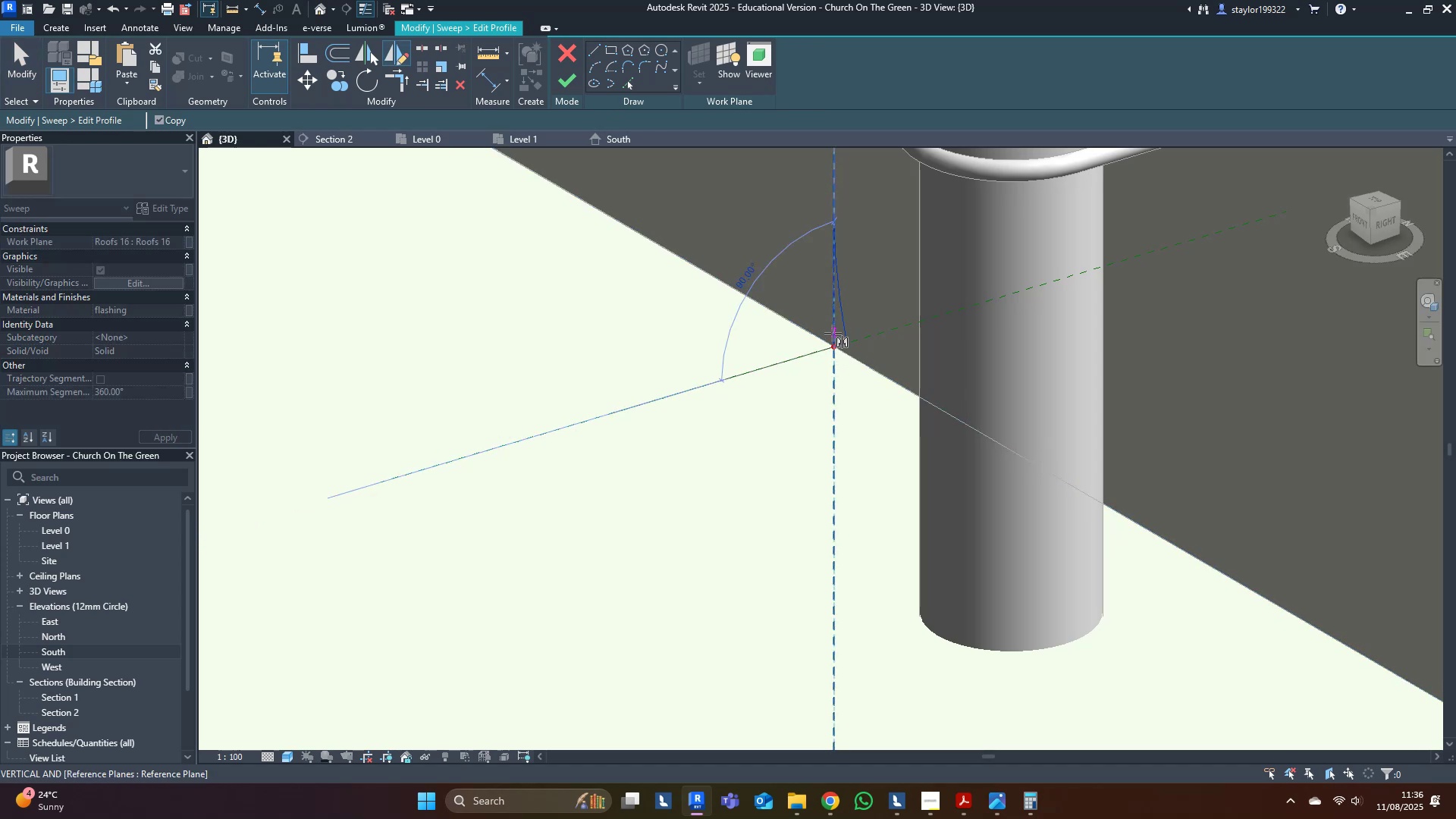 
hold_key(key=ControlLeft, duration=10.96)
left_click([833, 333])
 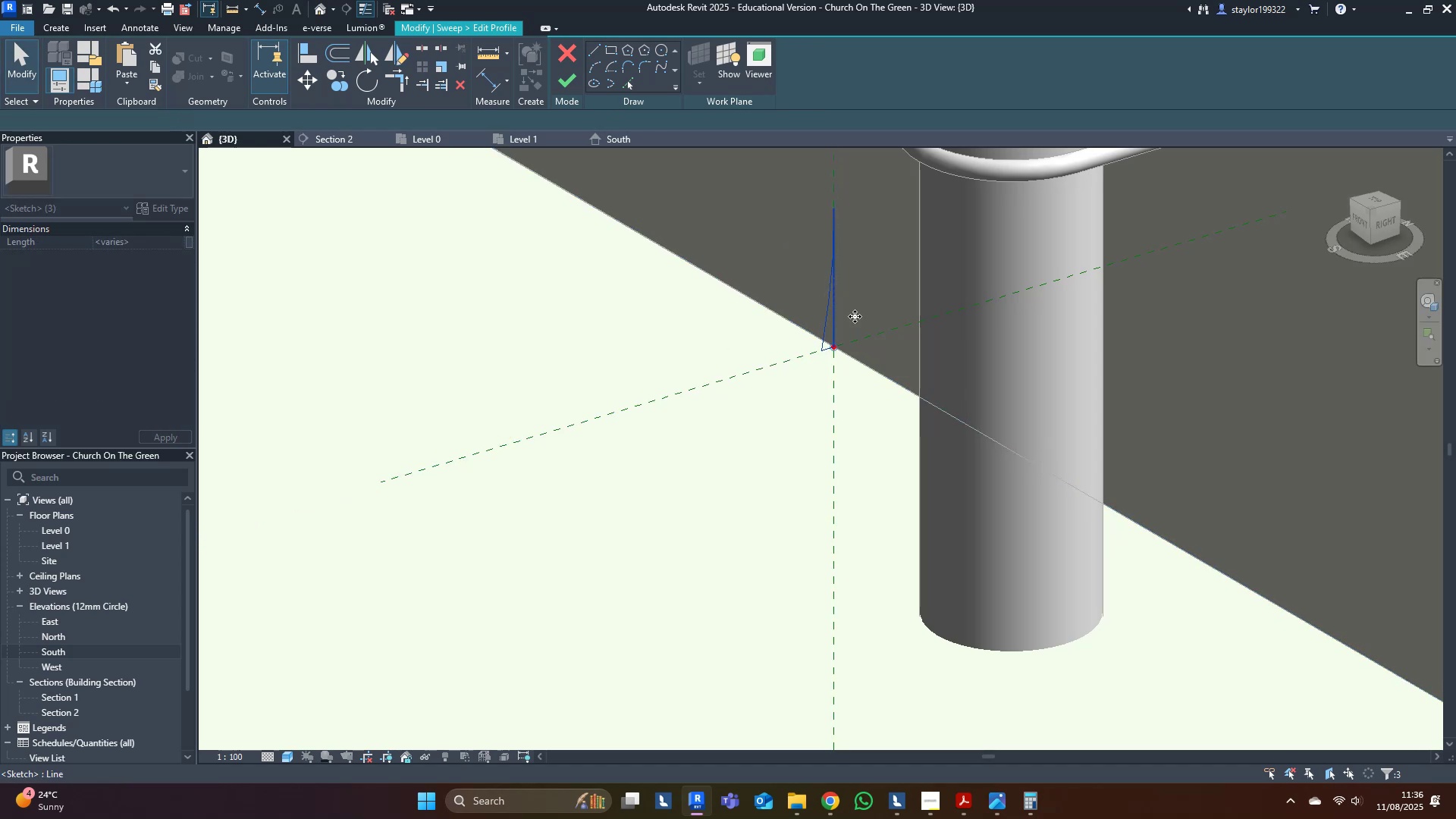 
double_click([954, 262])
 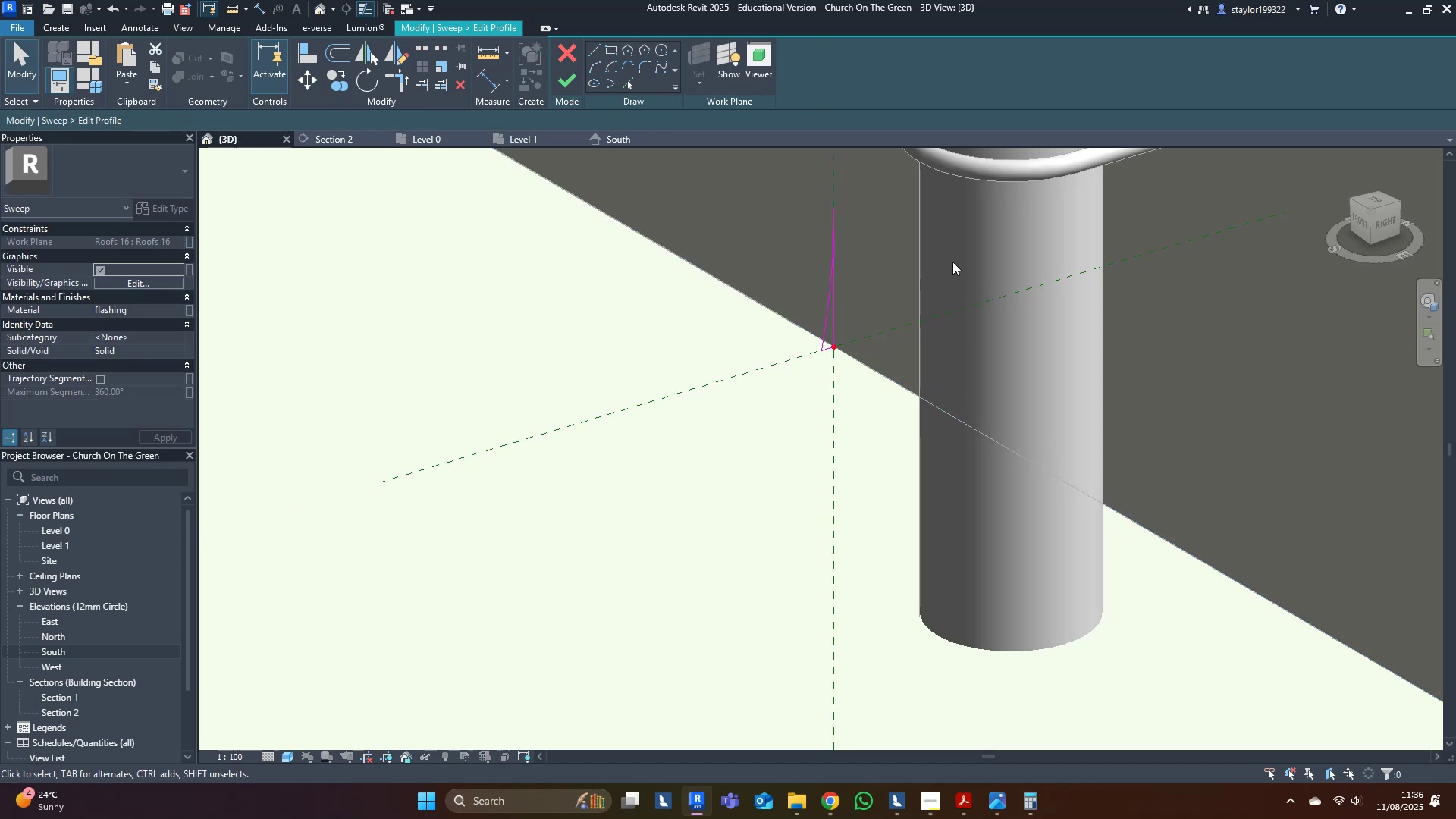 
middle_click([951, 262])
 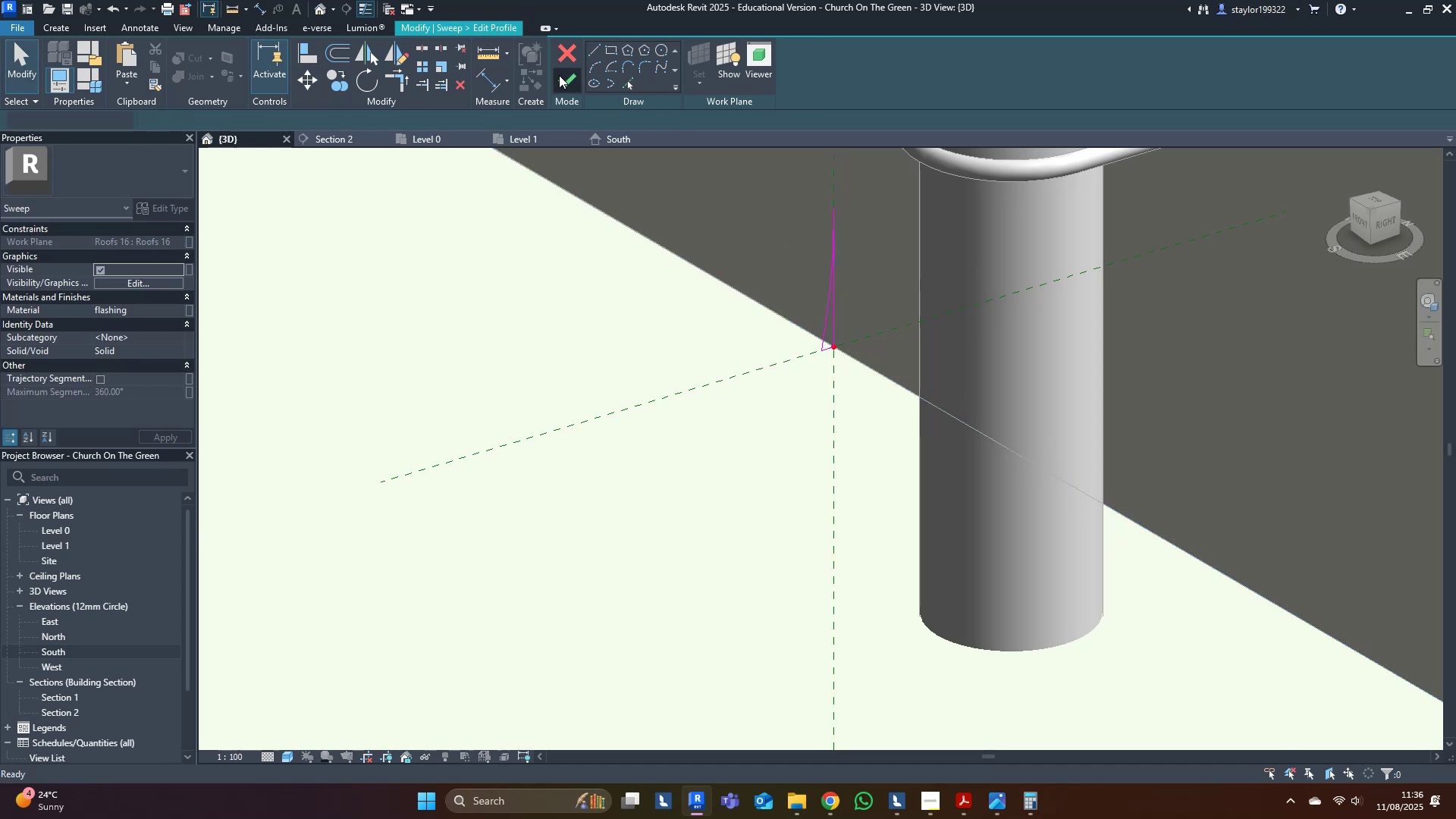 
double_click([560, 77])
 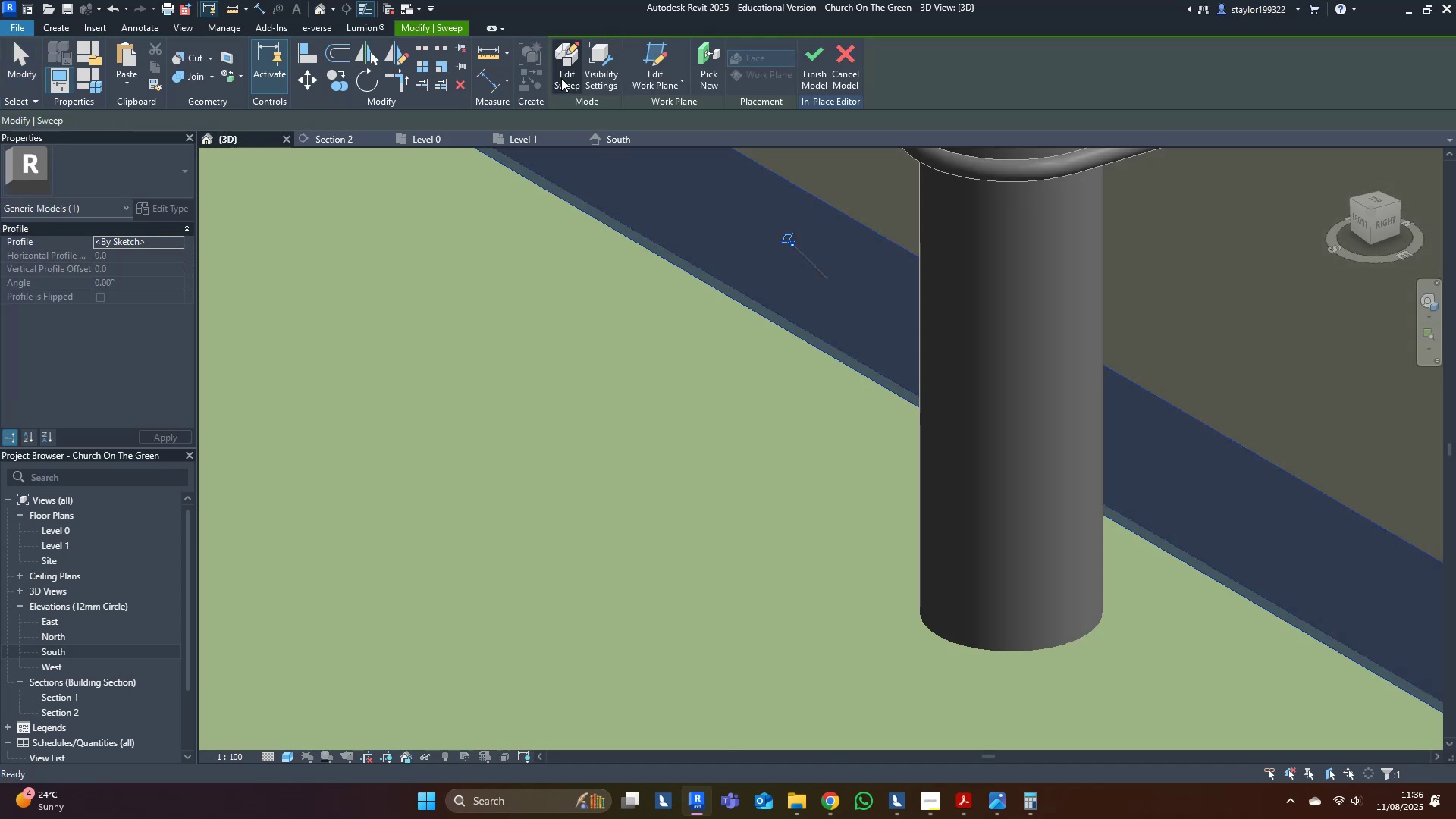 
key(Escape)
 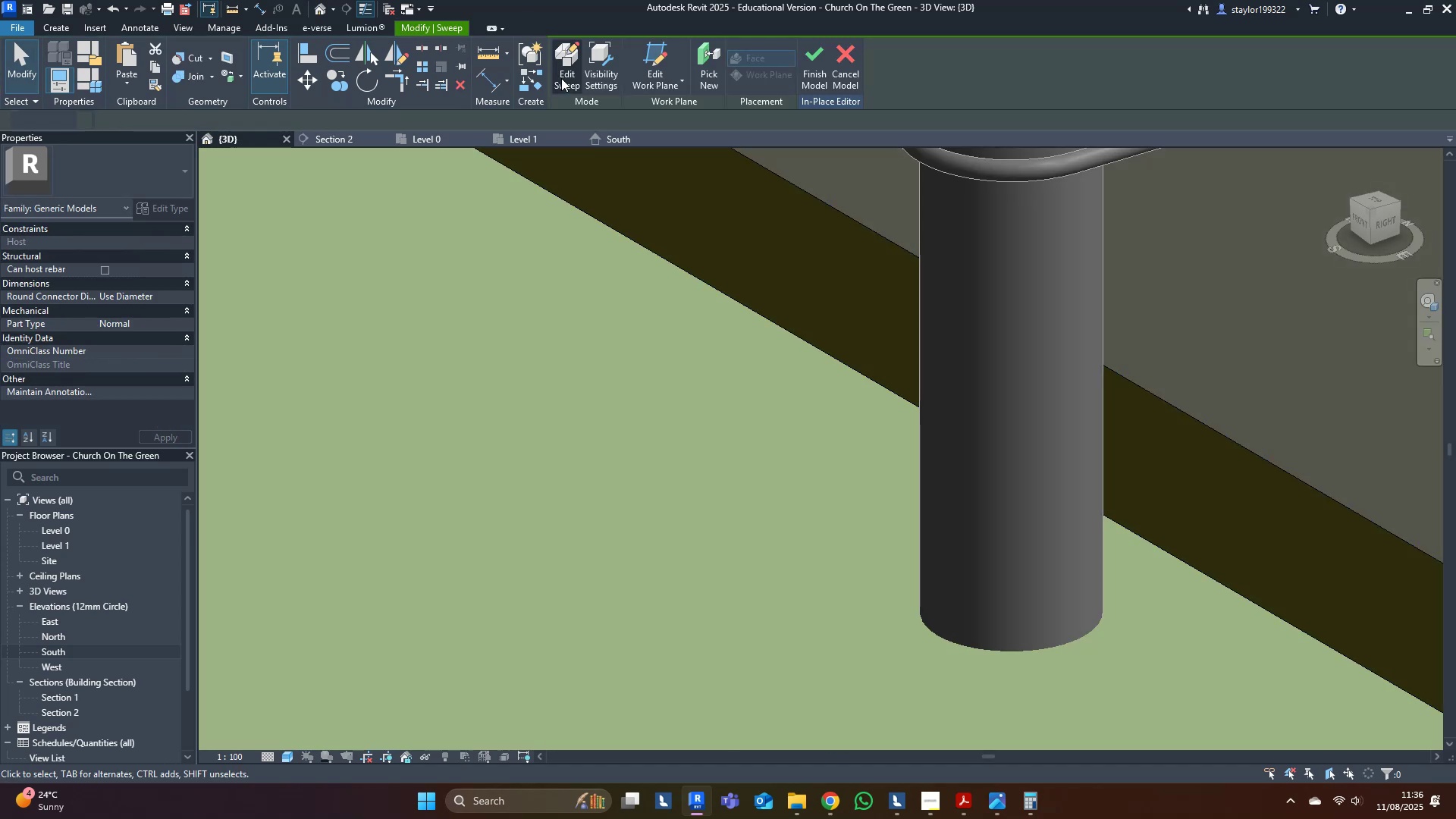 
scroll: coordinate [711, 390], scroll_direction: down, amount: 16.0
 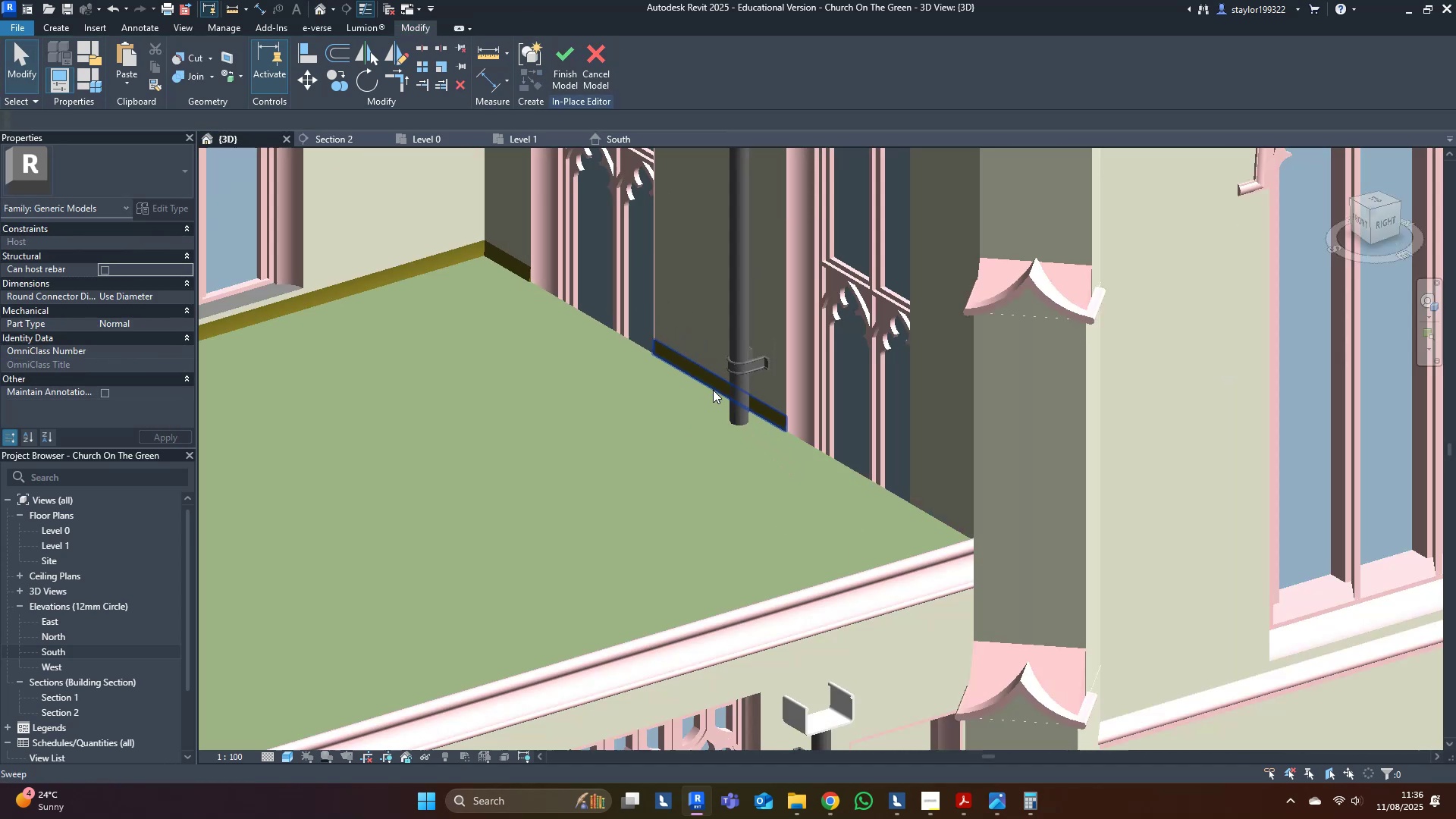 
hold_key(key=ShiftLeft, duration=0.43)
 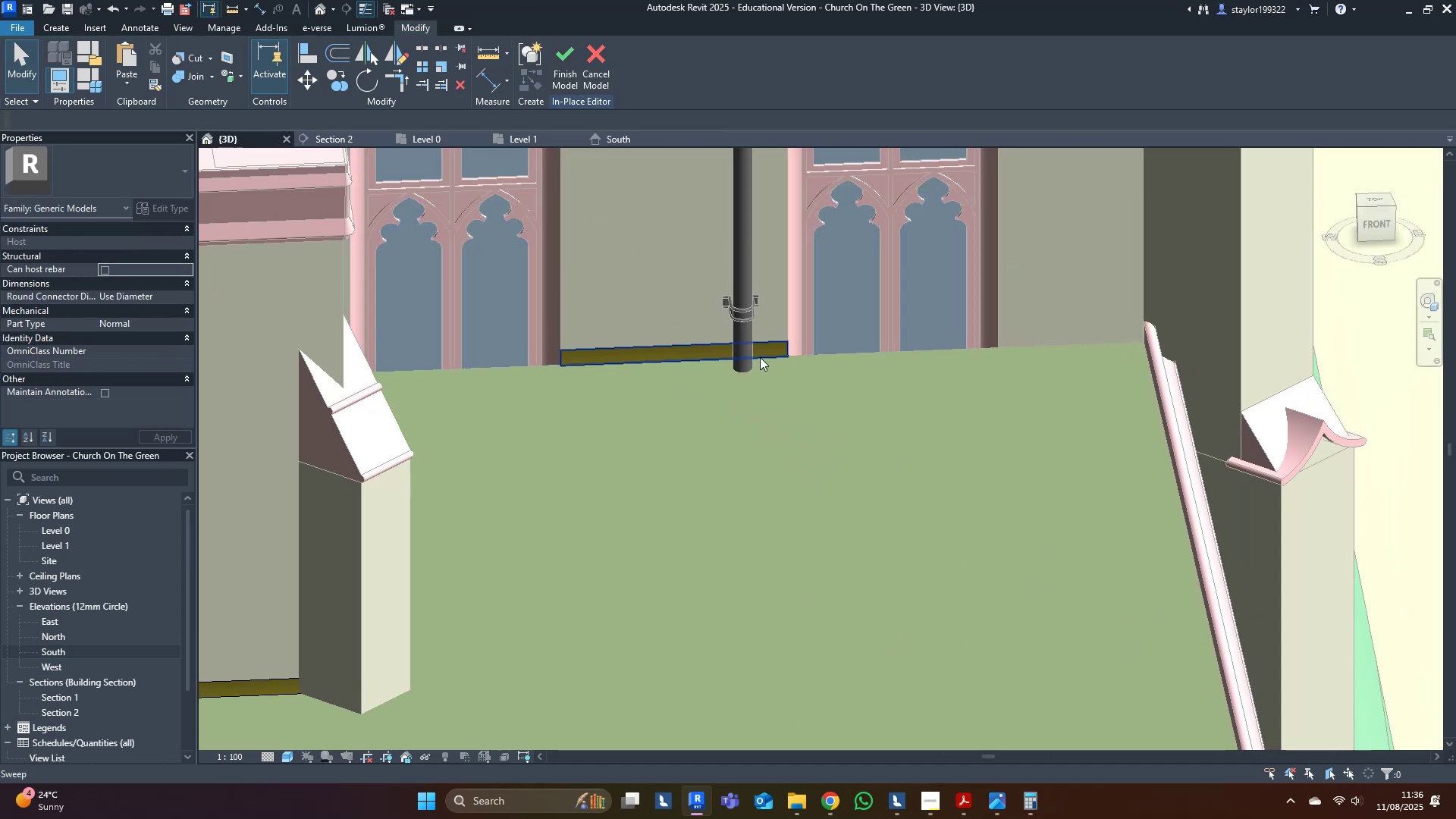 
left_click([734, 341])
 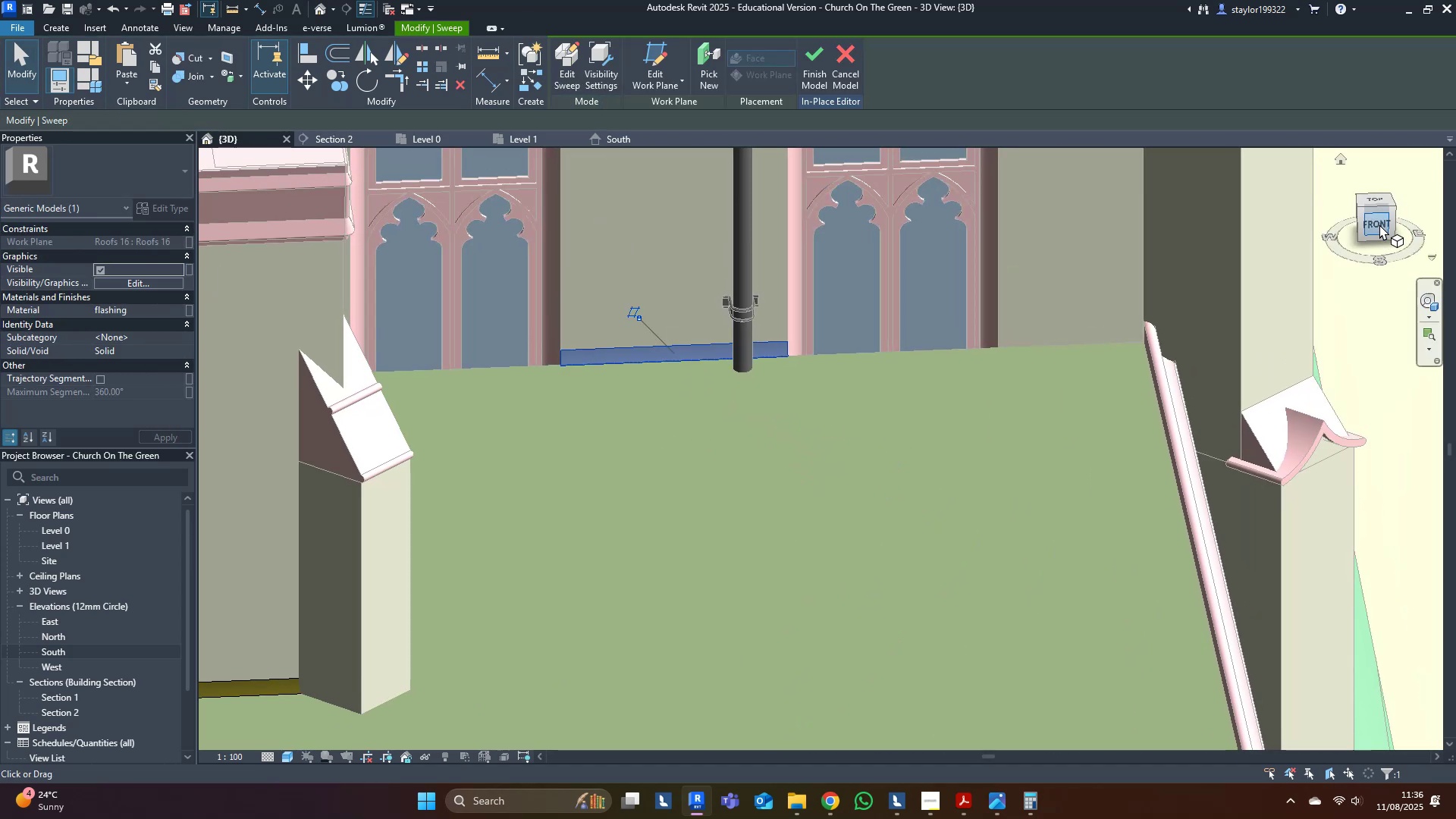 
middle_click([955, 428])
 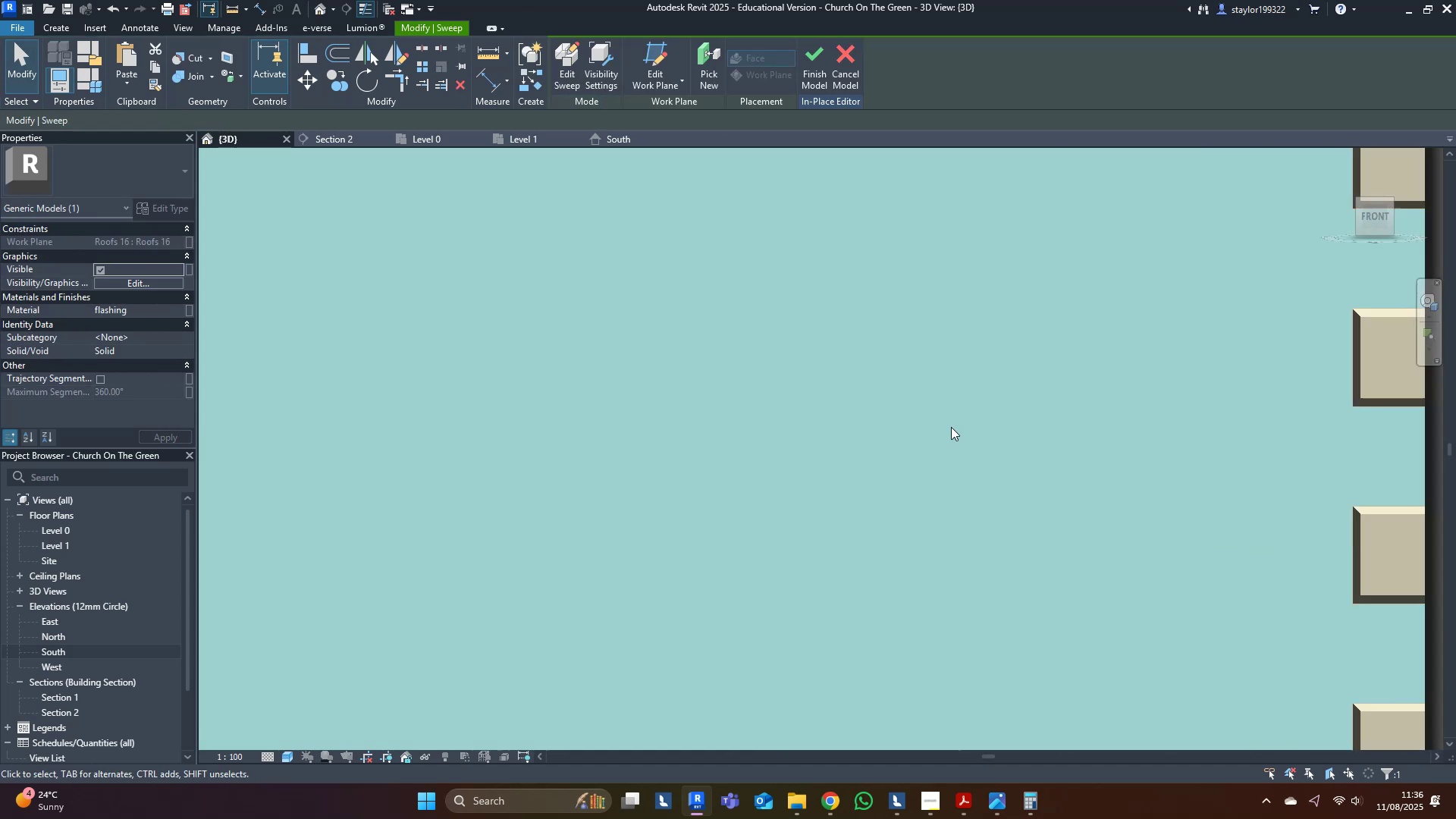 
type(mv)
 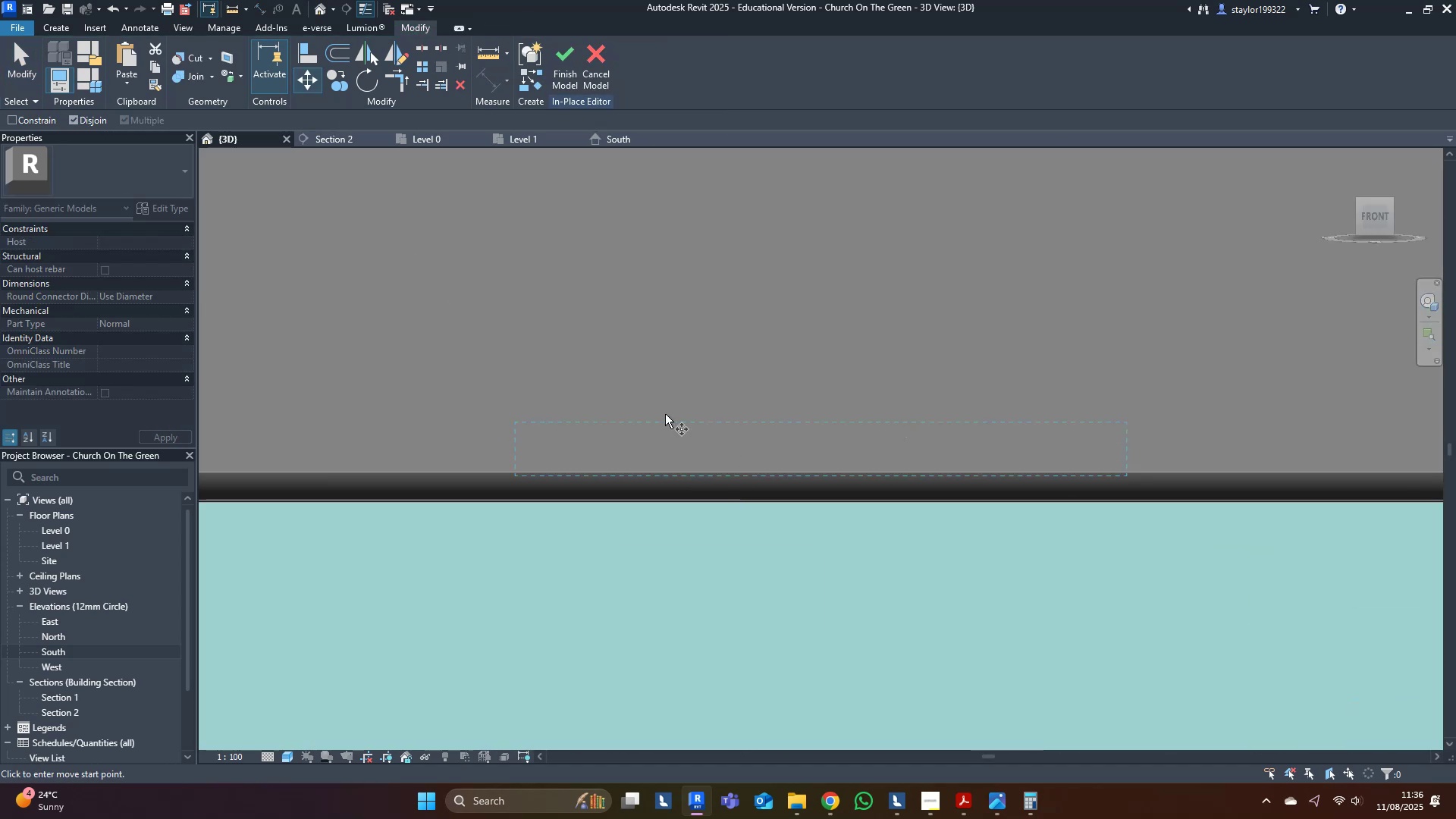 
scroll: coordinate [712, 388], scroll_direction: down, amount: 14.0
 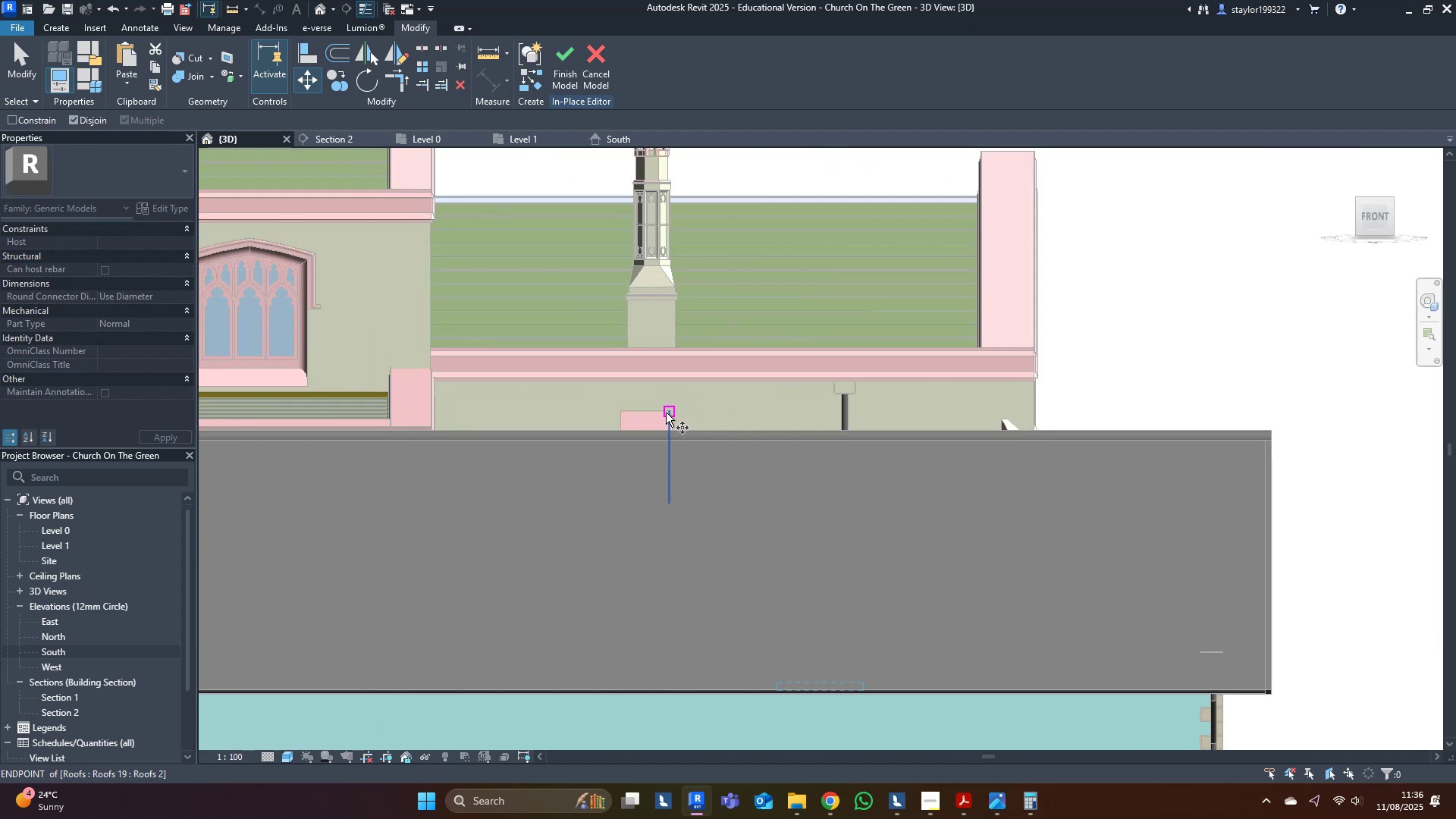 
left_click([667, 410])
 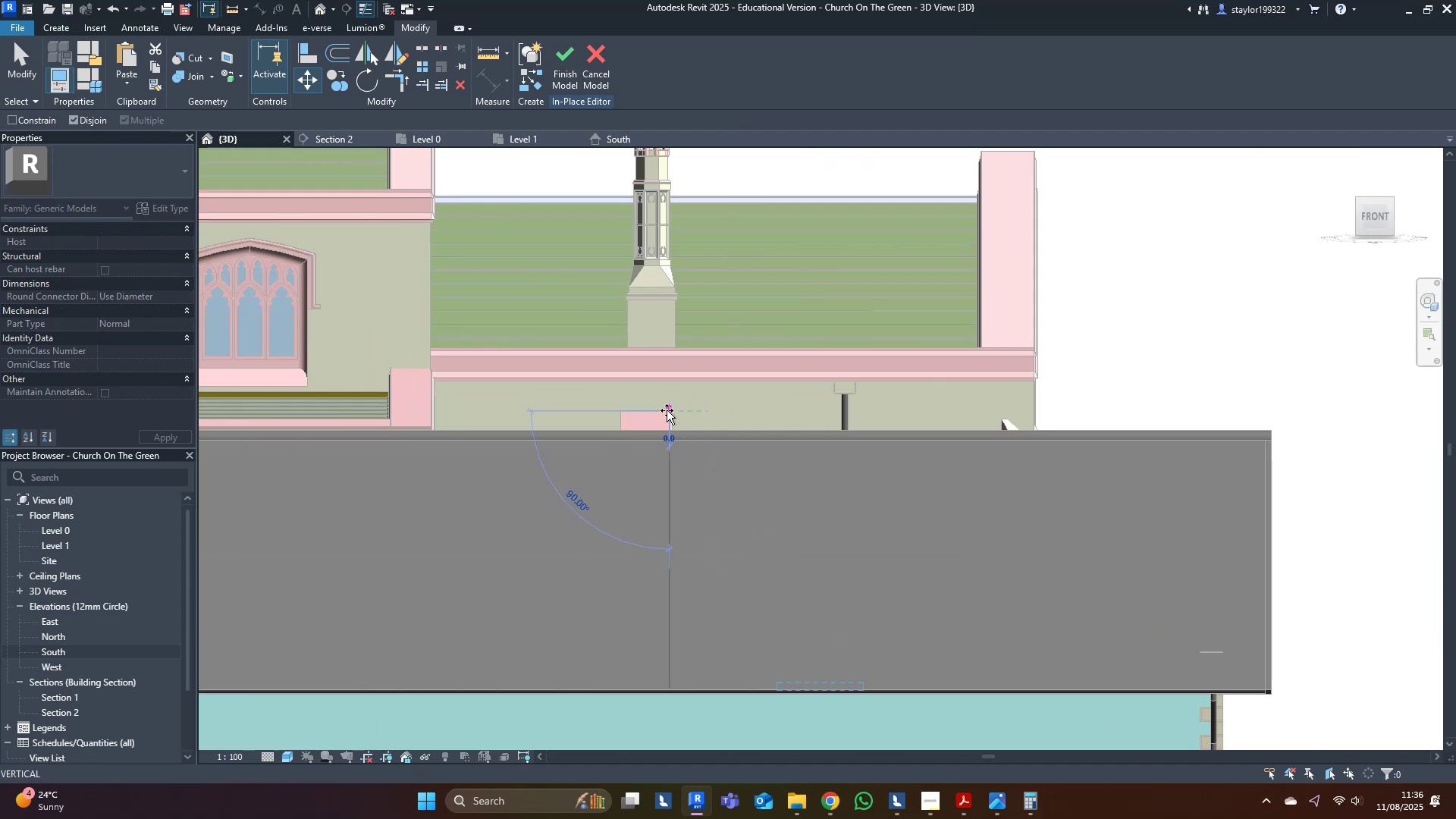 
hold_key(key=ControlLeft, duration=1.1)
left_click([868, 416])
 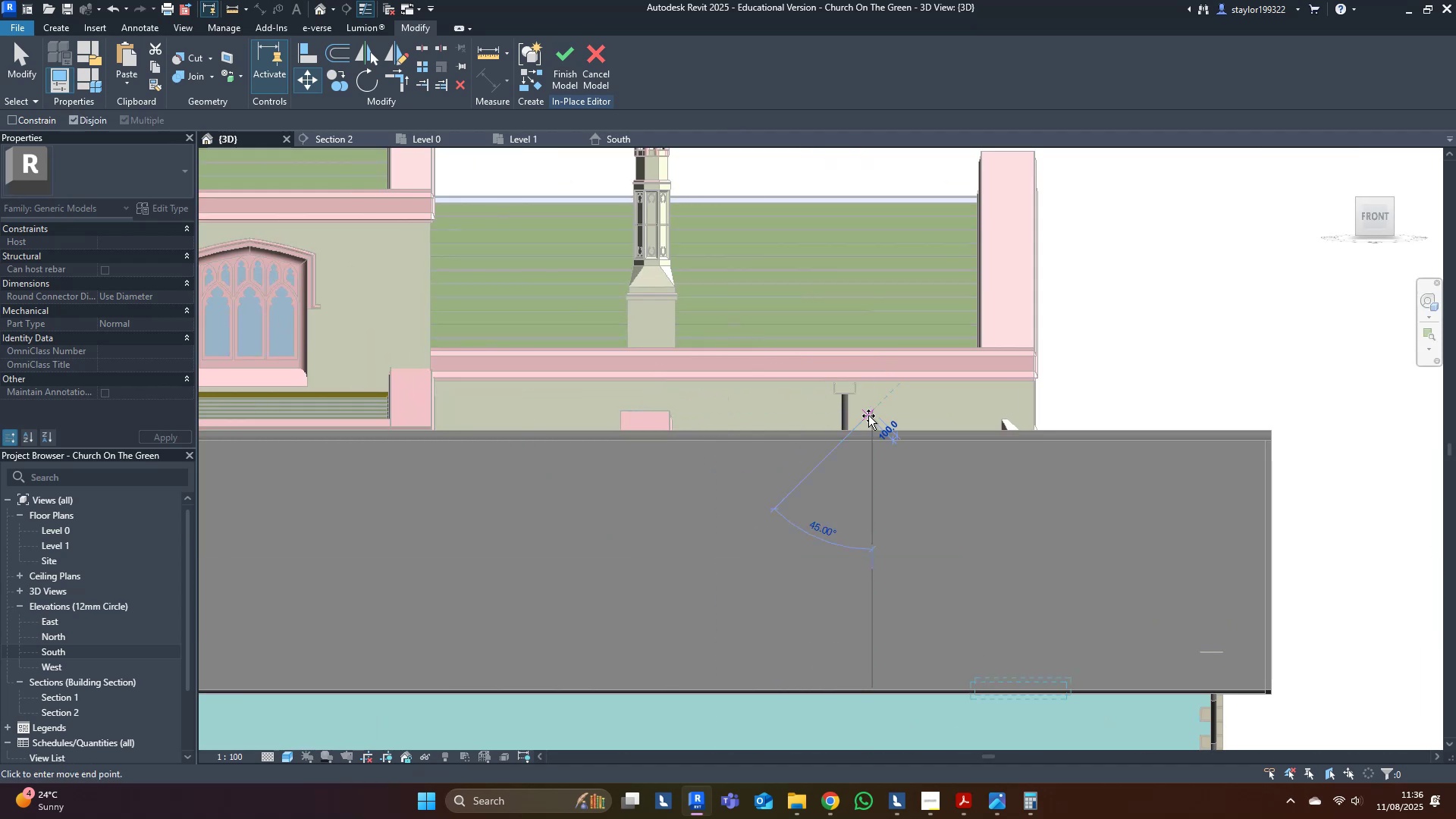 
key(Escape)
type(sd)
 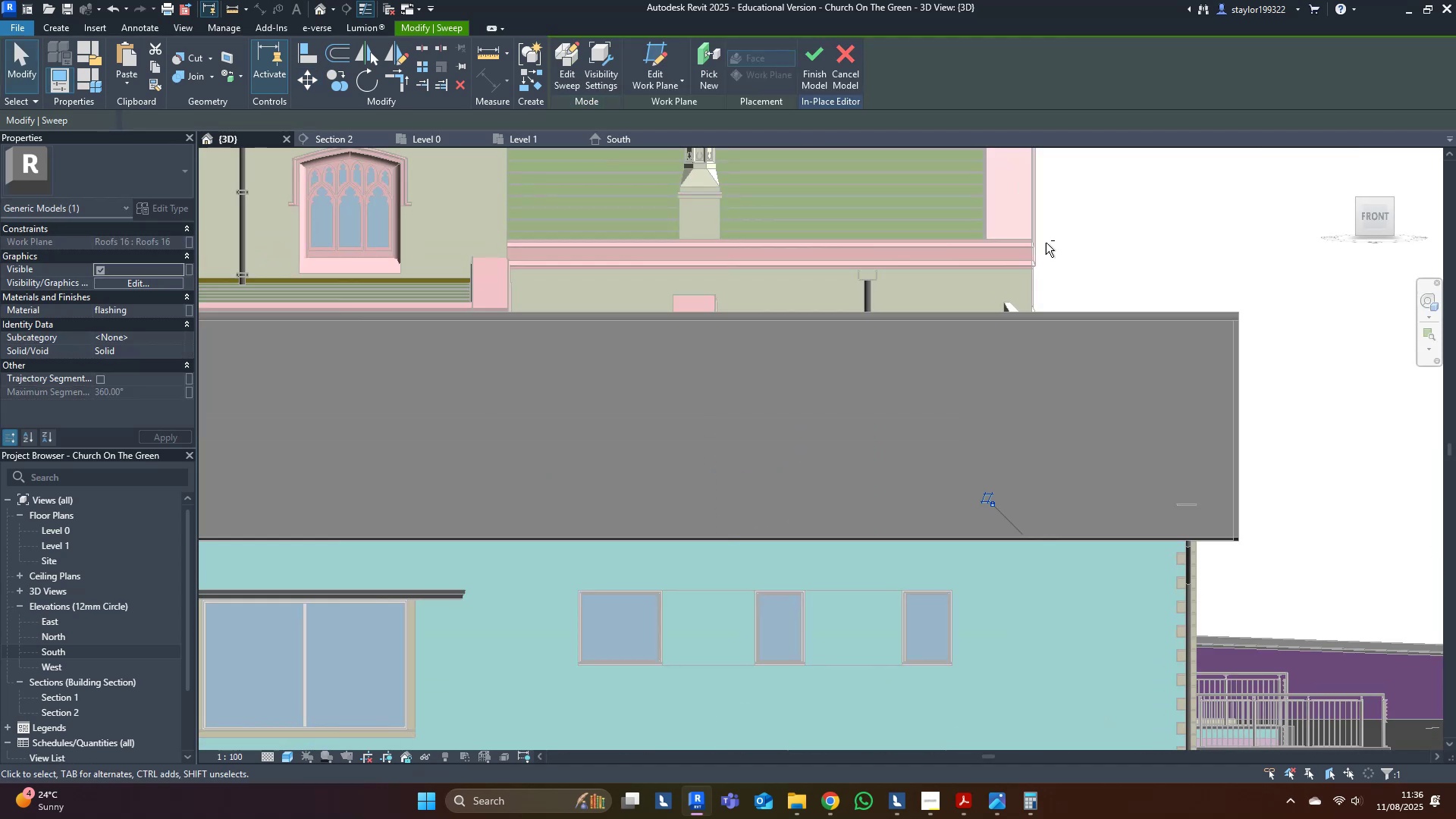 
scroll: coordinate [868, 416], scroll_direction: down, amount: 1.0
 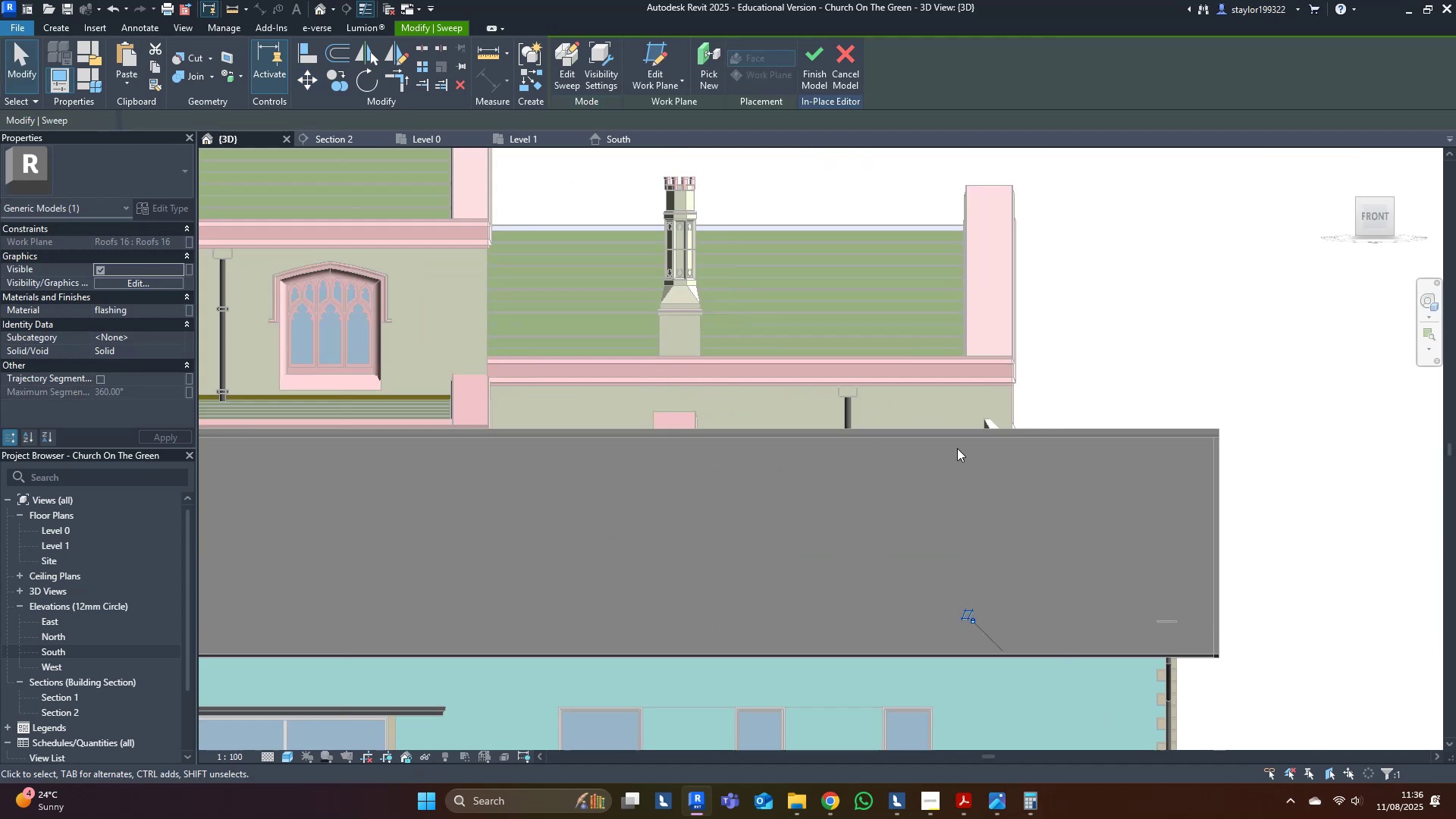 
hold_key(key=ShiftLeft, duration=0.69)
 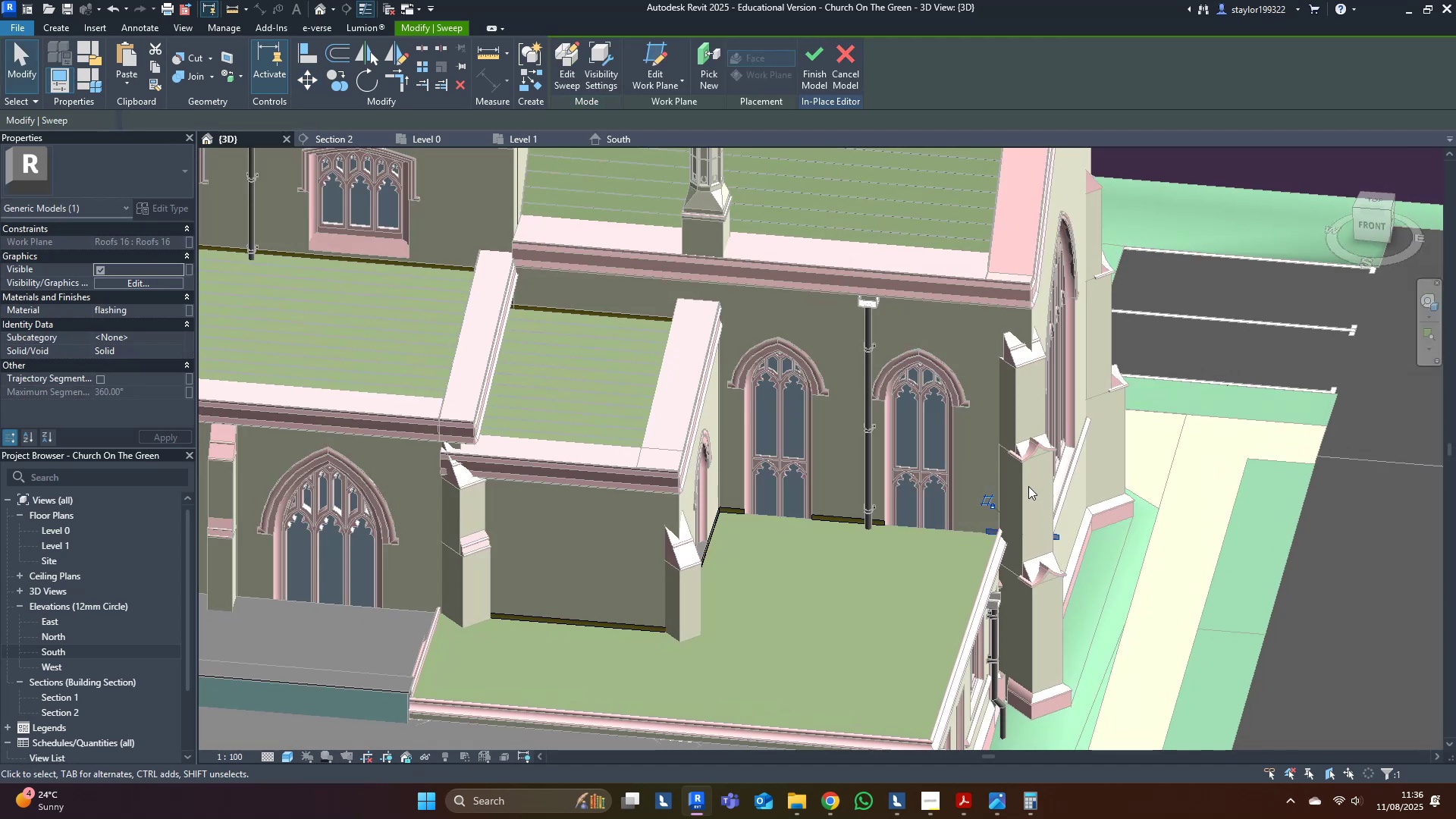 
scroll: coordinate [977, 513], scroll_direction: up, amount: 8.0
 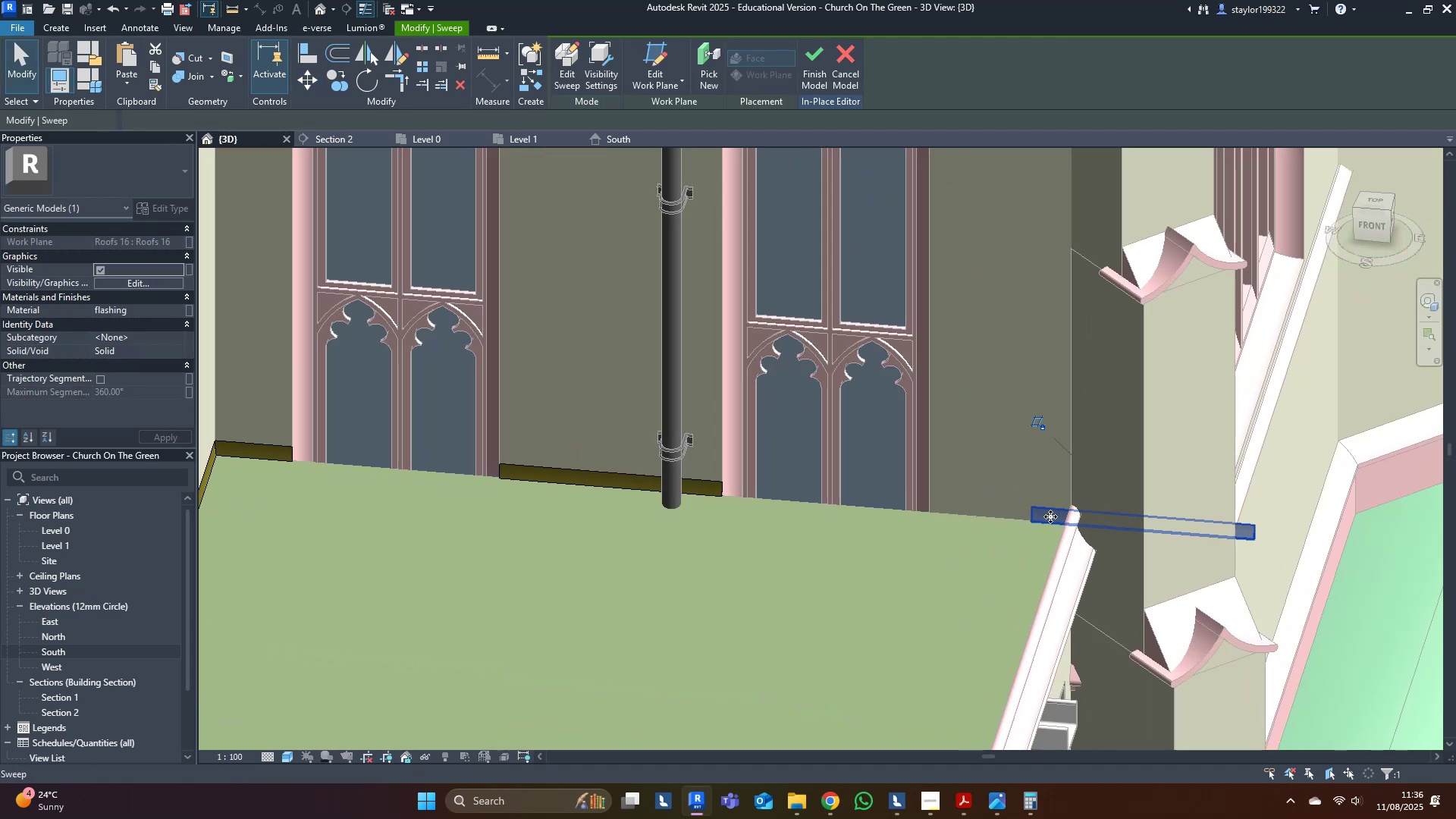 
double_click([1053, 517])
 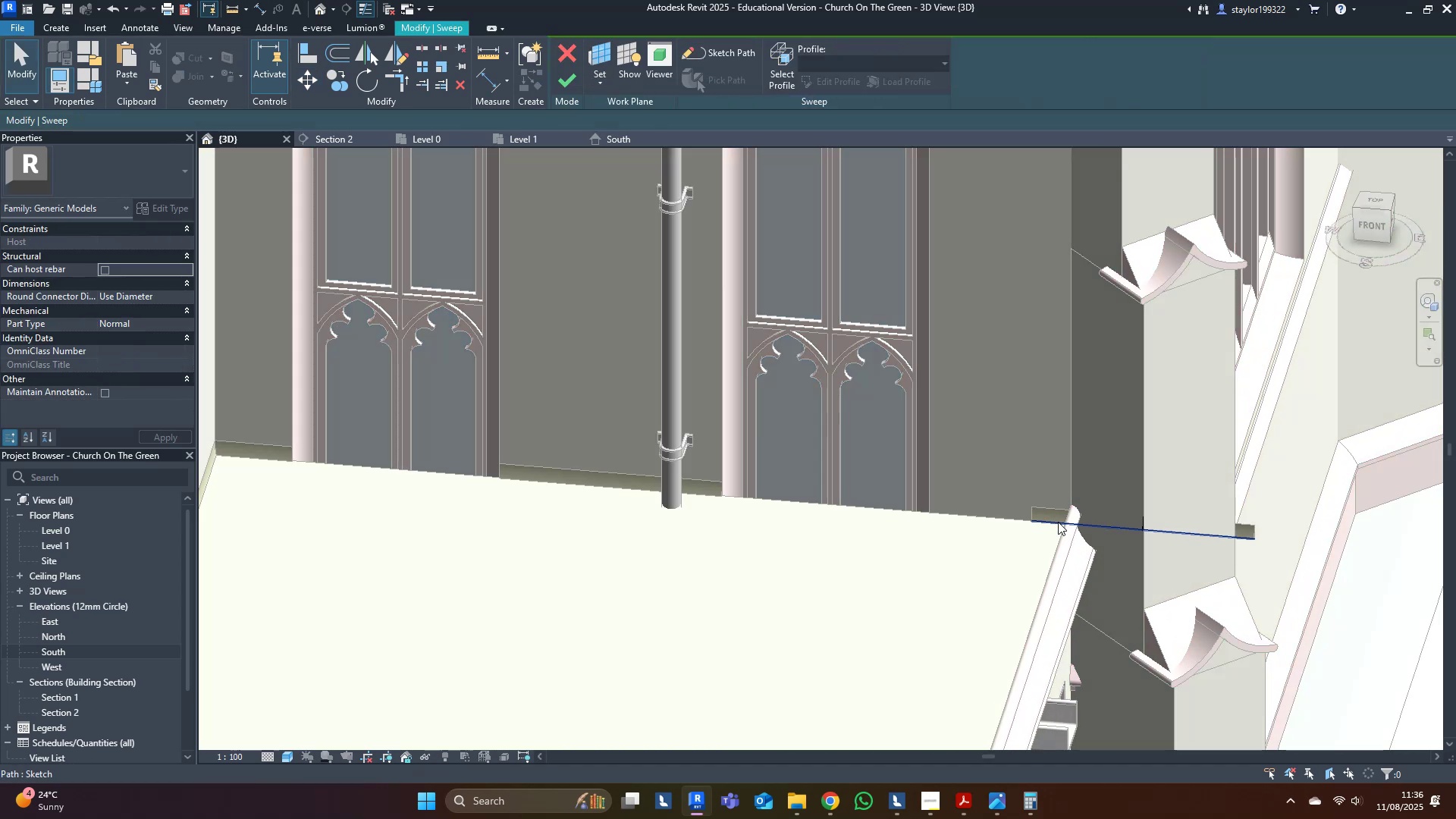 
triple_click([1060, 524])
 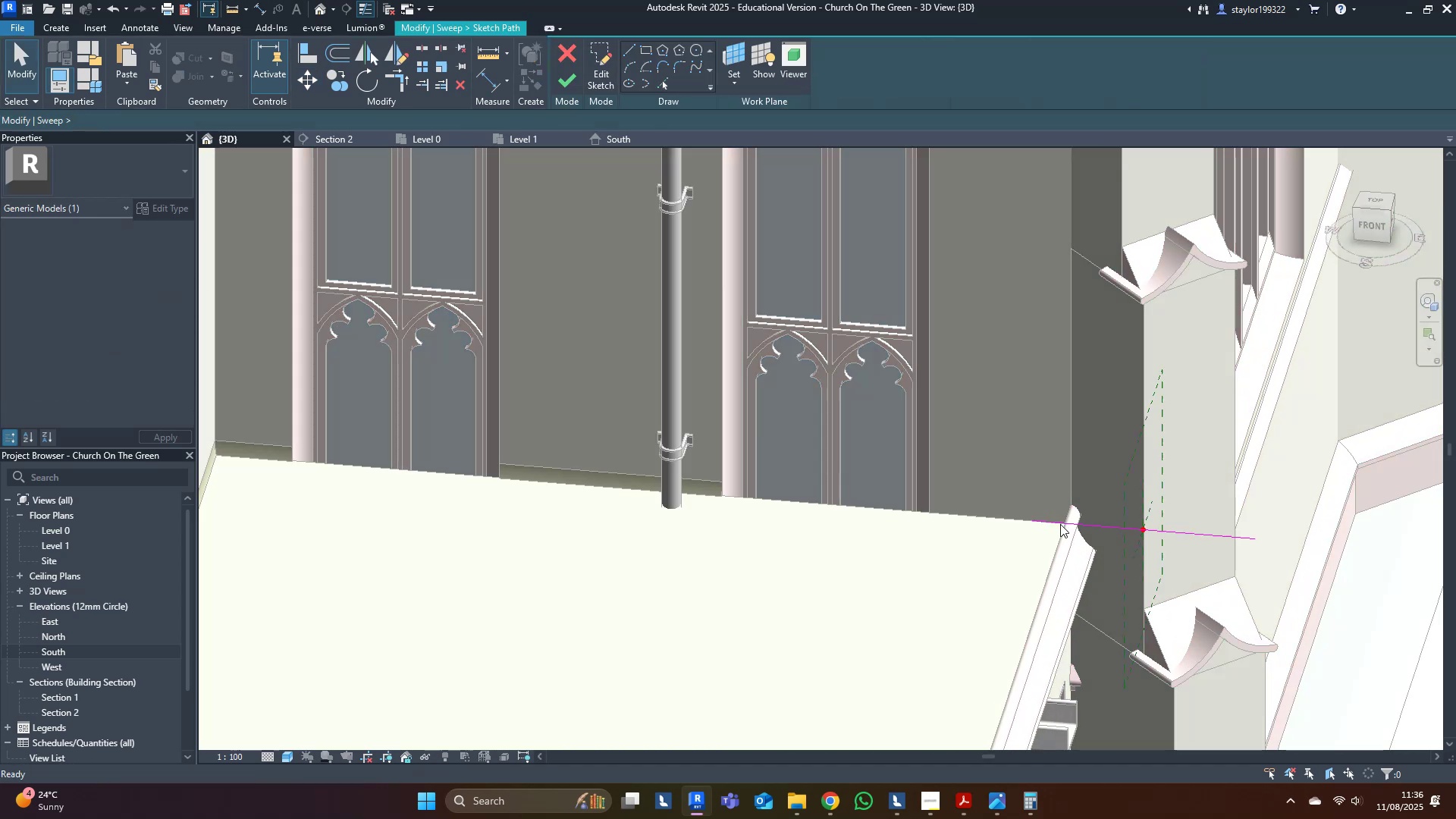 
triple_click([1060, 524])
 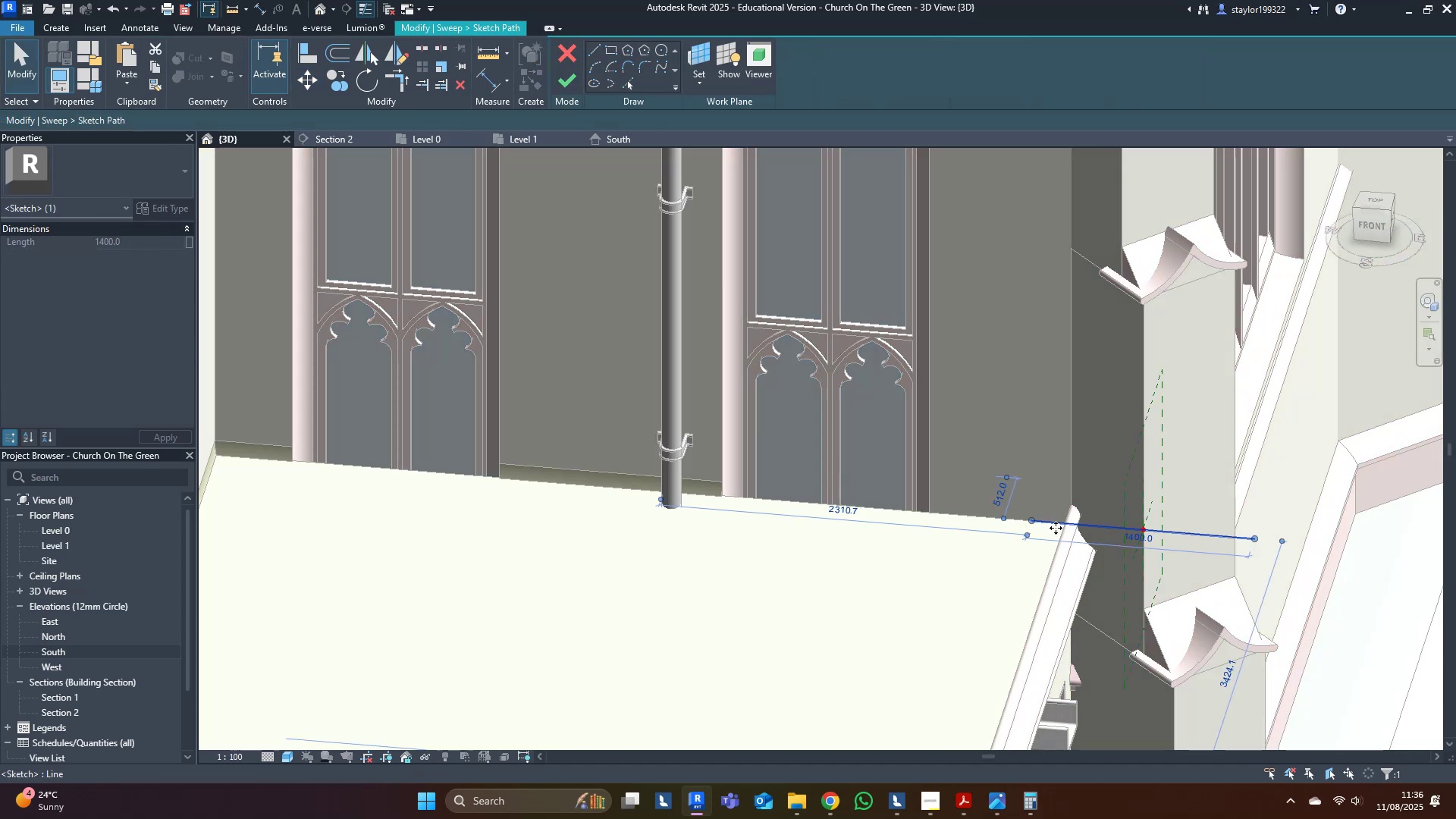 
key(Shift+ShiftLeft)
 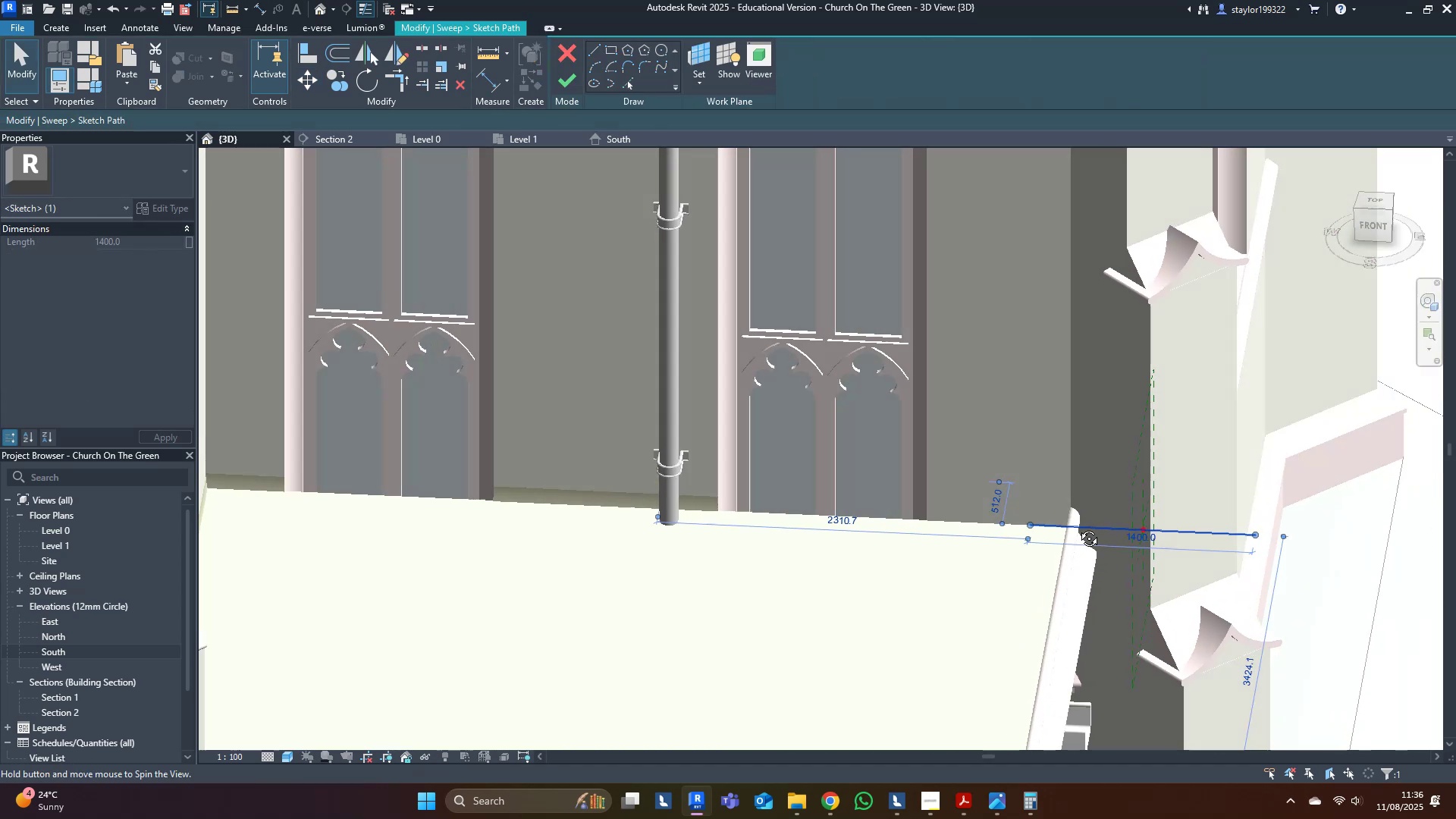 
scroll: coordinate [1043, 526], scroll_direction: up, amount: 5.0
 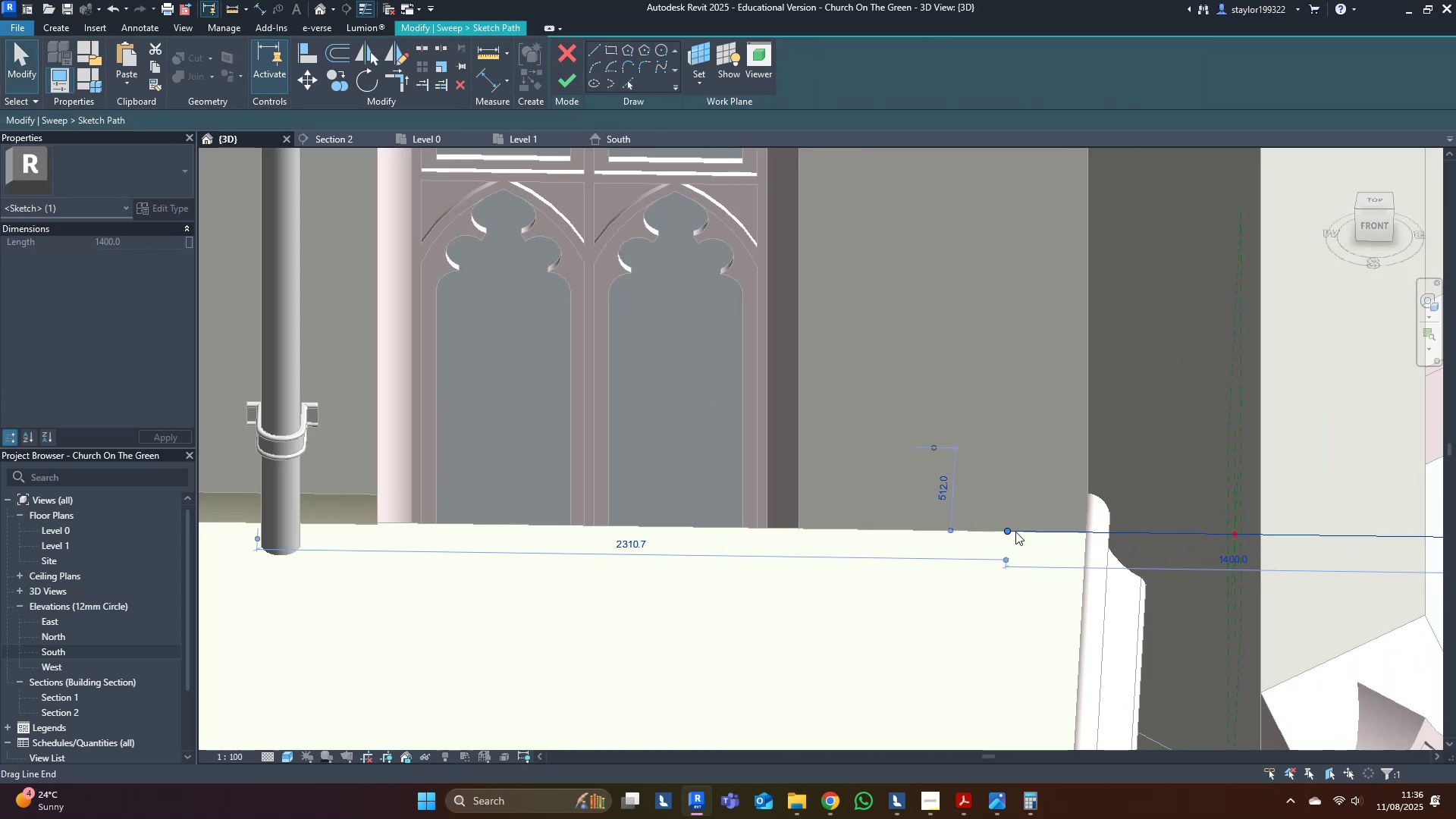 
hold_key(key=ShiftLeft, duration=1.52)
 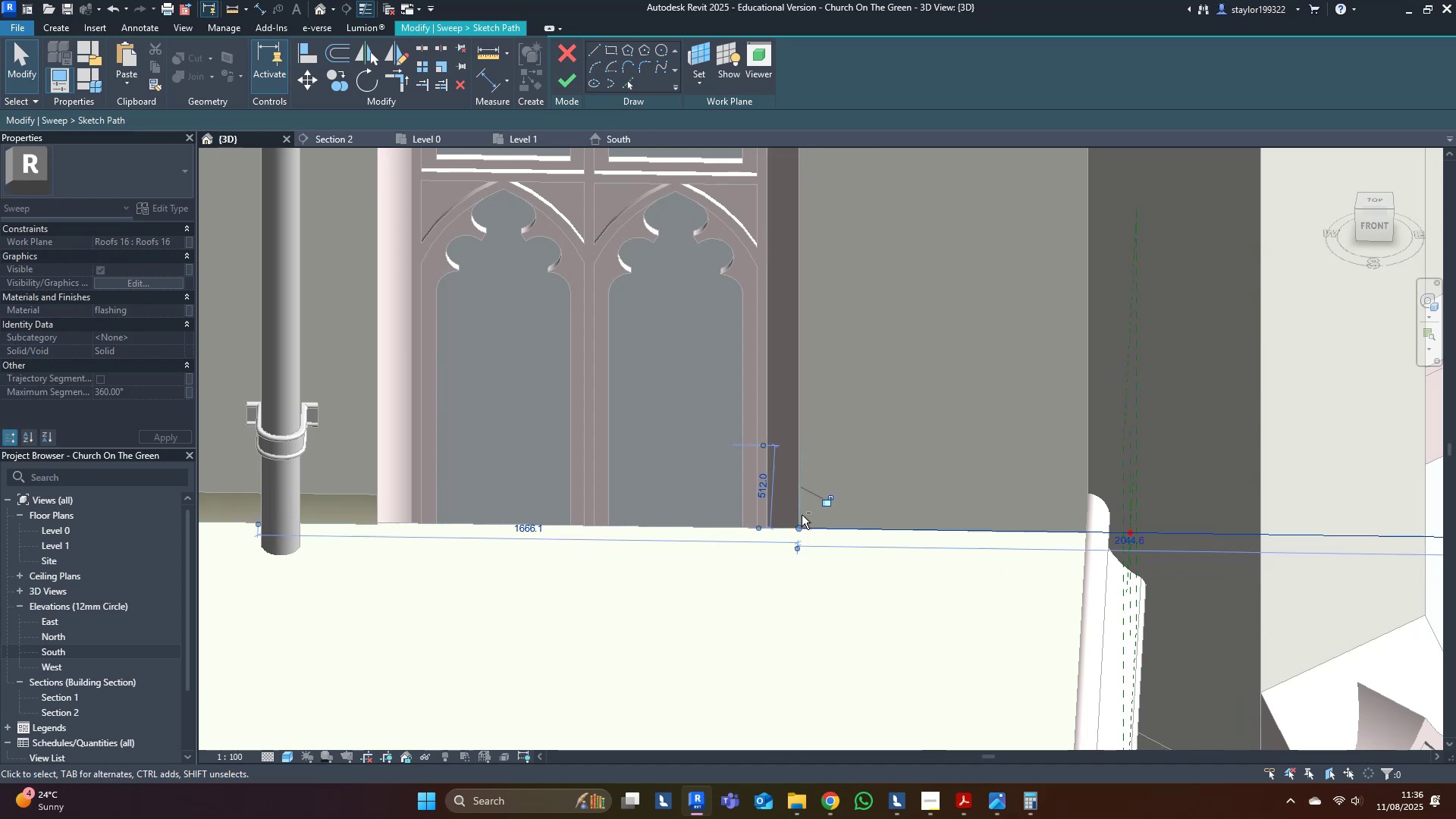 
key(Shift+ShiftLeft)
 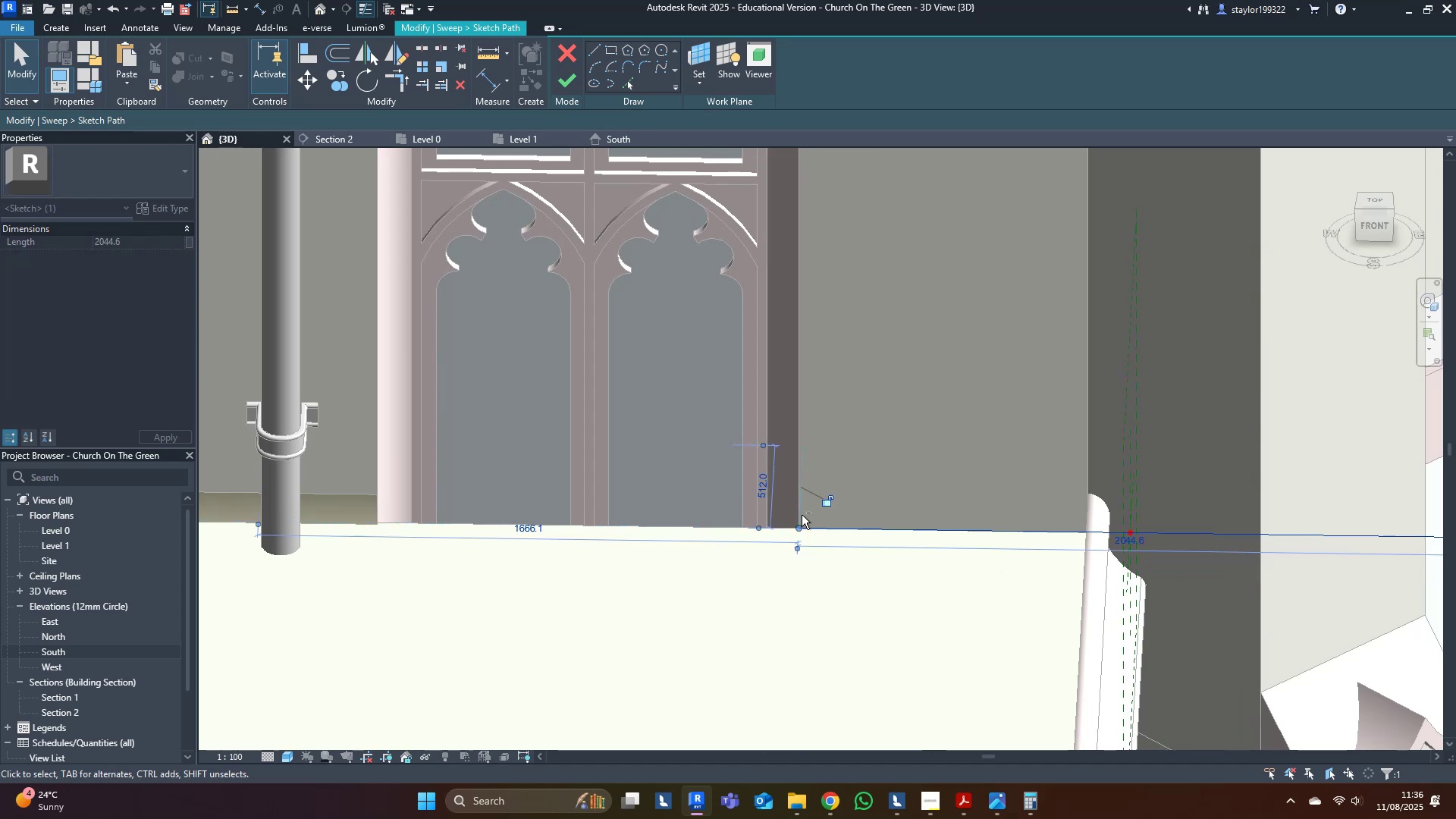 
key(Shift+ShiftLeft)
 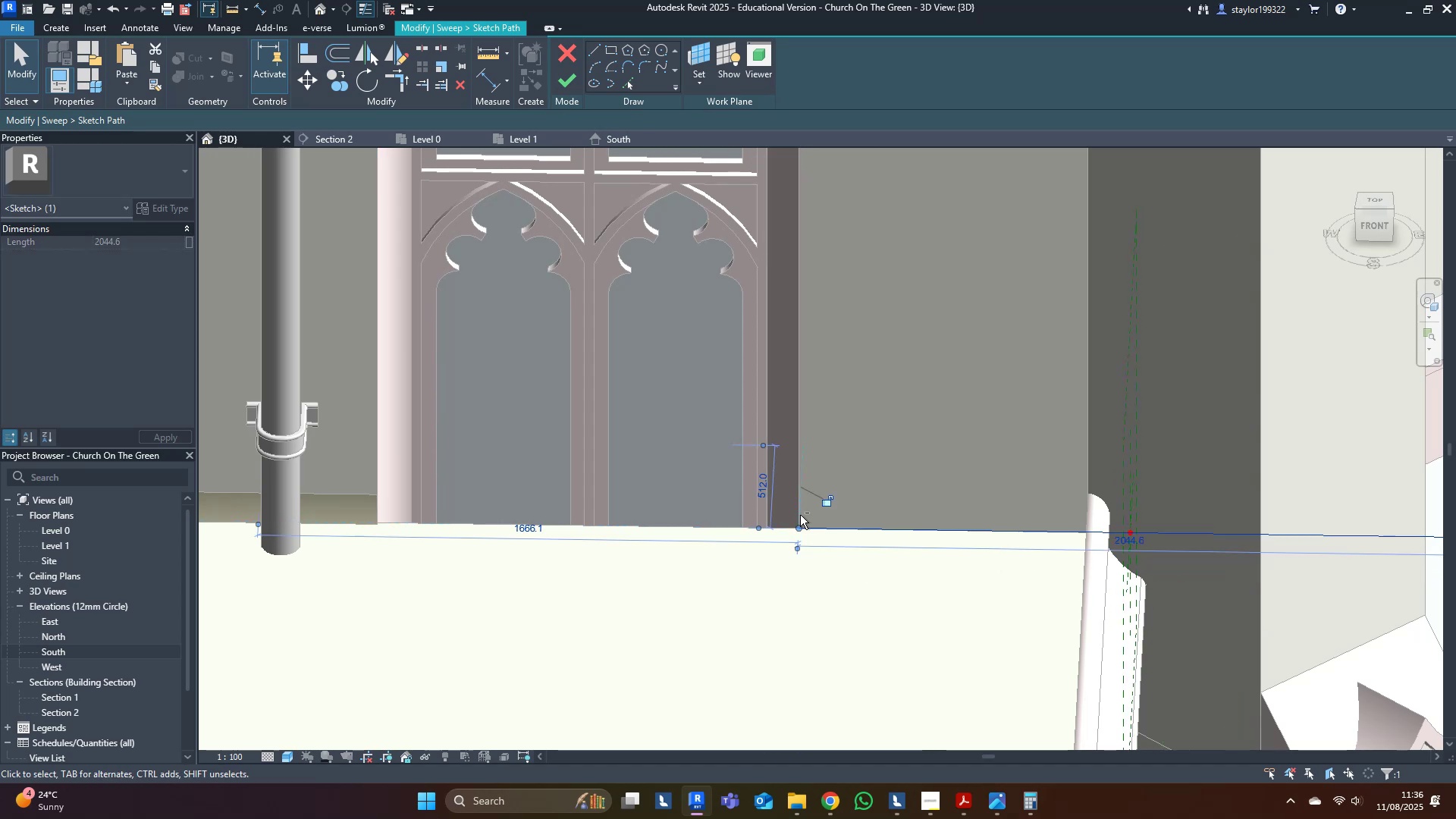 
scroll: coordinate [800, 515], scroll_direction: down, amount: 3.0
 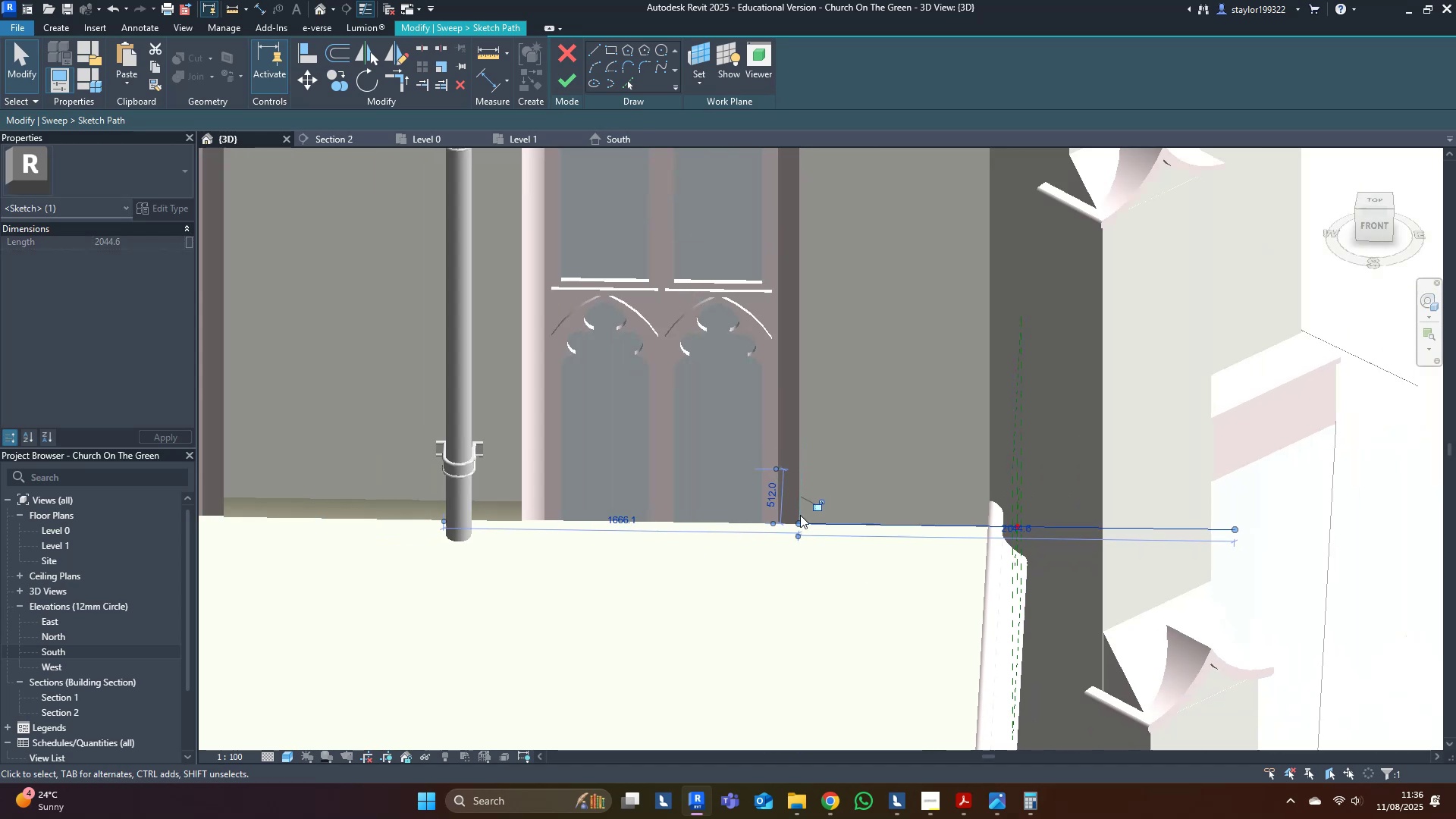 
hold_key(key=ShiftLeft, duration=0.37)
 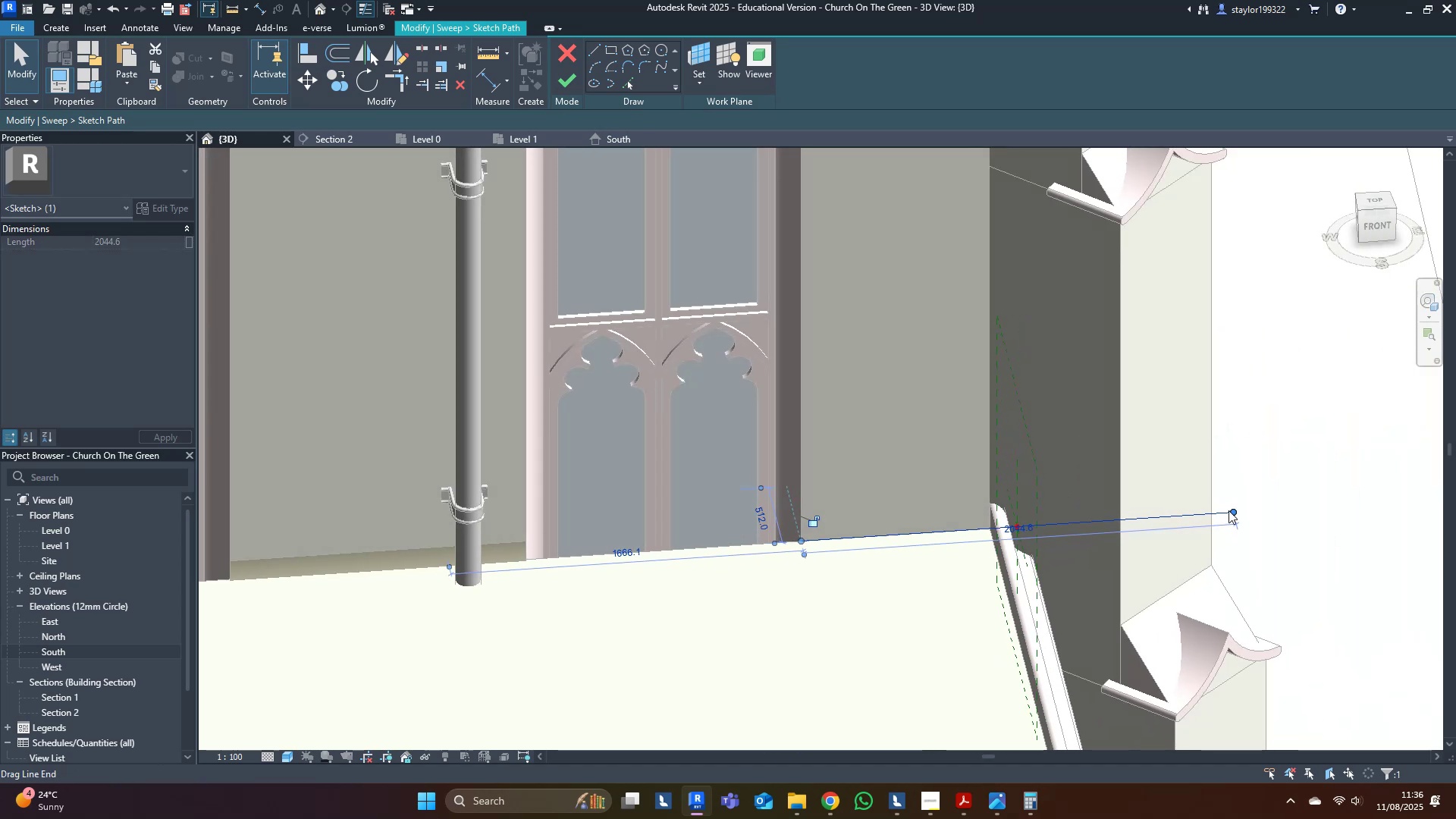 
hold_key(key=ShiftLeft, duration=1.3)
 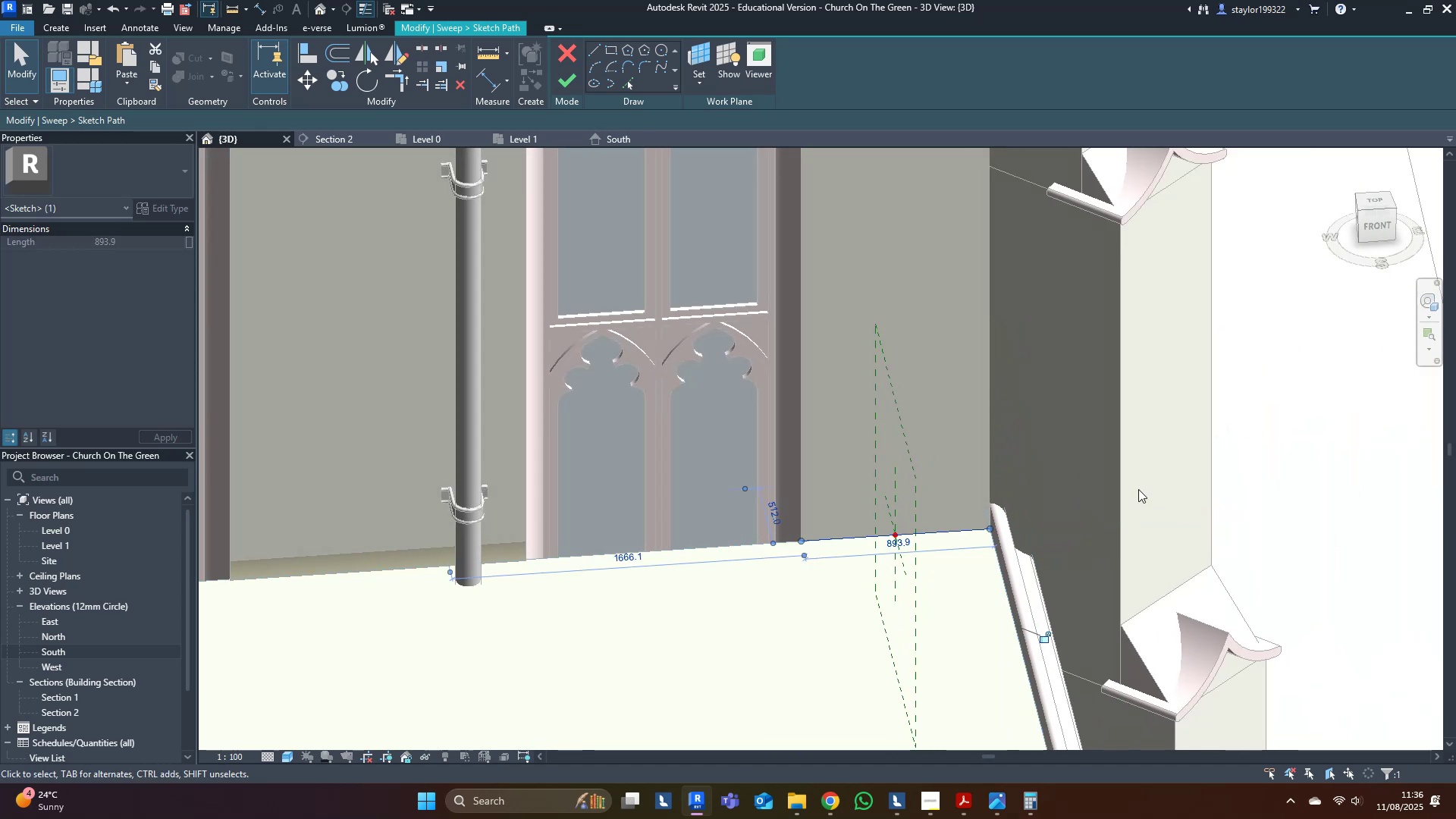 
left_click([1249, 464])
 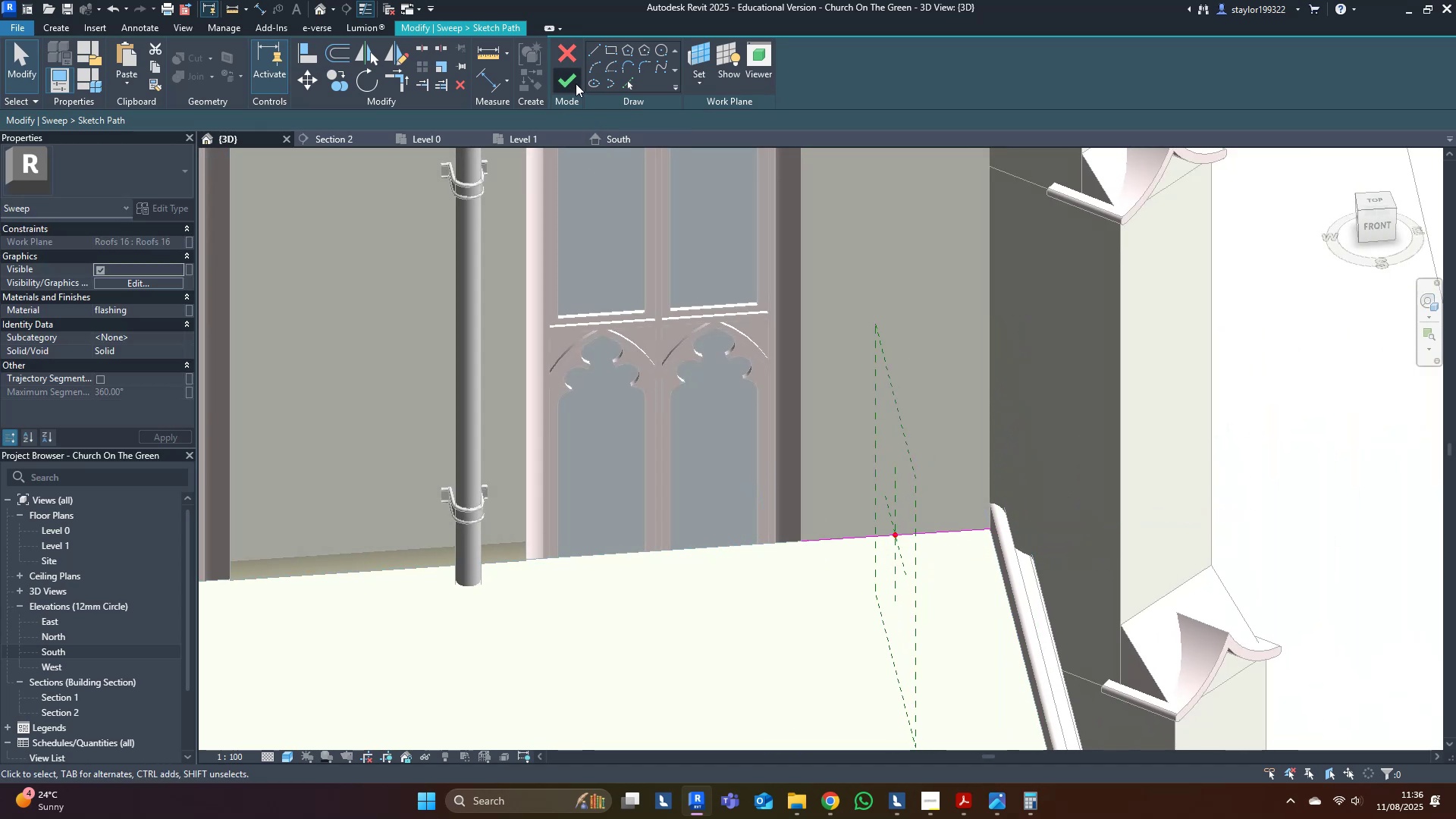 
double_click([570, 81])
 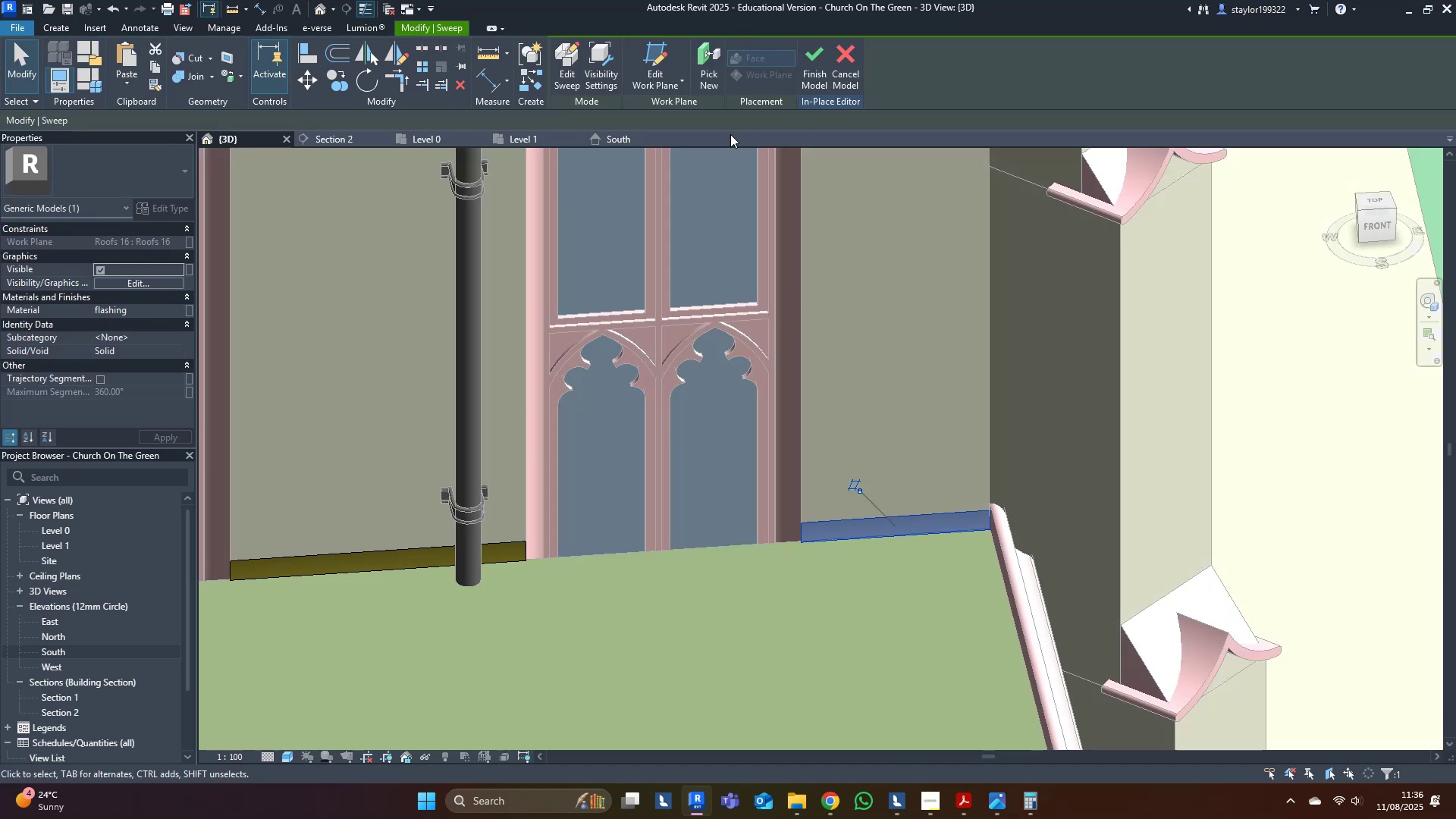 
left_click([822, 64])
 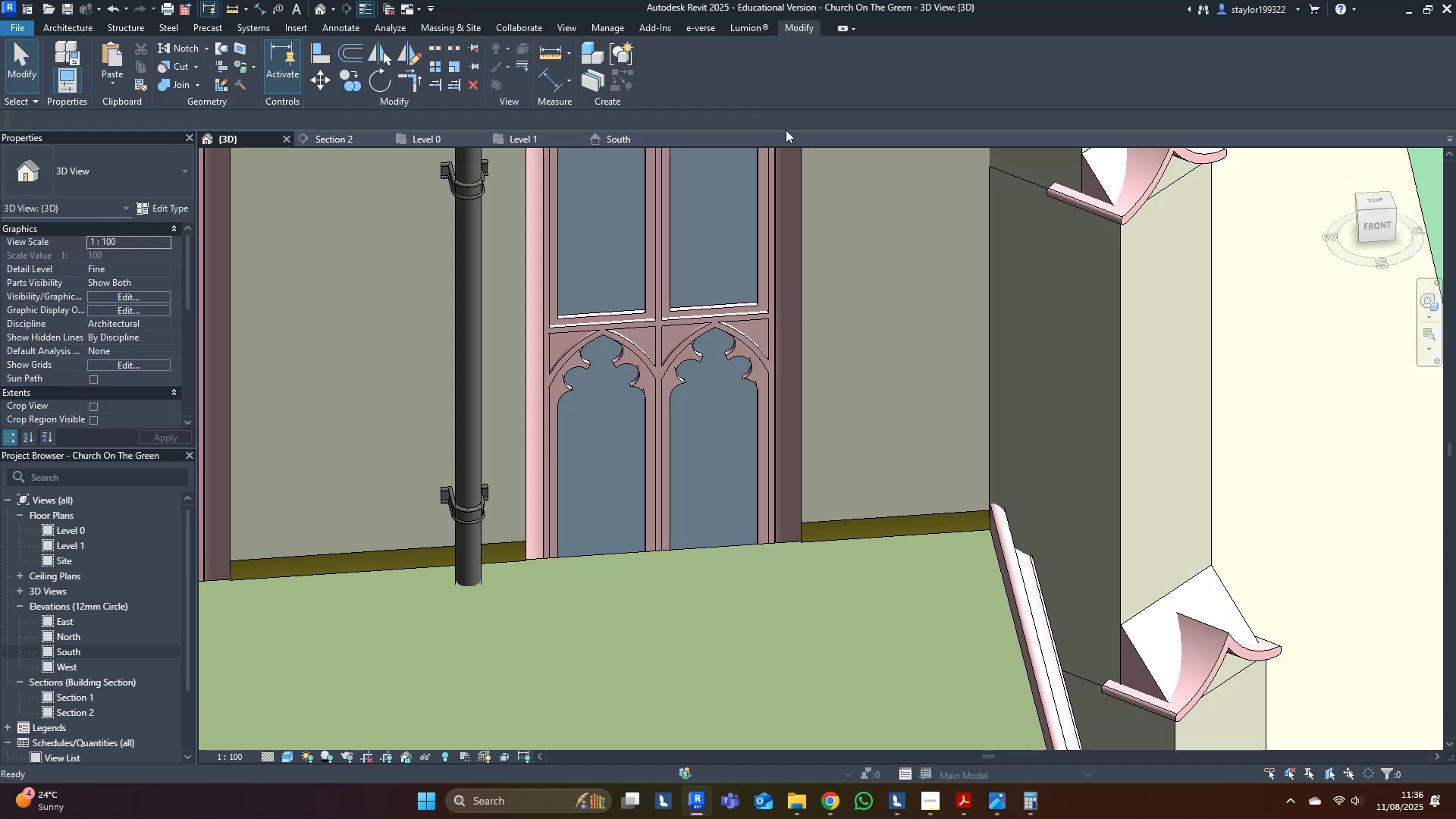 
scroll: coordinate [937, 516], scroll_direction: down, amount: 13.0
 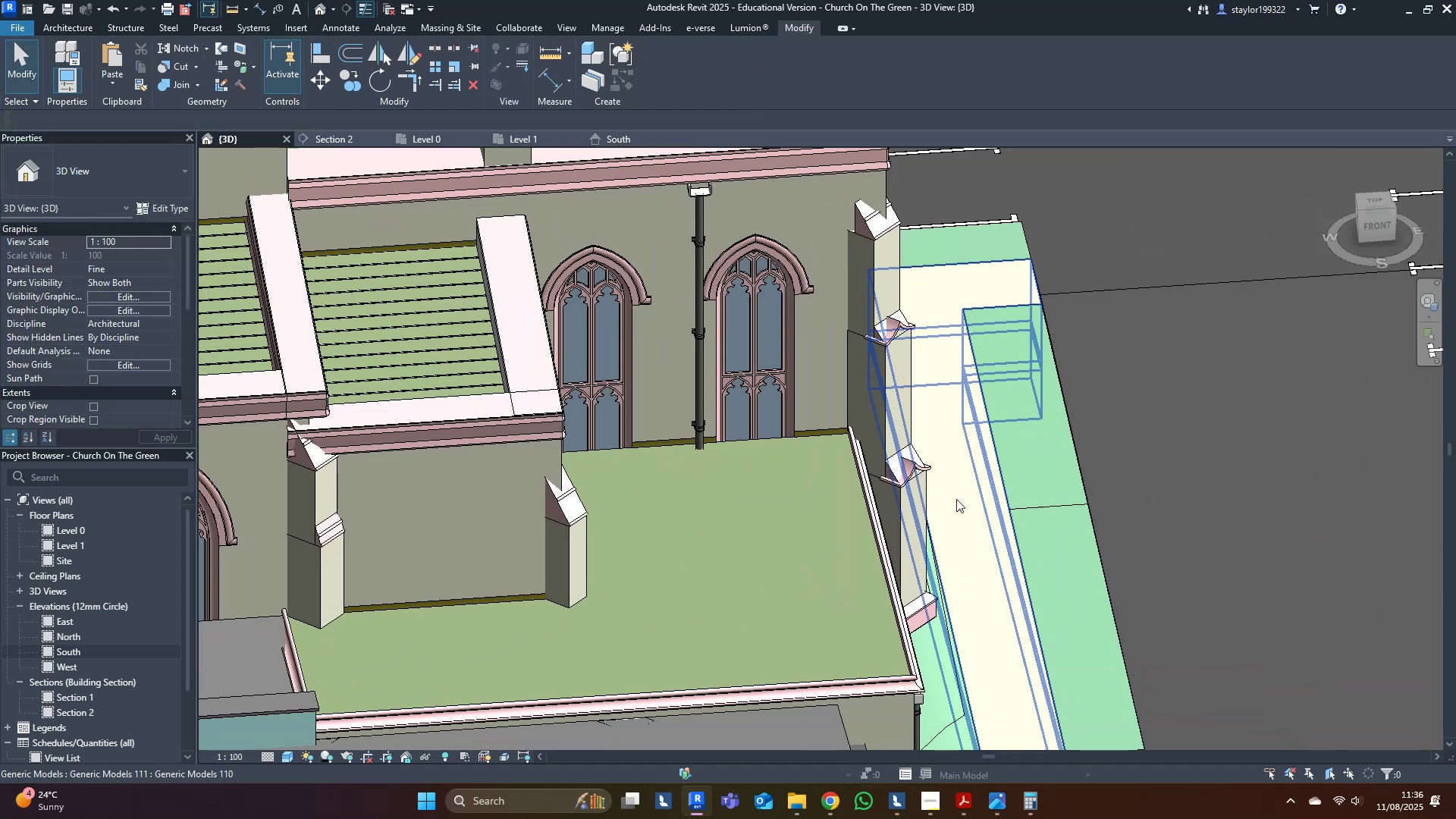 
hold_key(key=ShiftLeft, duration=1.53)
 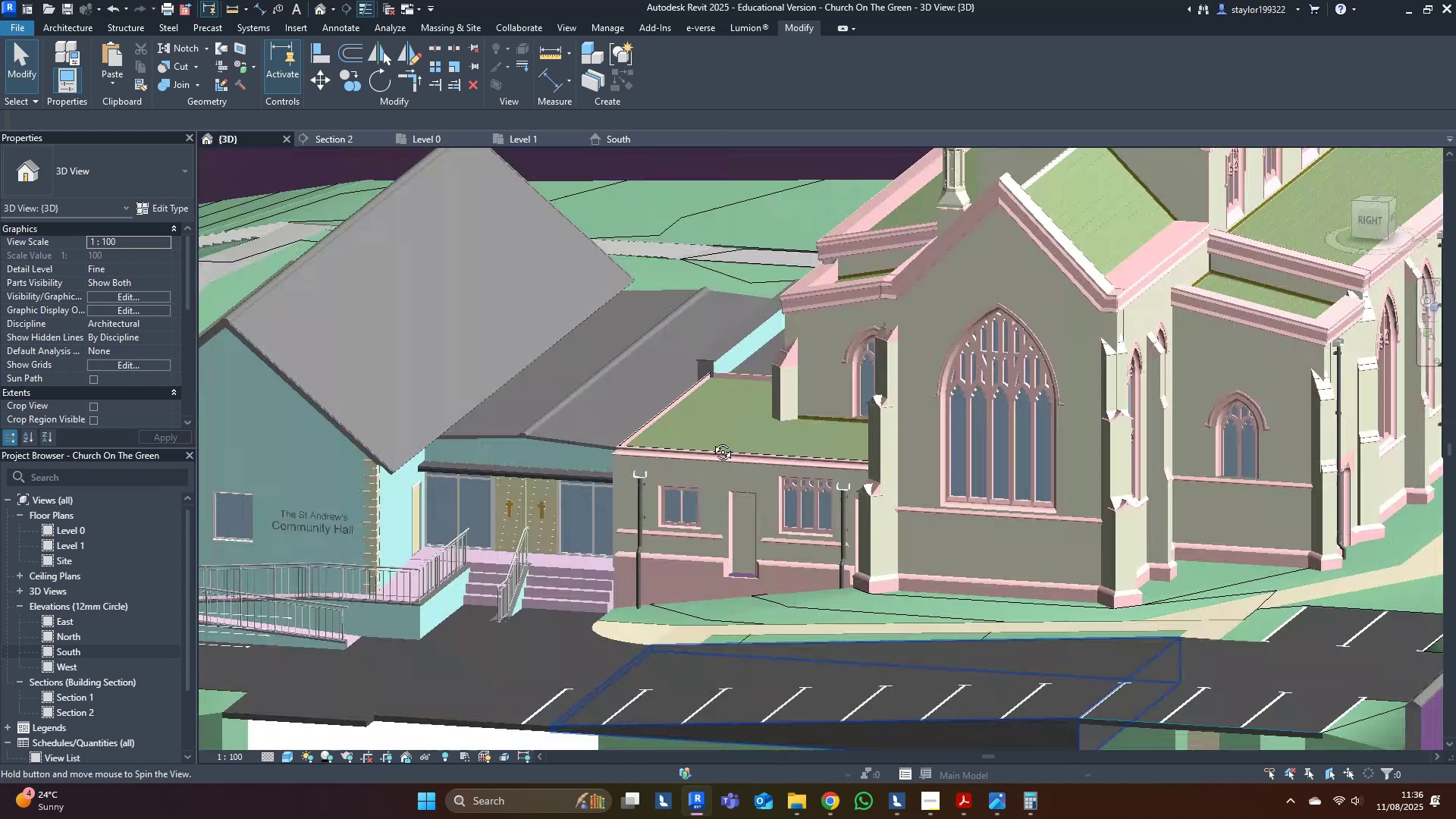 
key(Shift+ShiftLeft)
 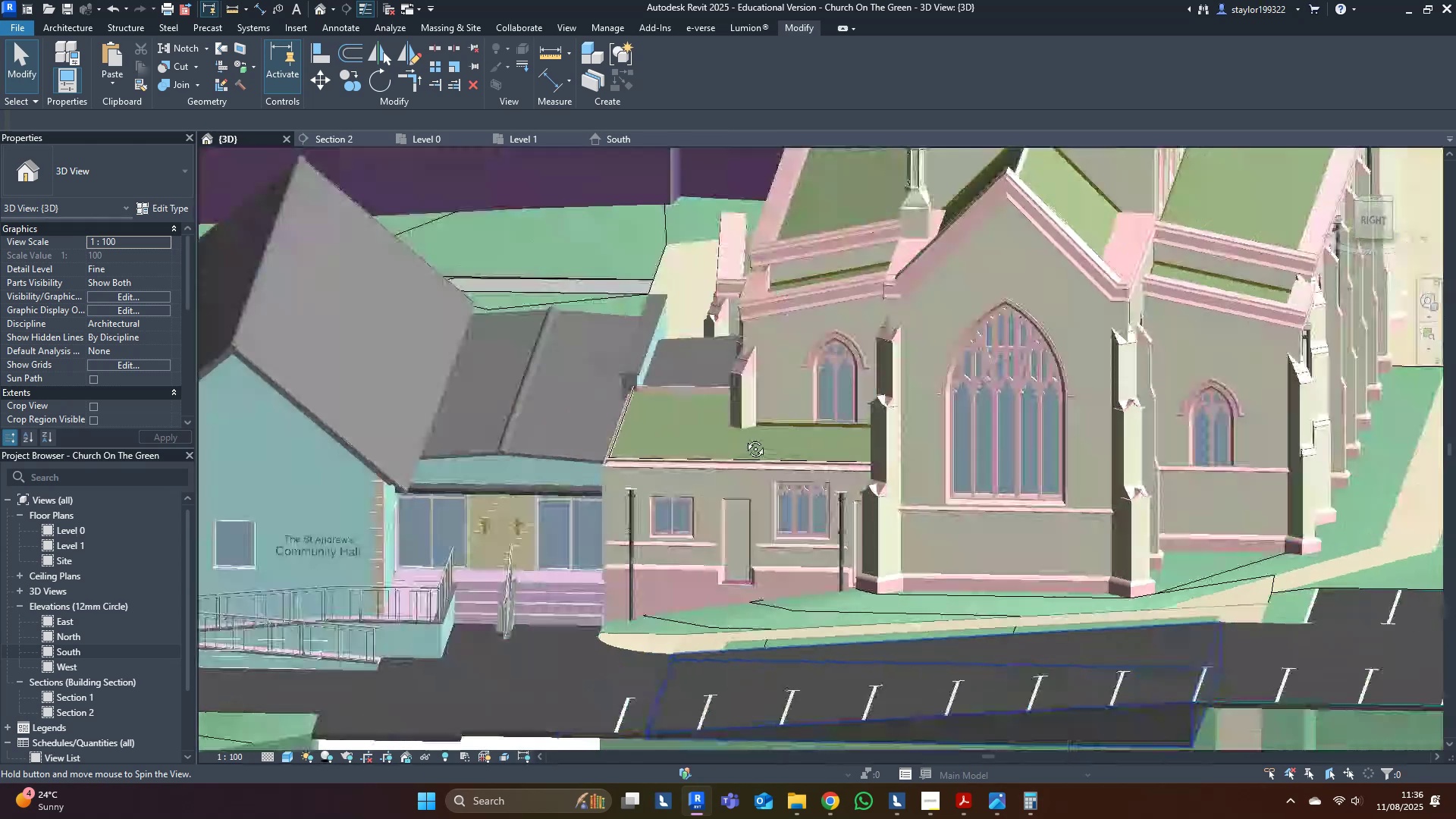 
key(Shift+ShiftLeft)
 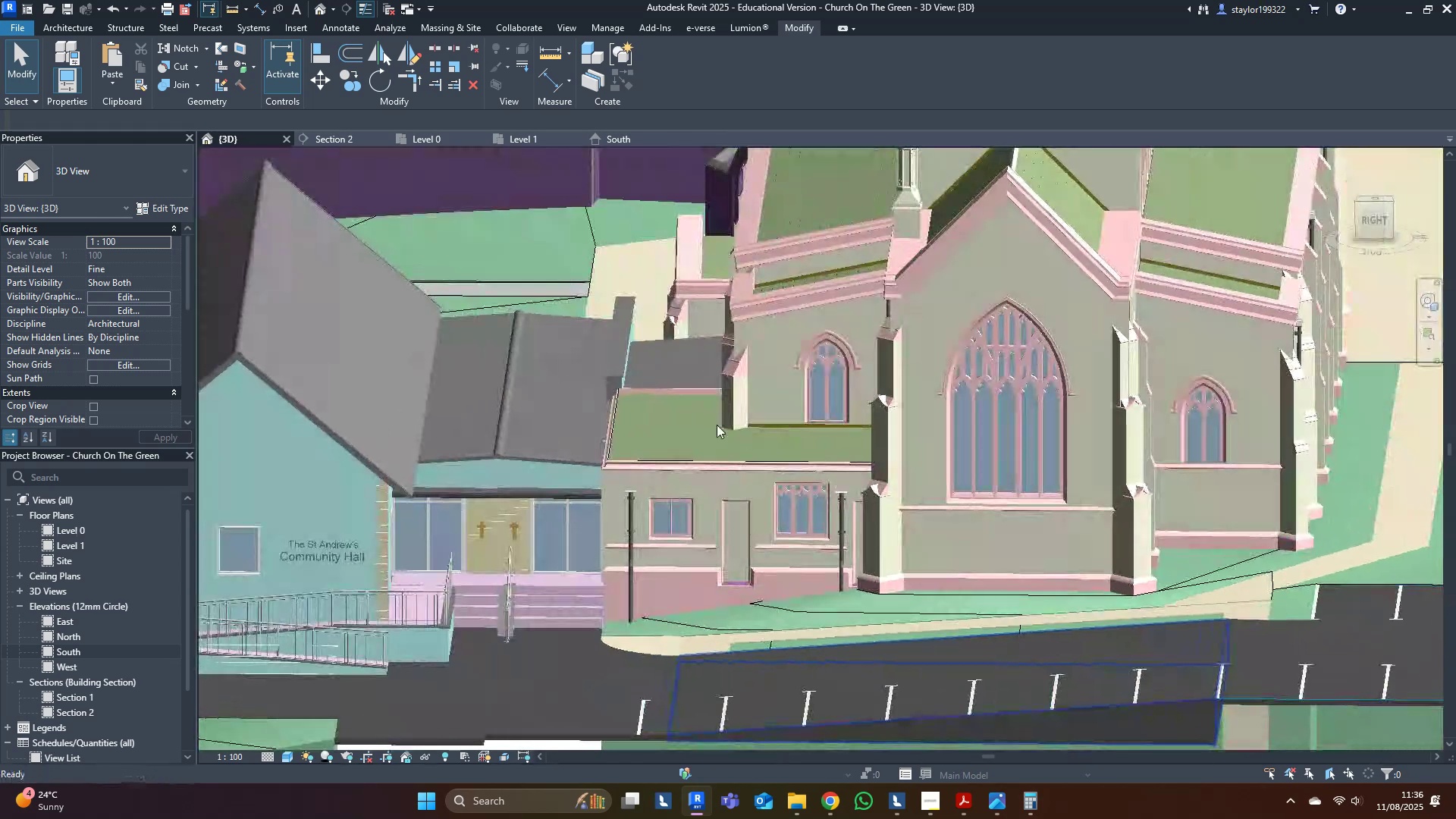 
key(Control+S)
 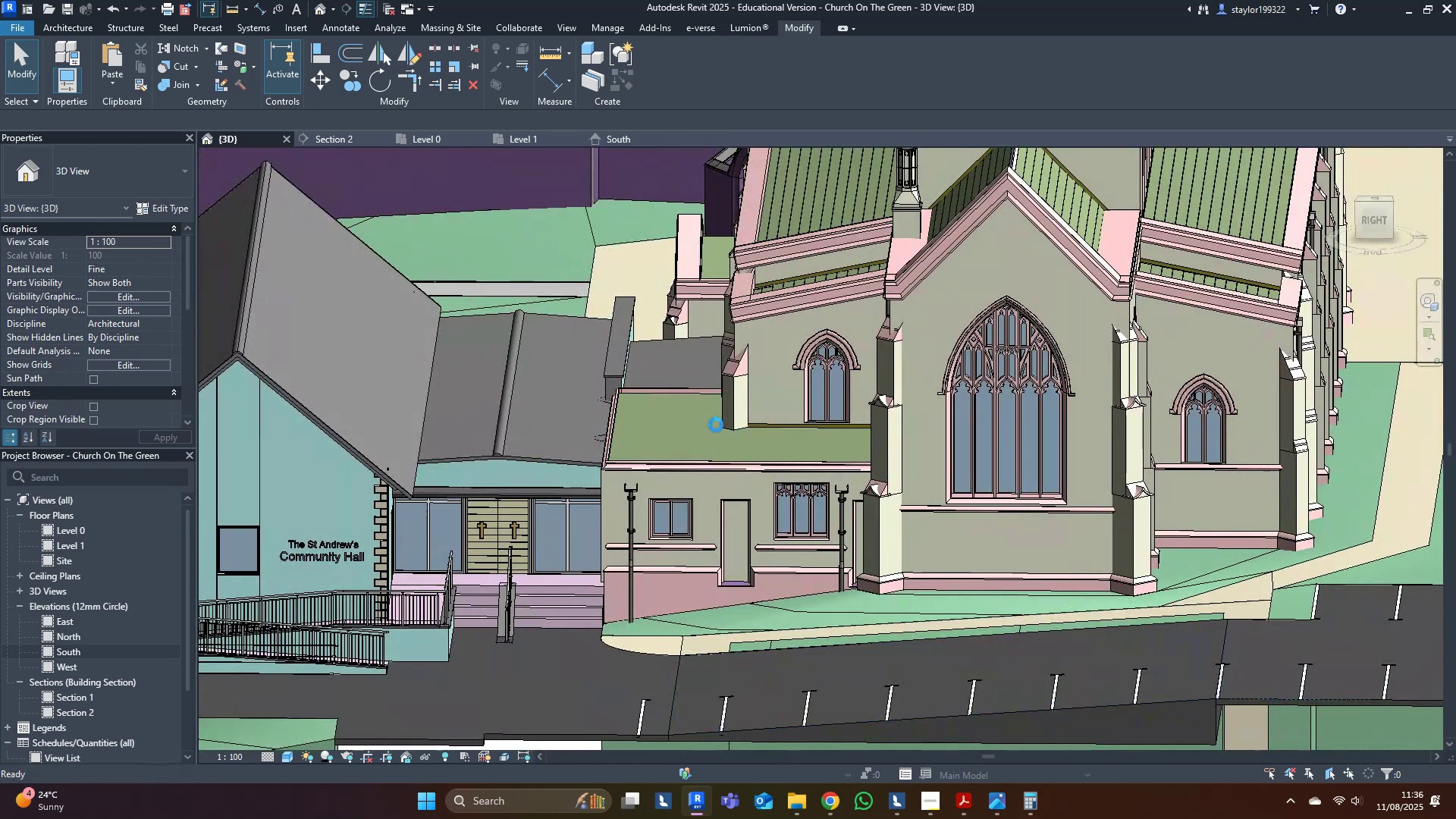 
hold_key(key=ShiftLeft, duration=0.31)
 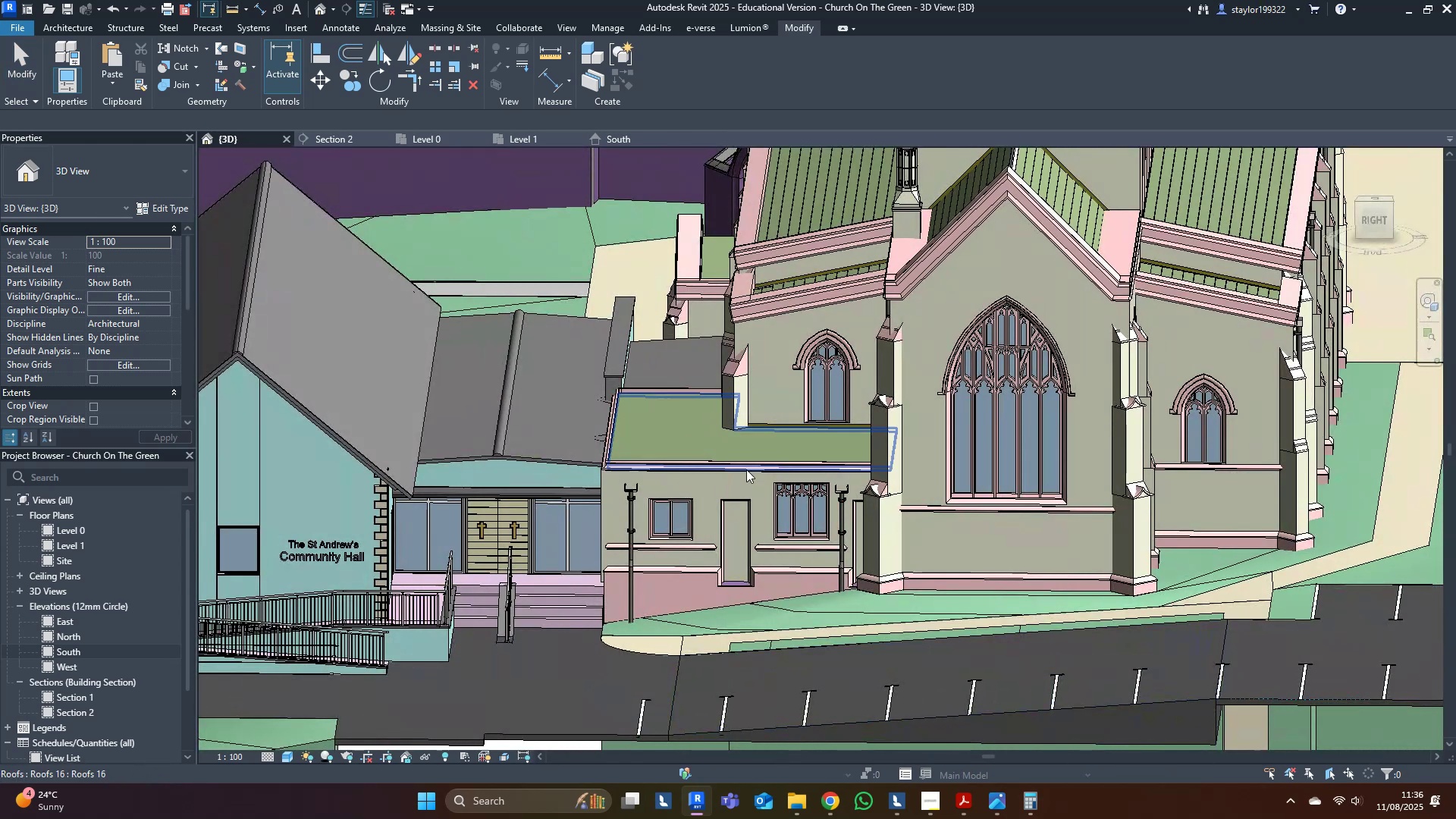 
key(Shift+ShiftLeft)
 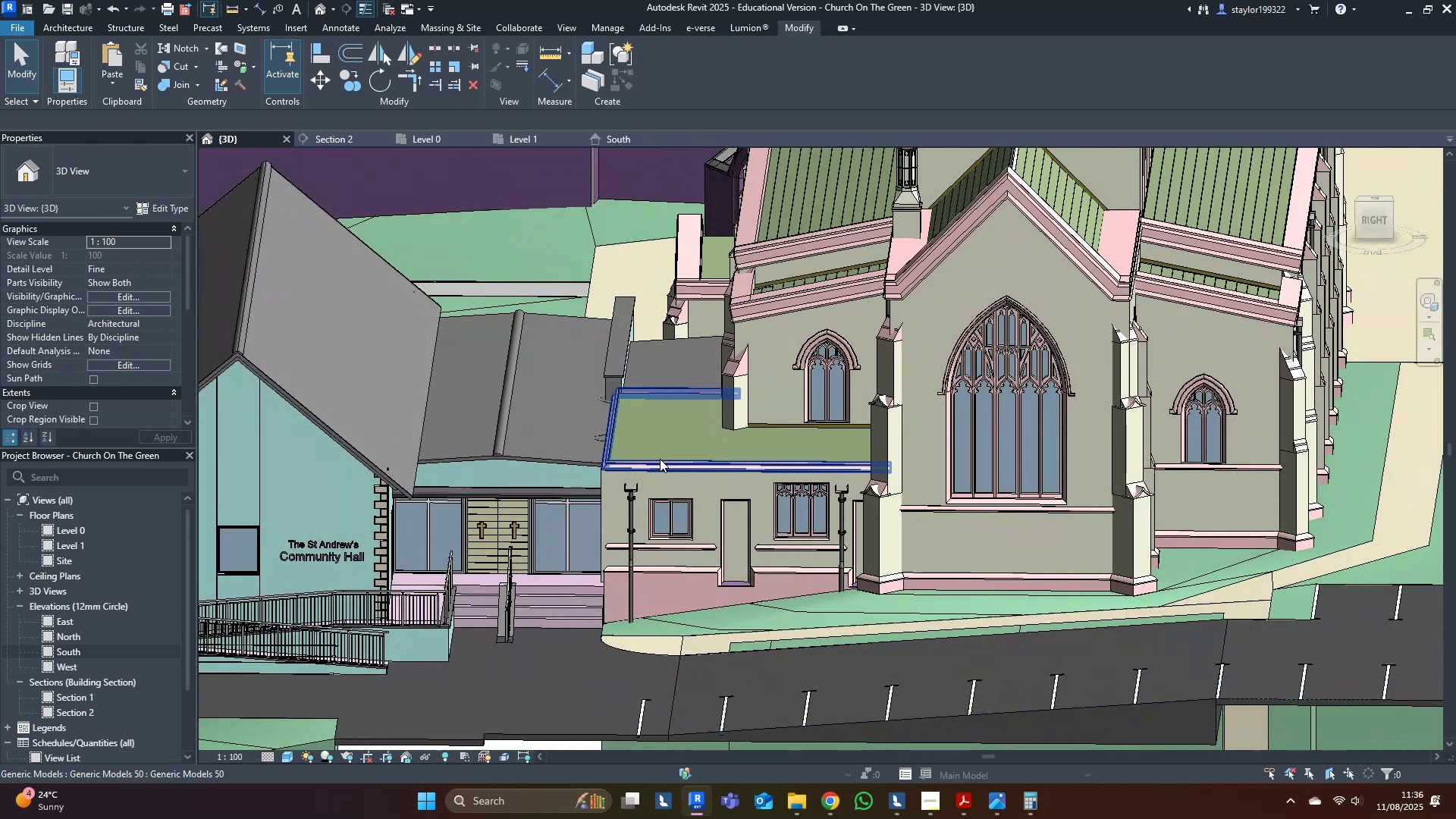 
hold_key(key=ShiftLeft, duration=0.7)
 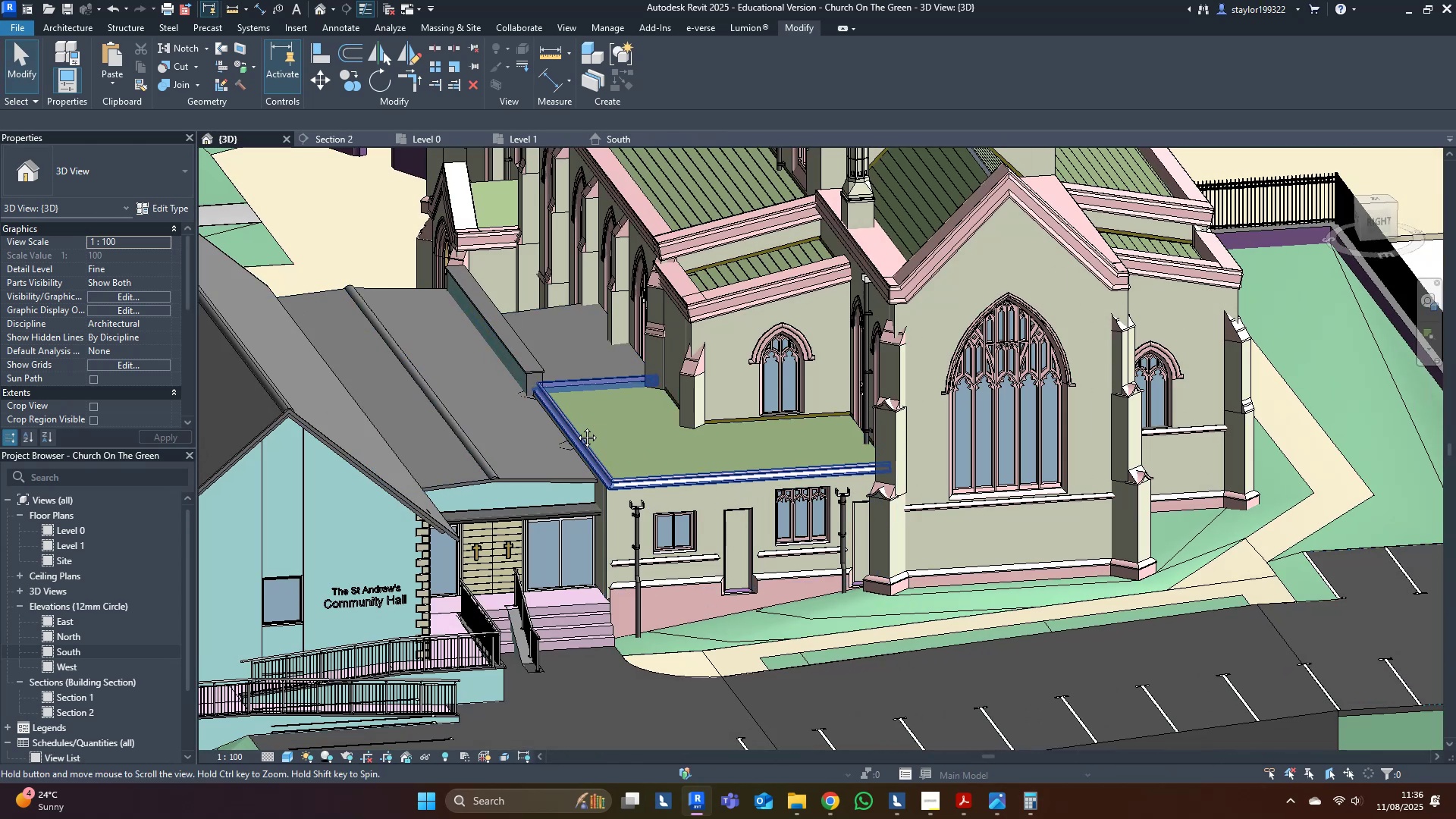 
hold_key(key=ShiftLeft, duration=0.54)
 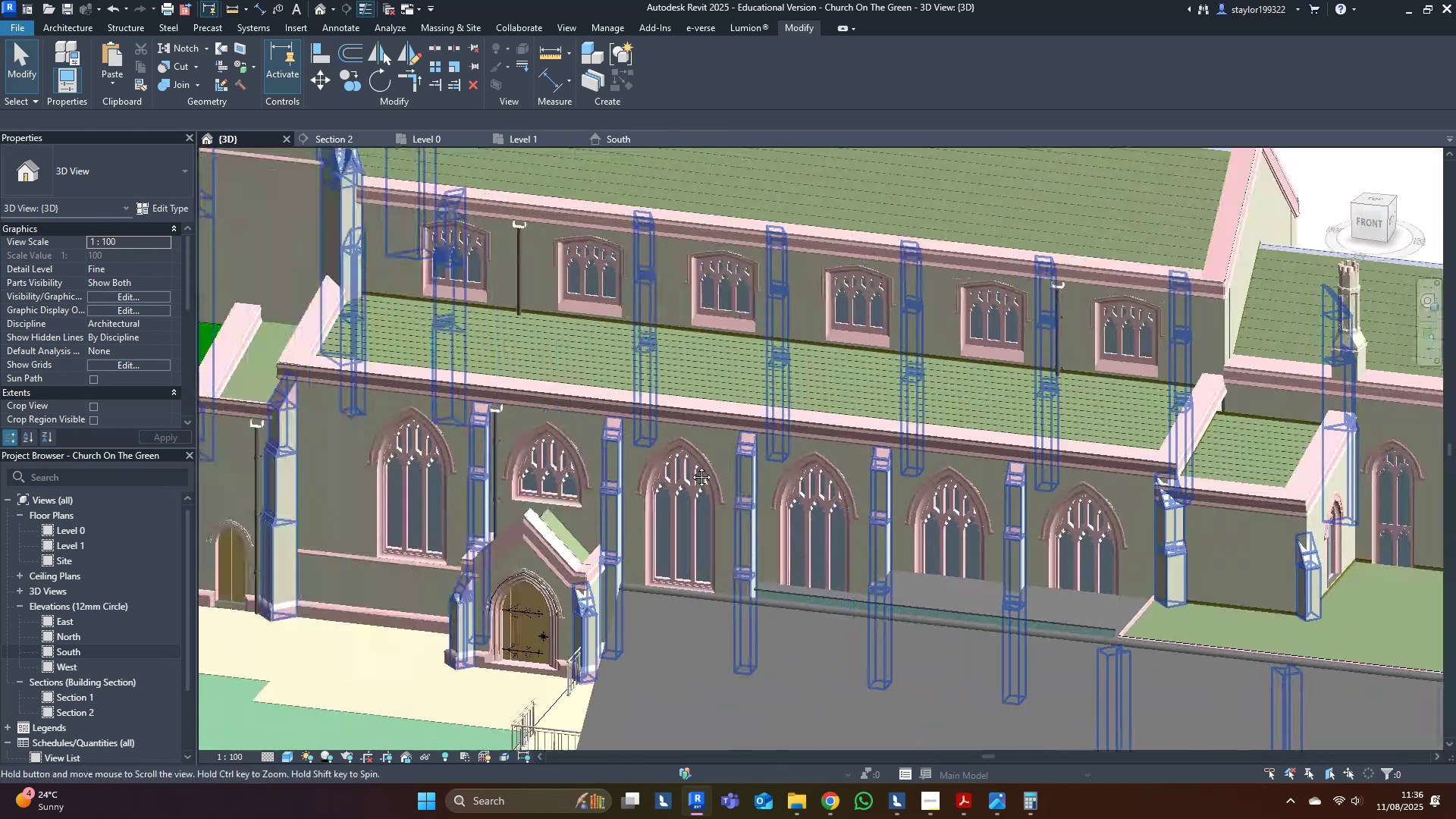 
scroll: coordinate [783, 532], scroll_direction: down, amount: 5.0
 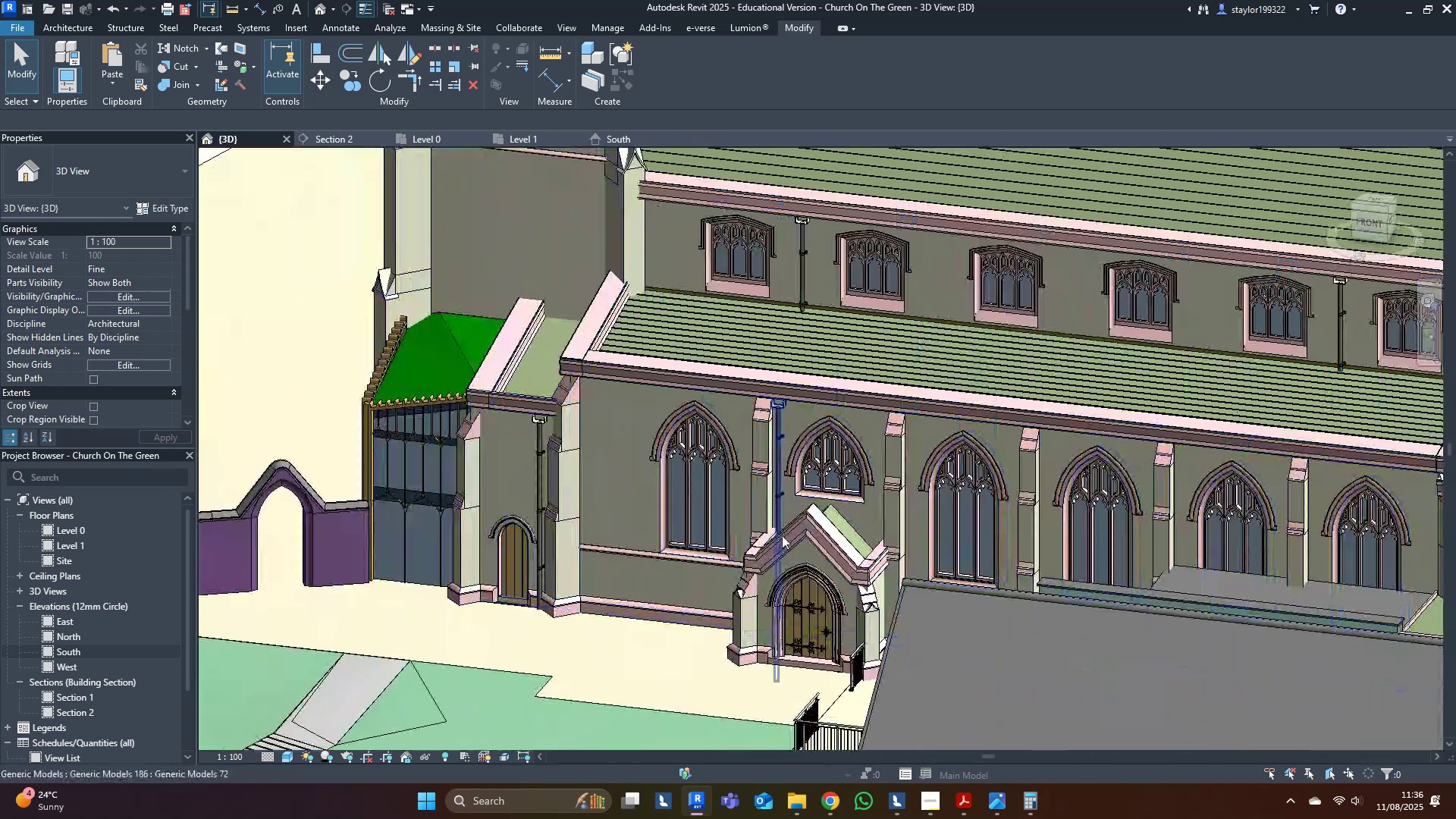 
hold_key(key=ShiftLeft, duration=0.51)
 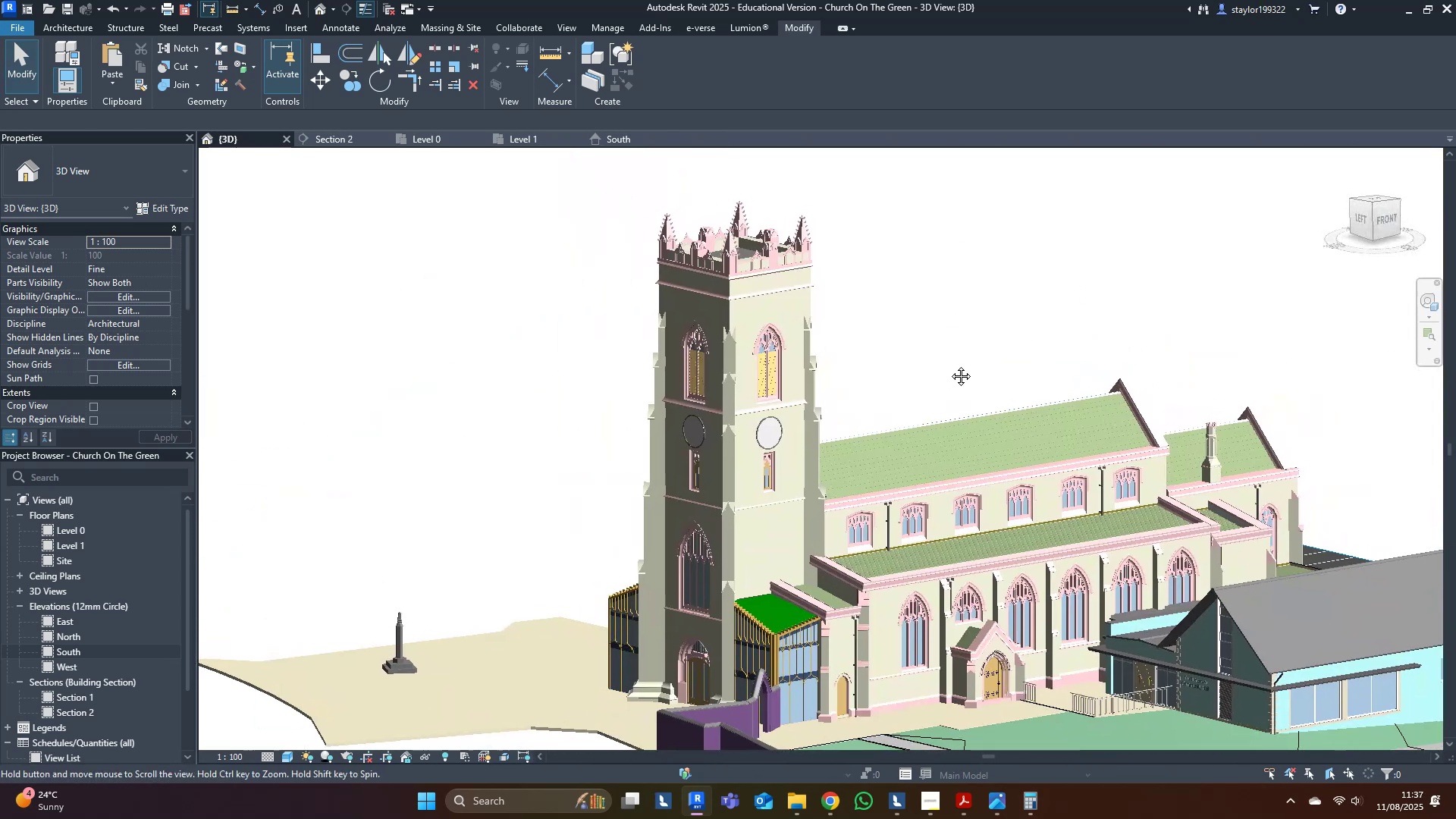 
scroll: coordinate [490, 363], scroll_direction: up, amount: 9.0
 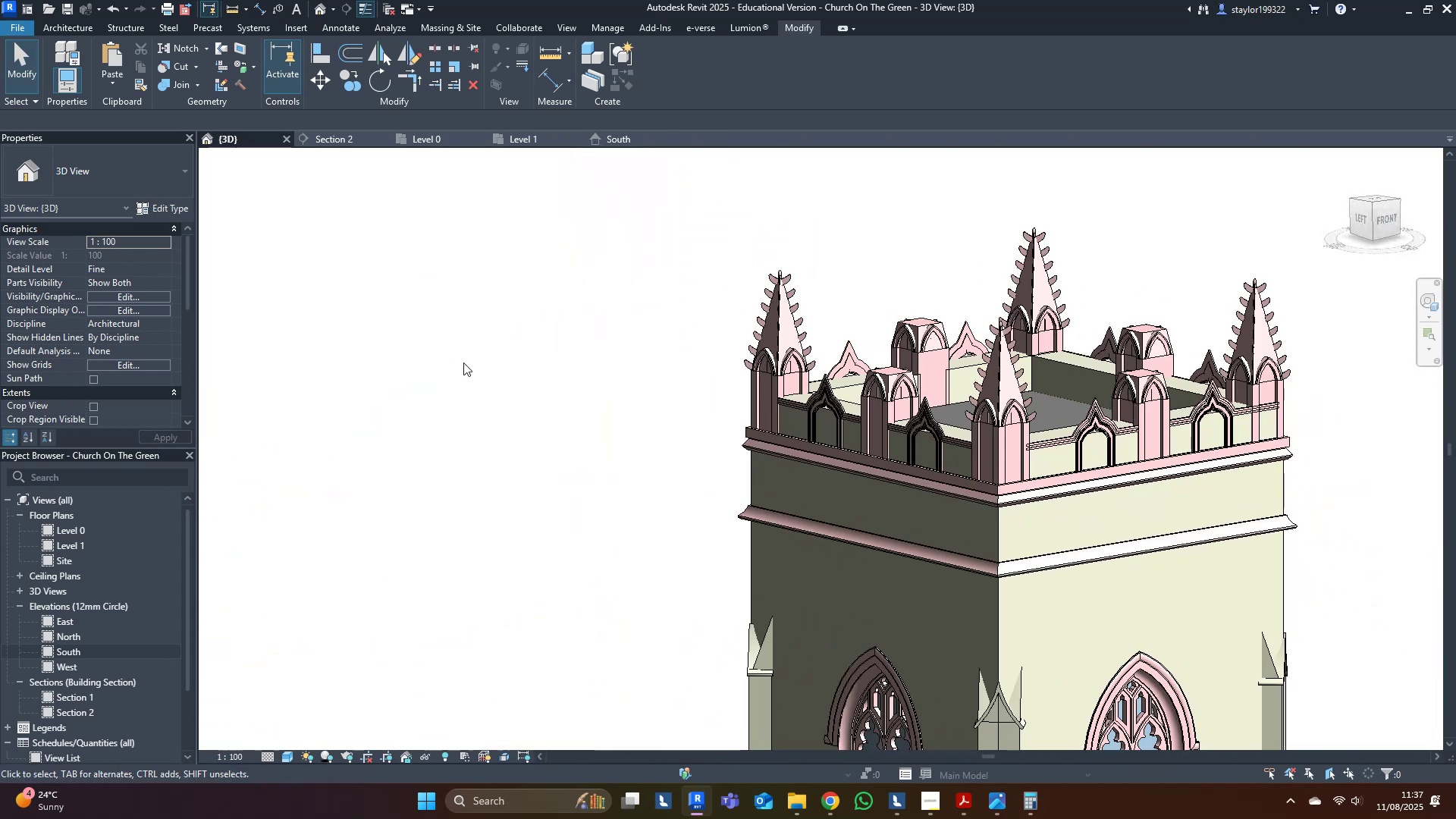 
scroll: coordinate [447, 366], scroll_direction: down, amount: 10.0
 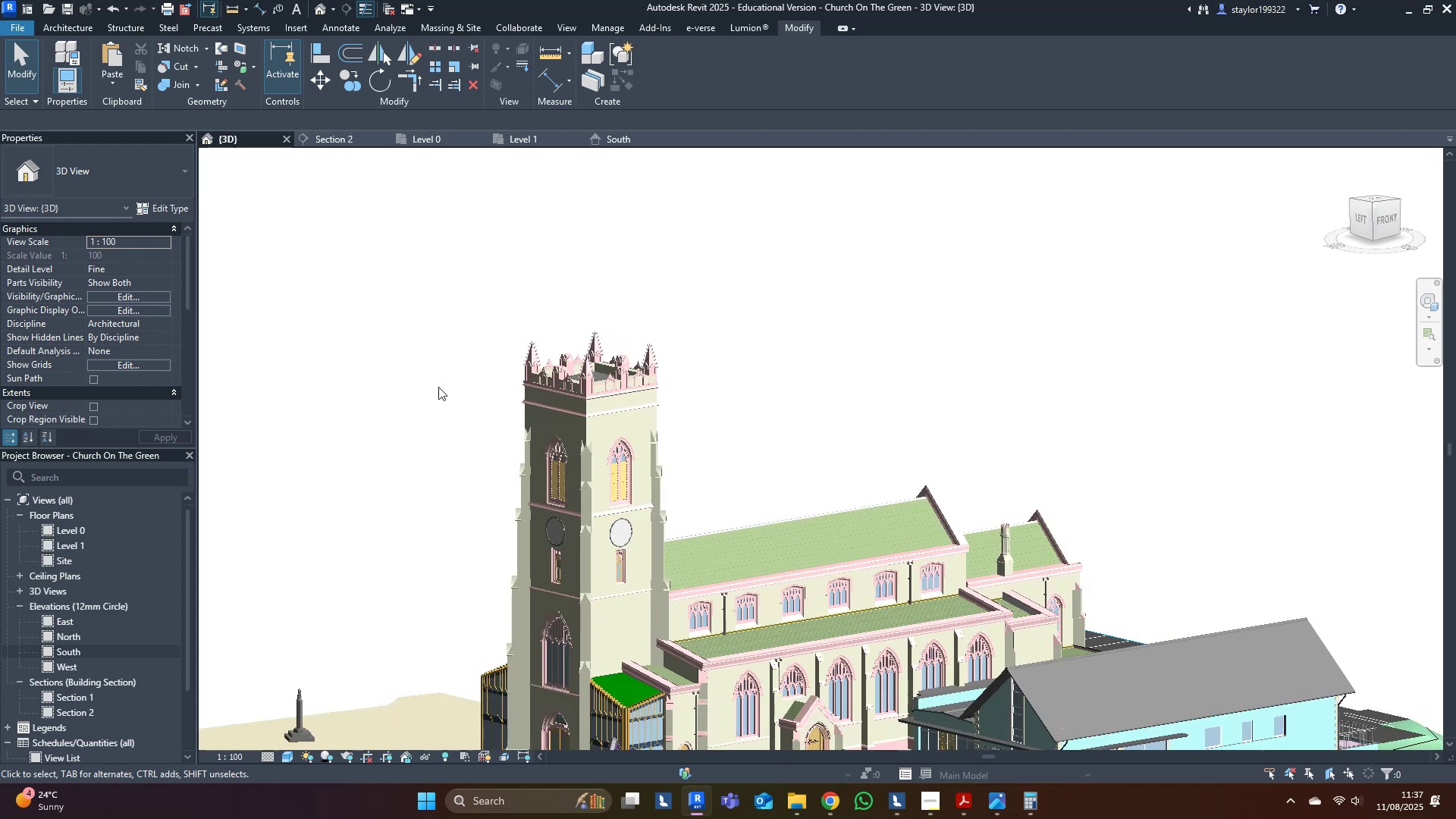 
hold_key(key=ShiftLeft, duration=0.48)
 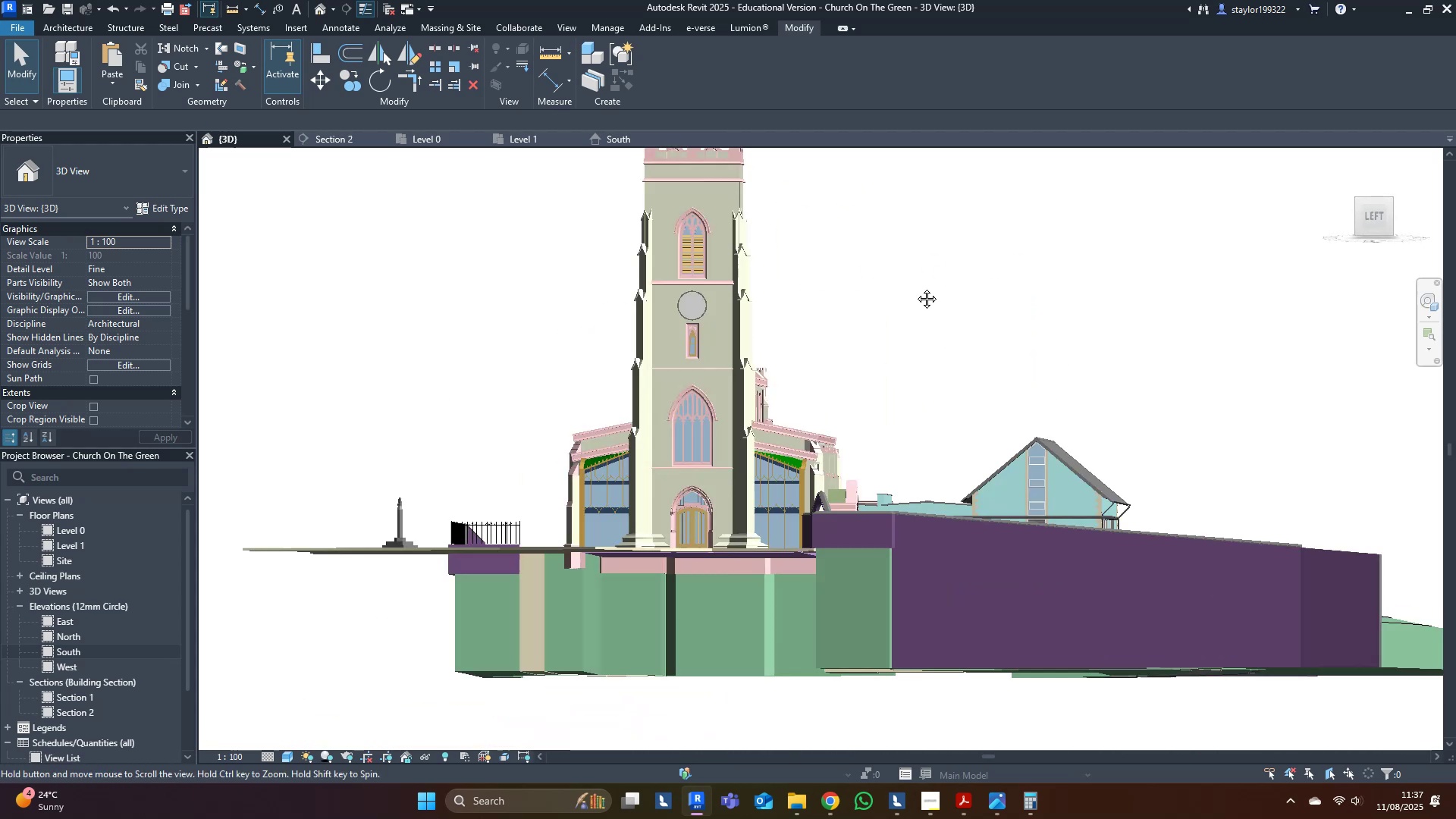 
hold_key(key=ShiftLeft, duration=0.42)
 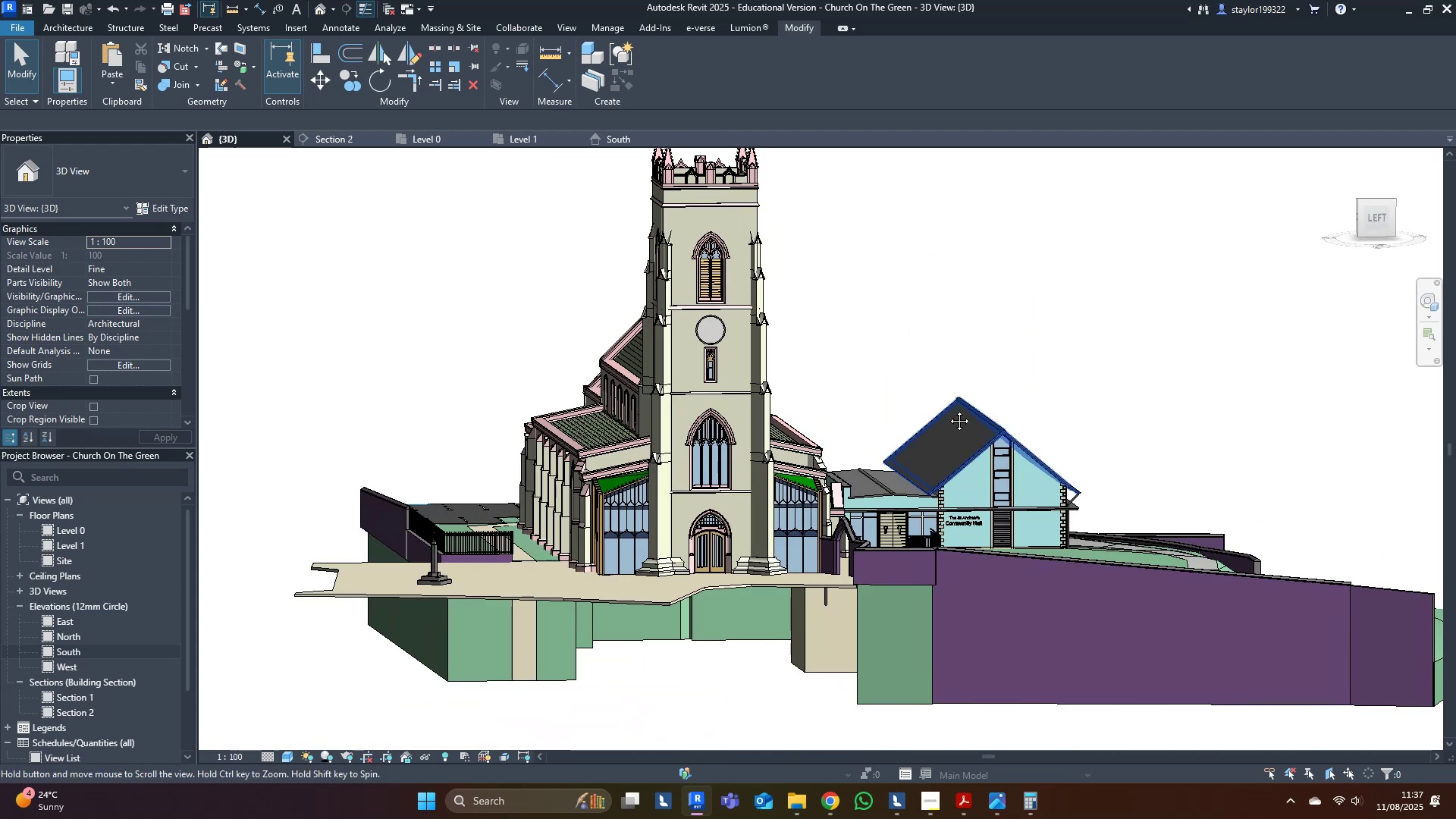 
key(Shift+ShiftLeft)
 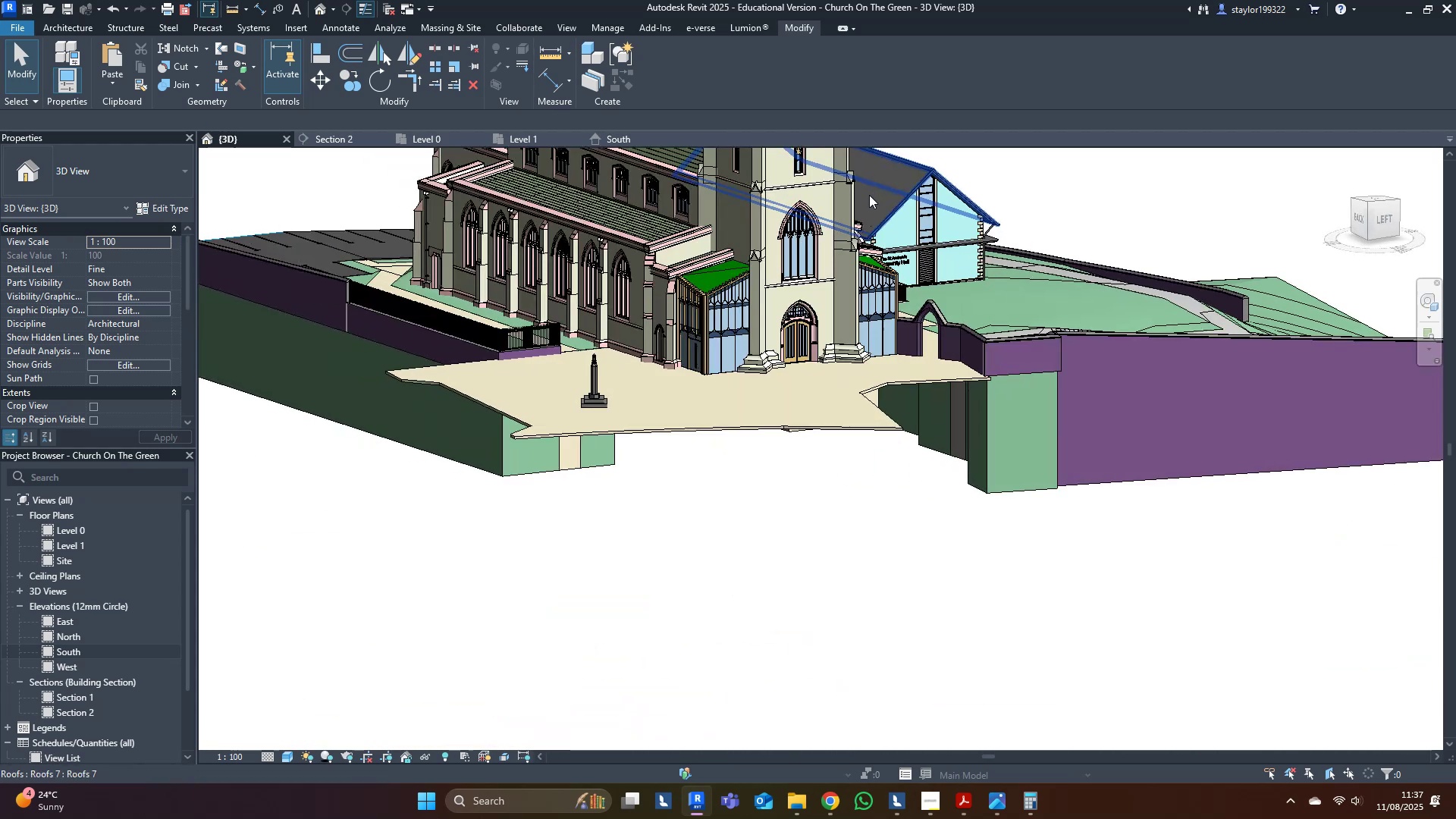 
scroll: coordinate [780, 424], scroll_direction: up, amount: 12.0
 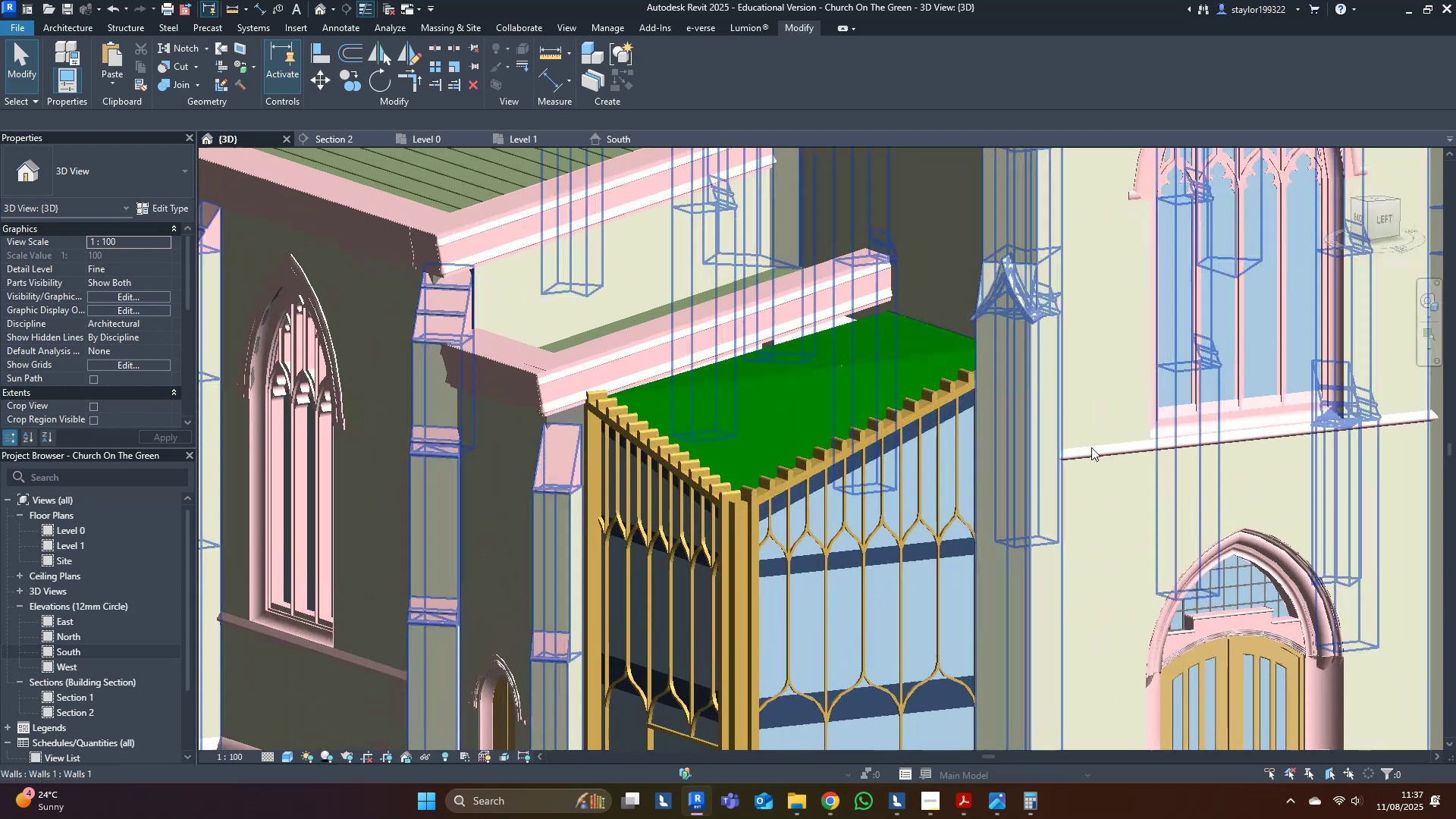 
hold_key(key=ShiftLeft, duration=0.39)
 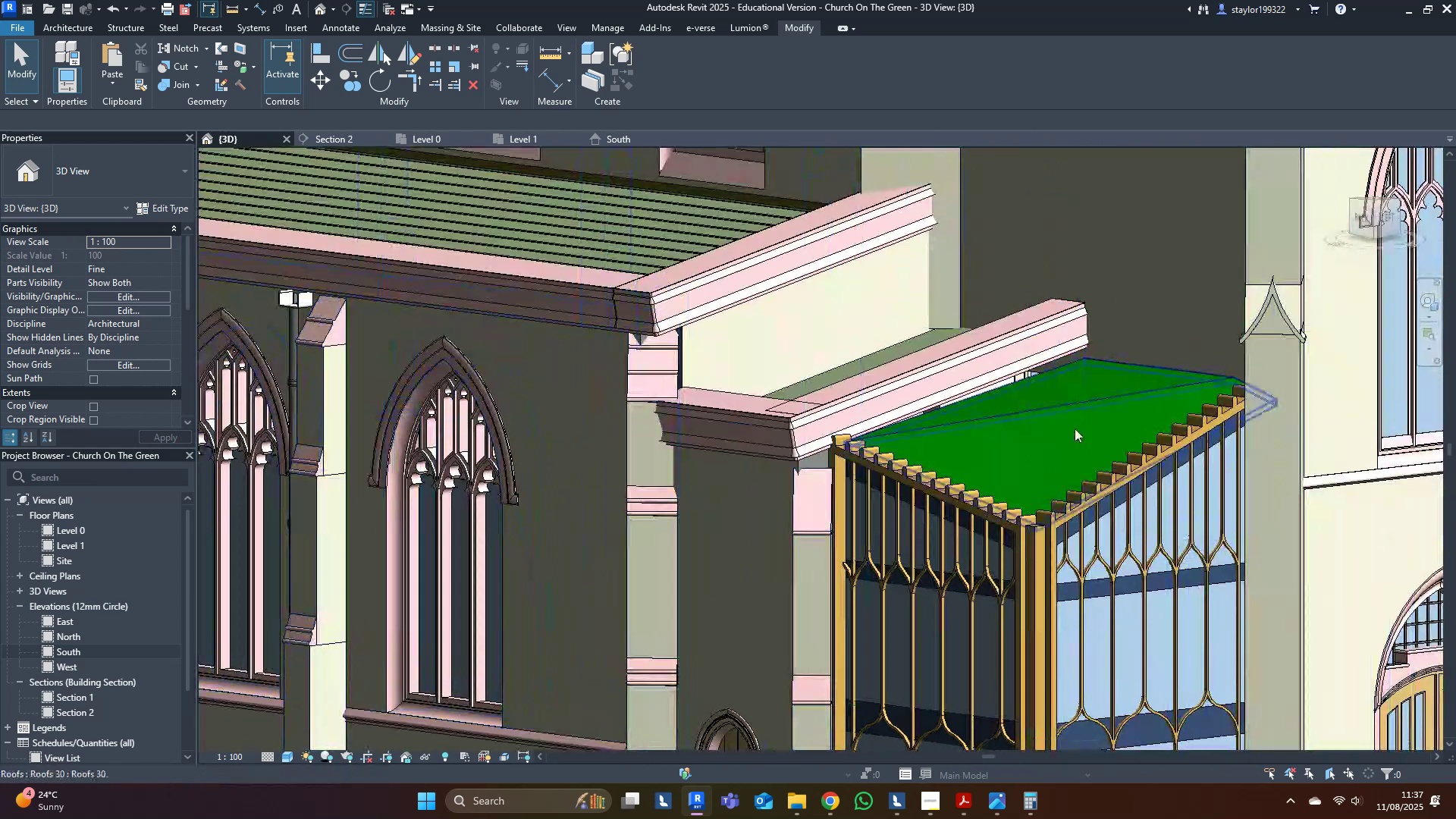 
left_click([999, 436])
 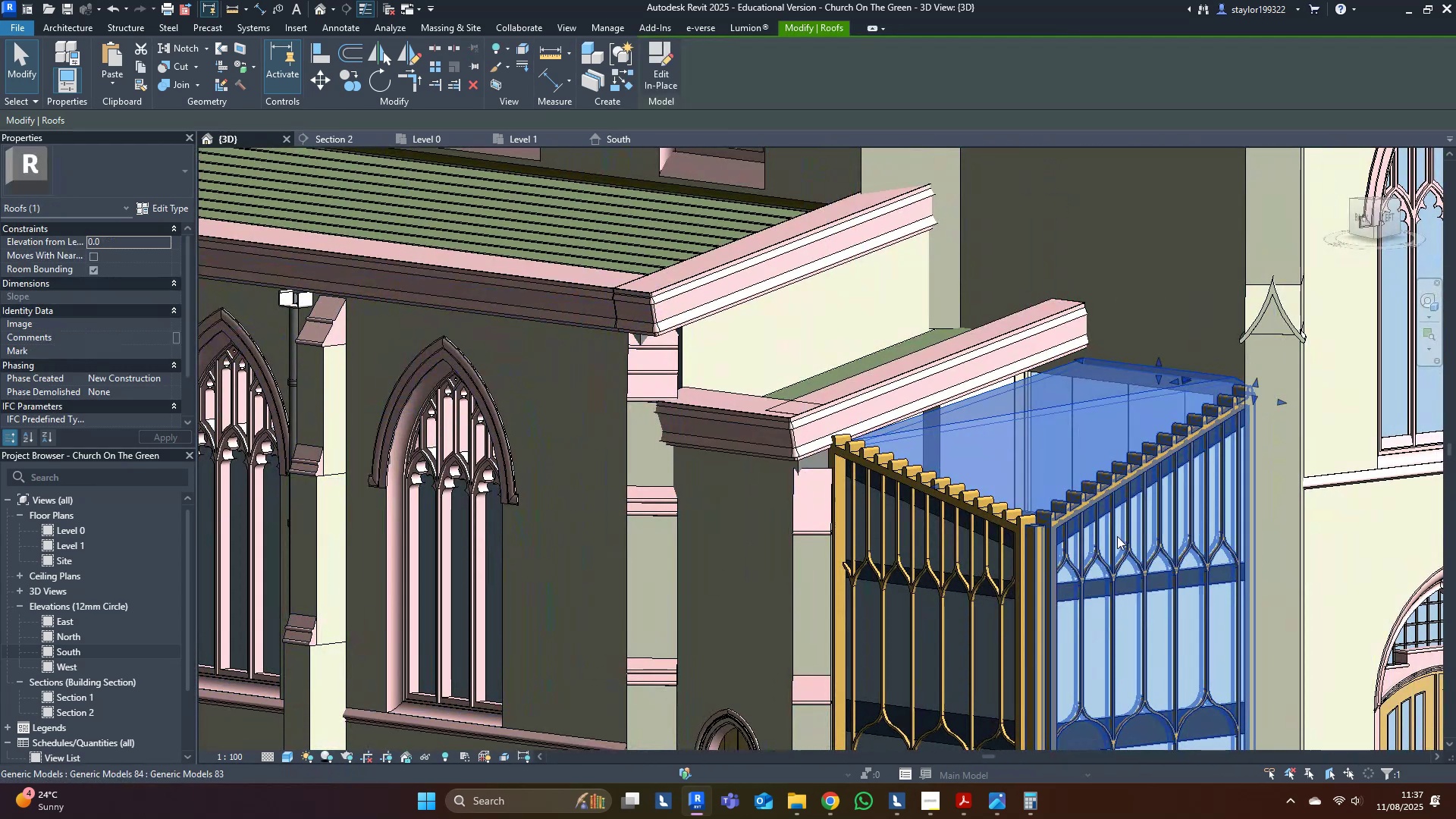 
type(hh)
 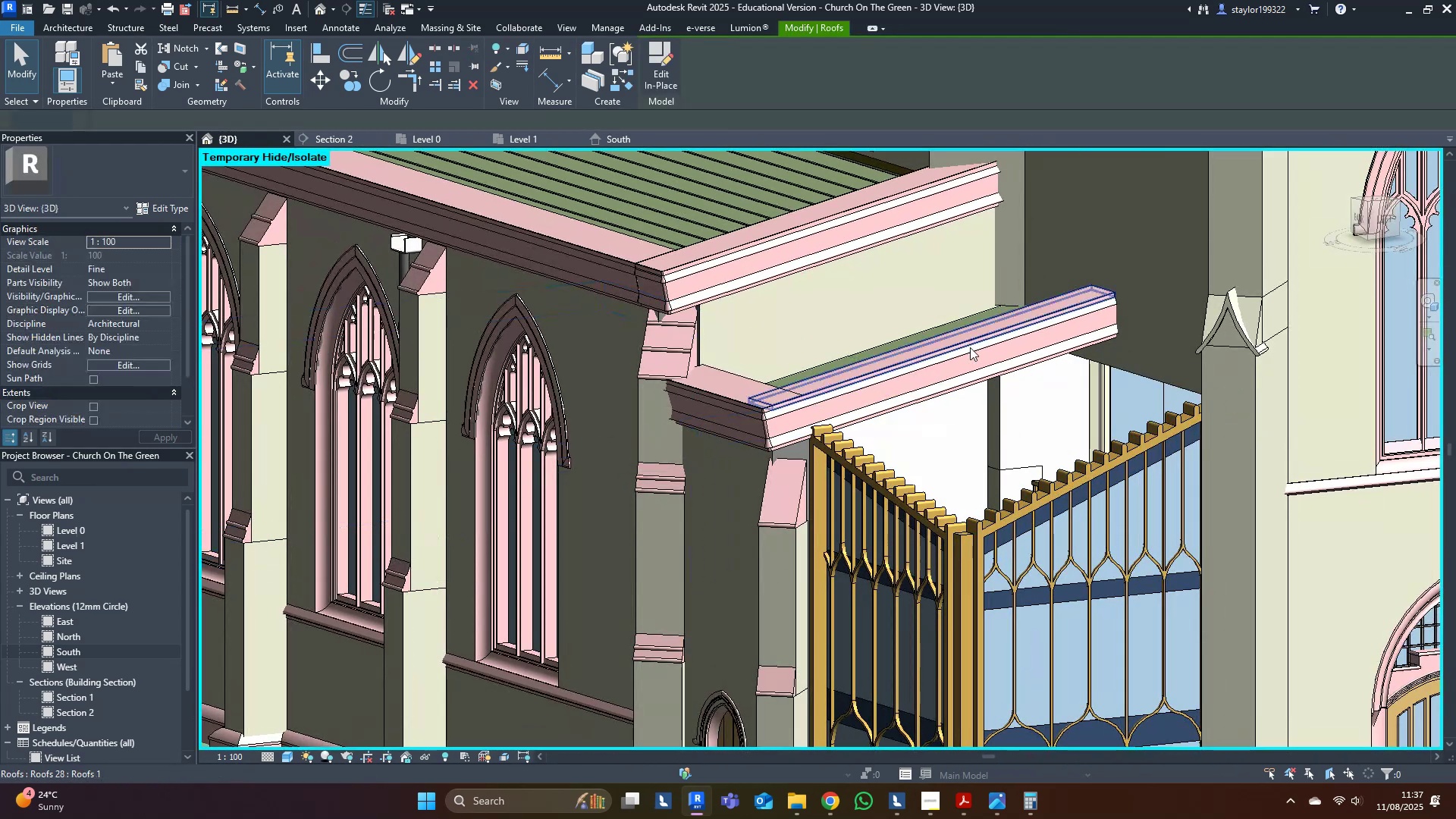 
left_click([968, 349])
 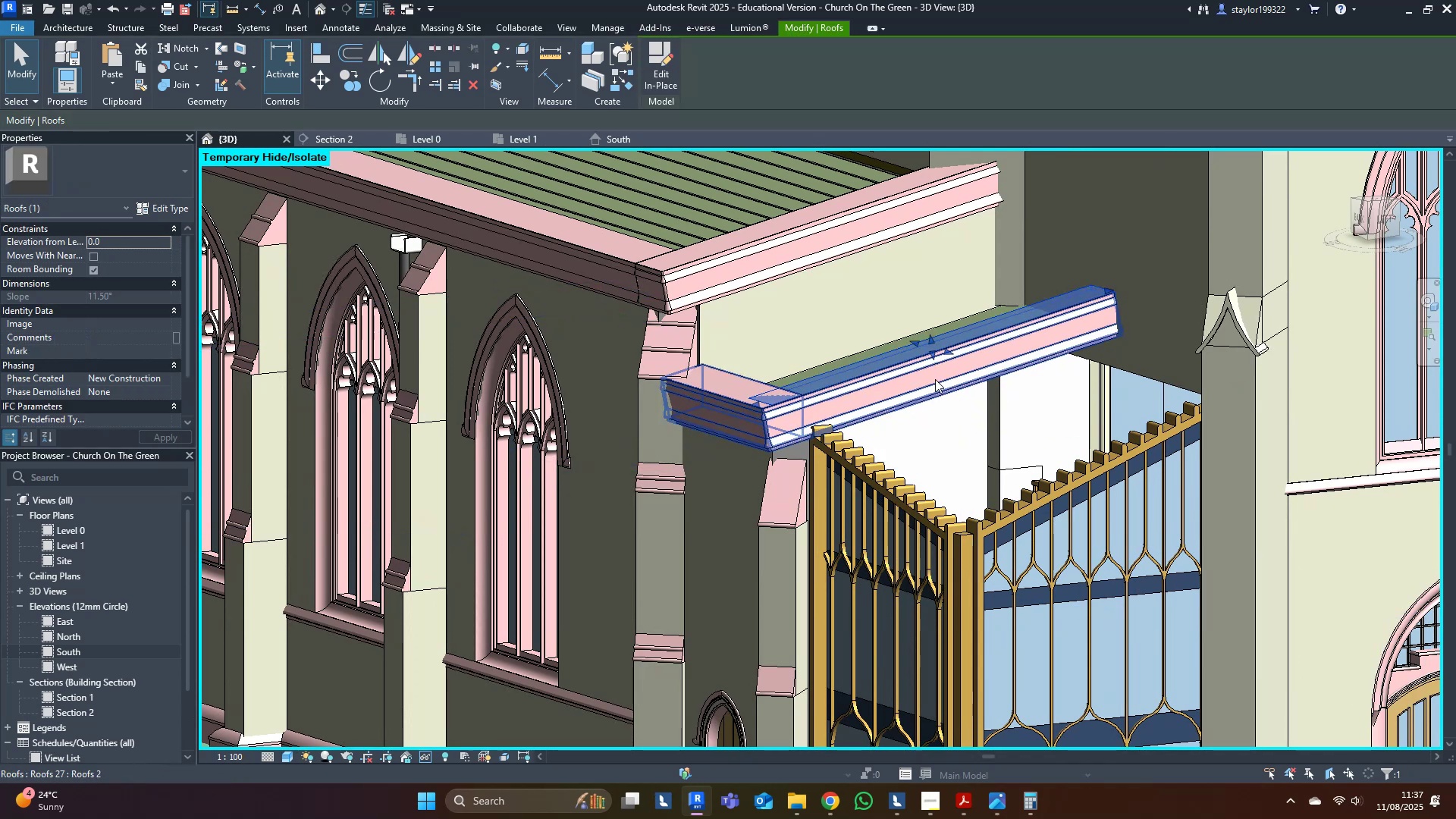 
hold_key(key=ShiftLeft, duration=1.5)
 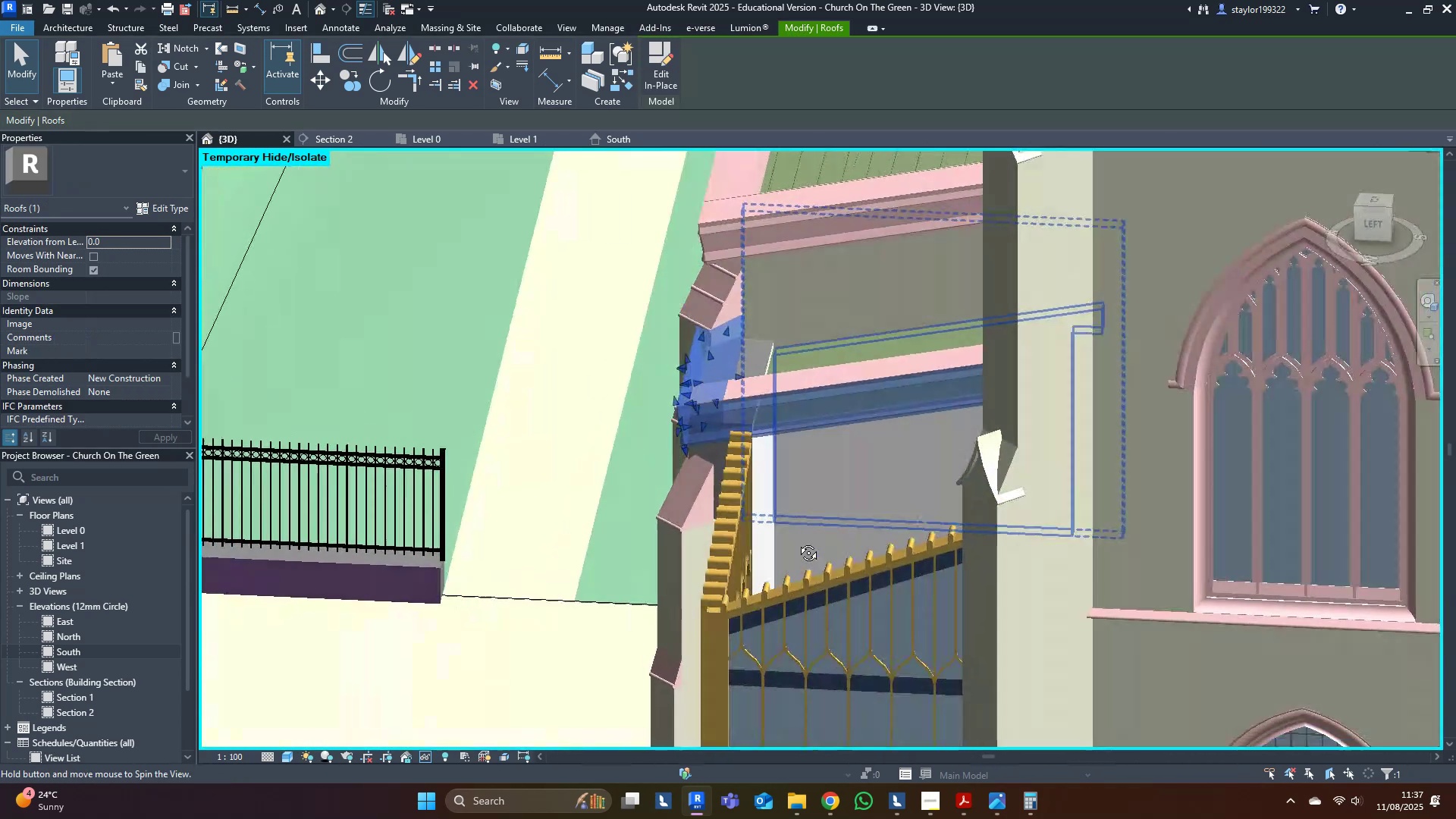 
hold_key(key=ShiftLeft, duration=1.51)
 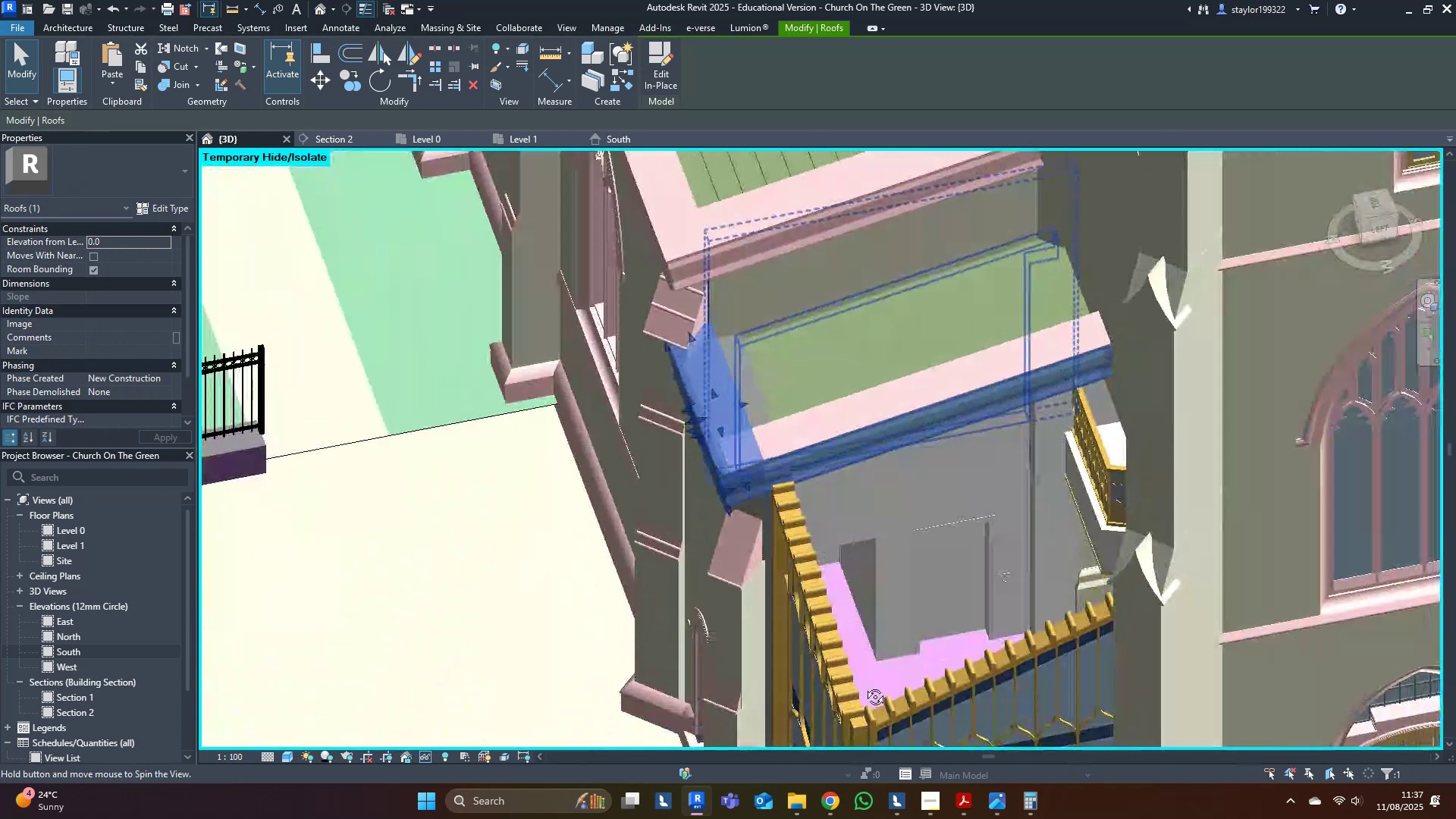 
hold_key(key=ShiftLeft, duration=0.6)
 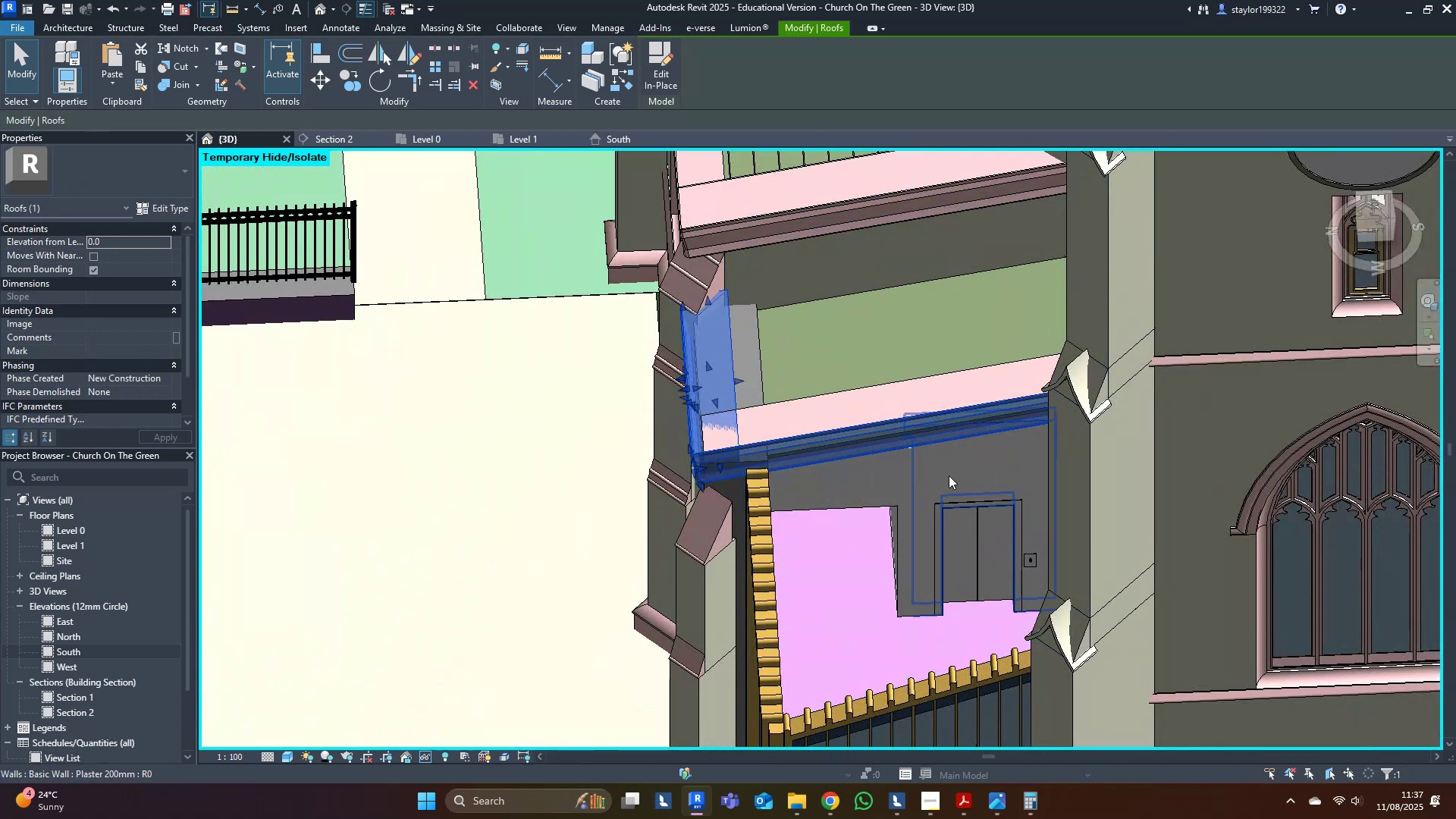 
left_click([877, 484])
 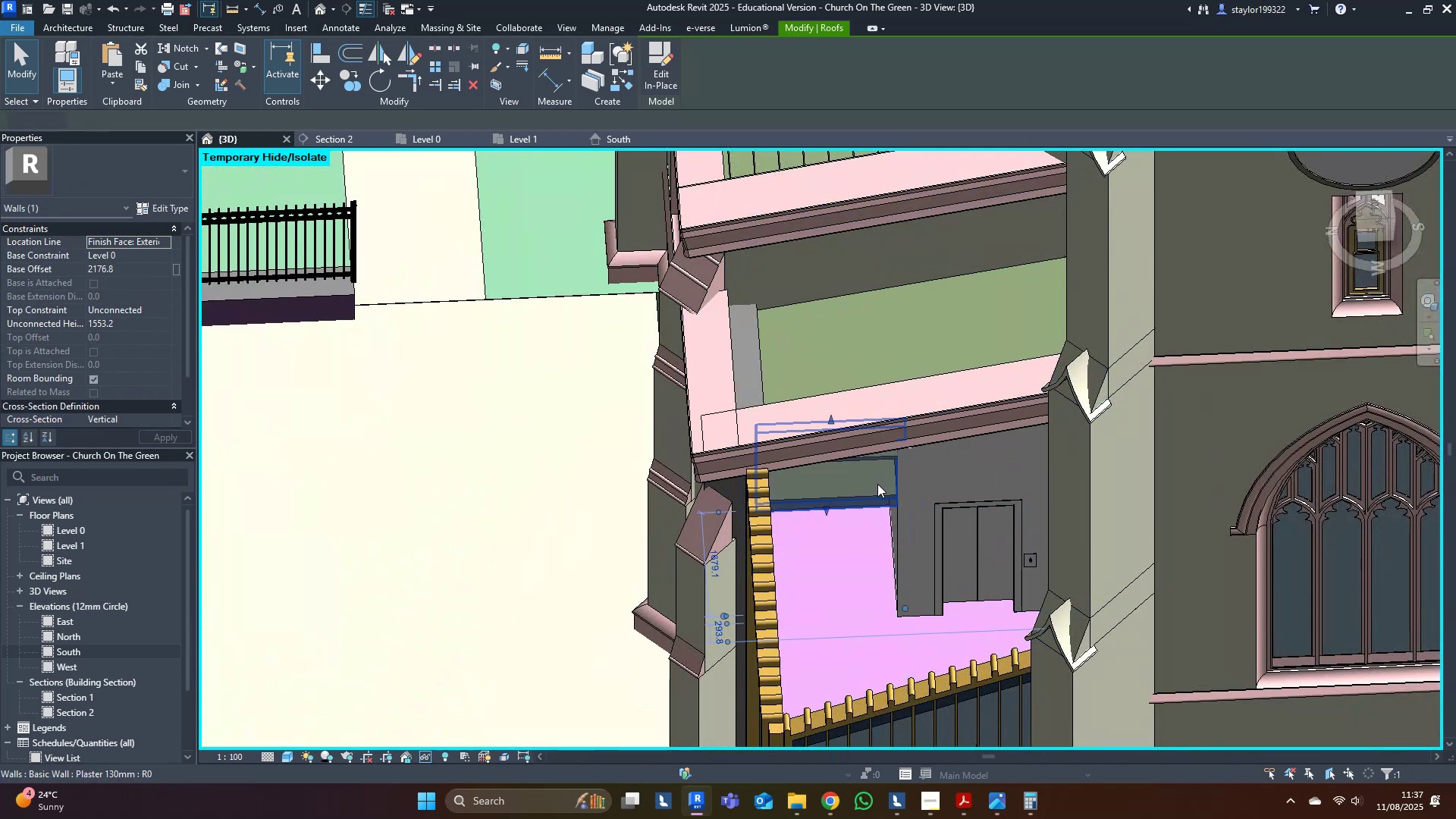 
key(Shift+ShiftLeft)
 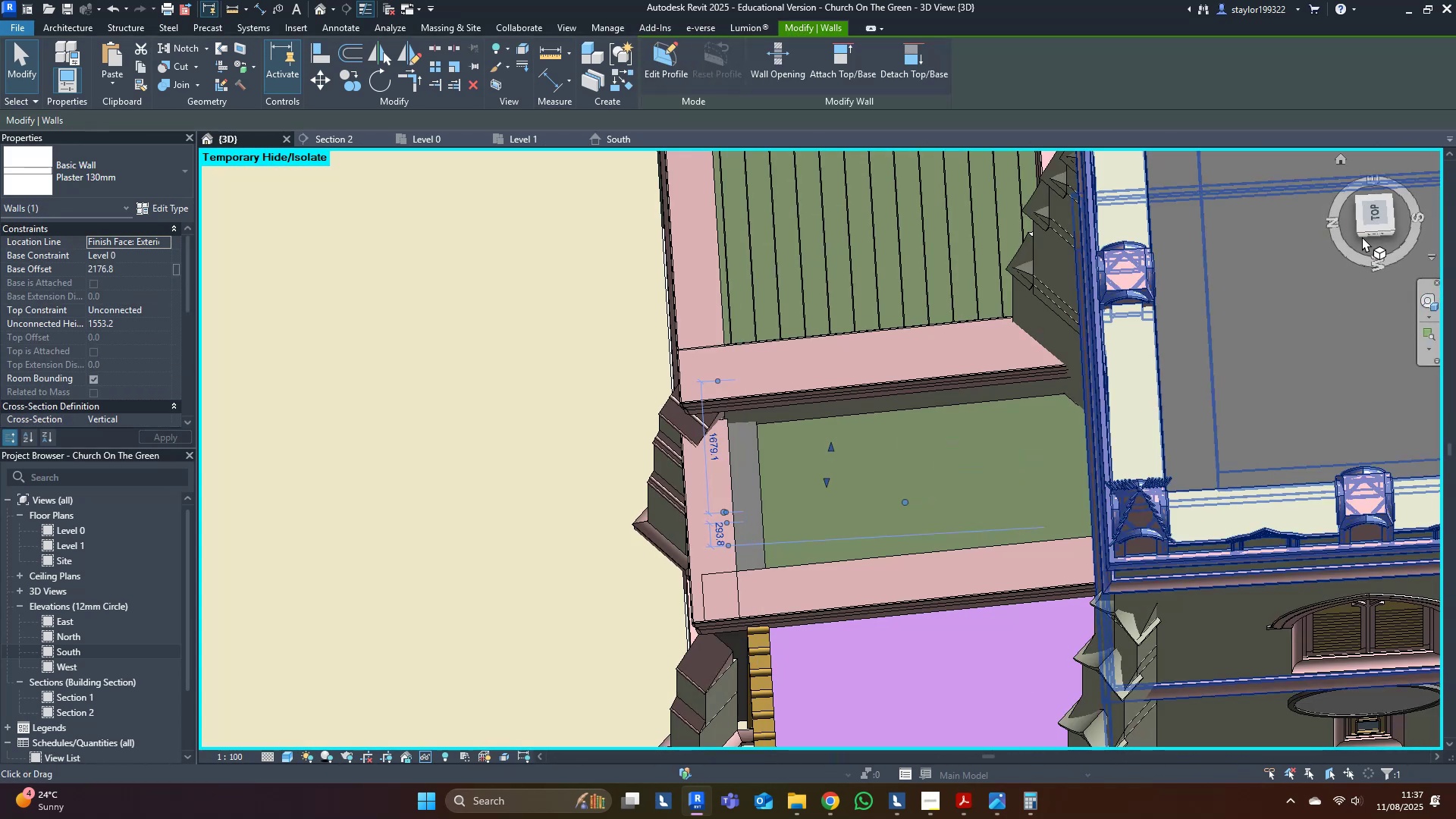 
left_click([1375, 218])
 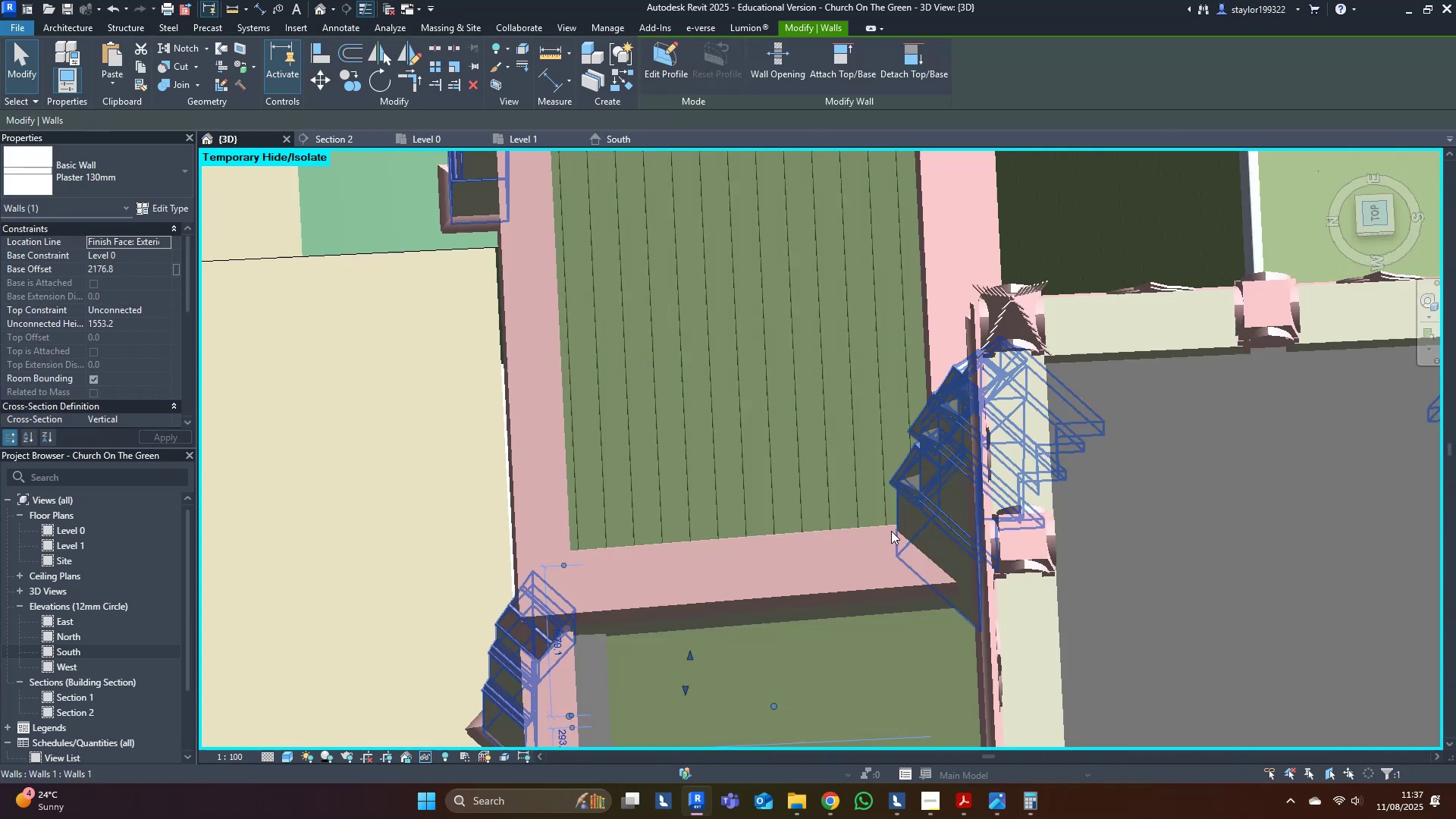 
middle_click([855, 544])
 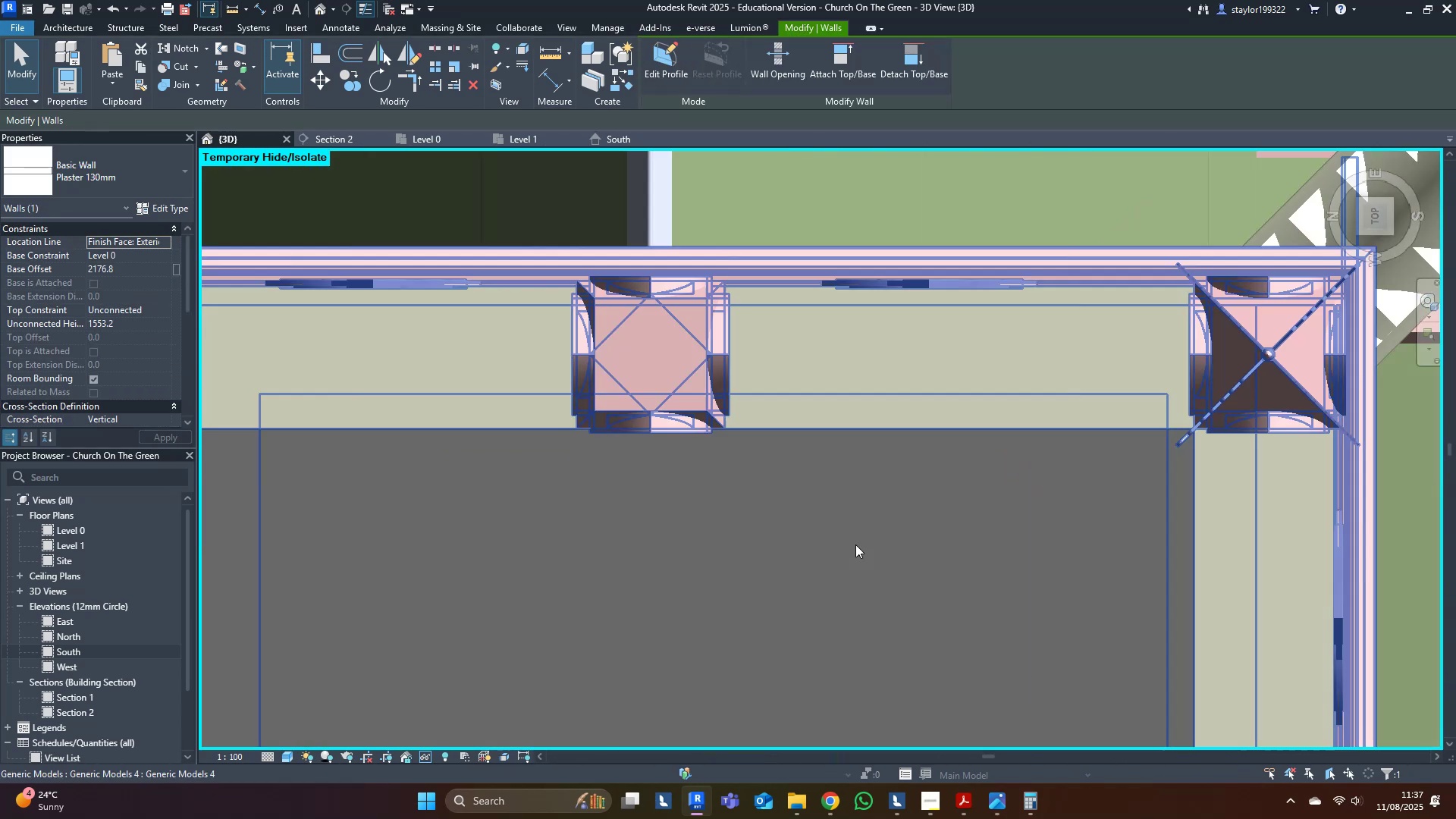 
scroll: coordinate [913, 529], scroll_direction: down, amount: 7.0
 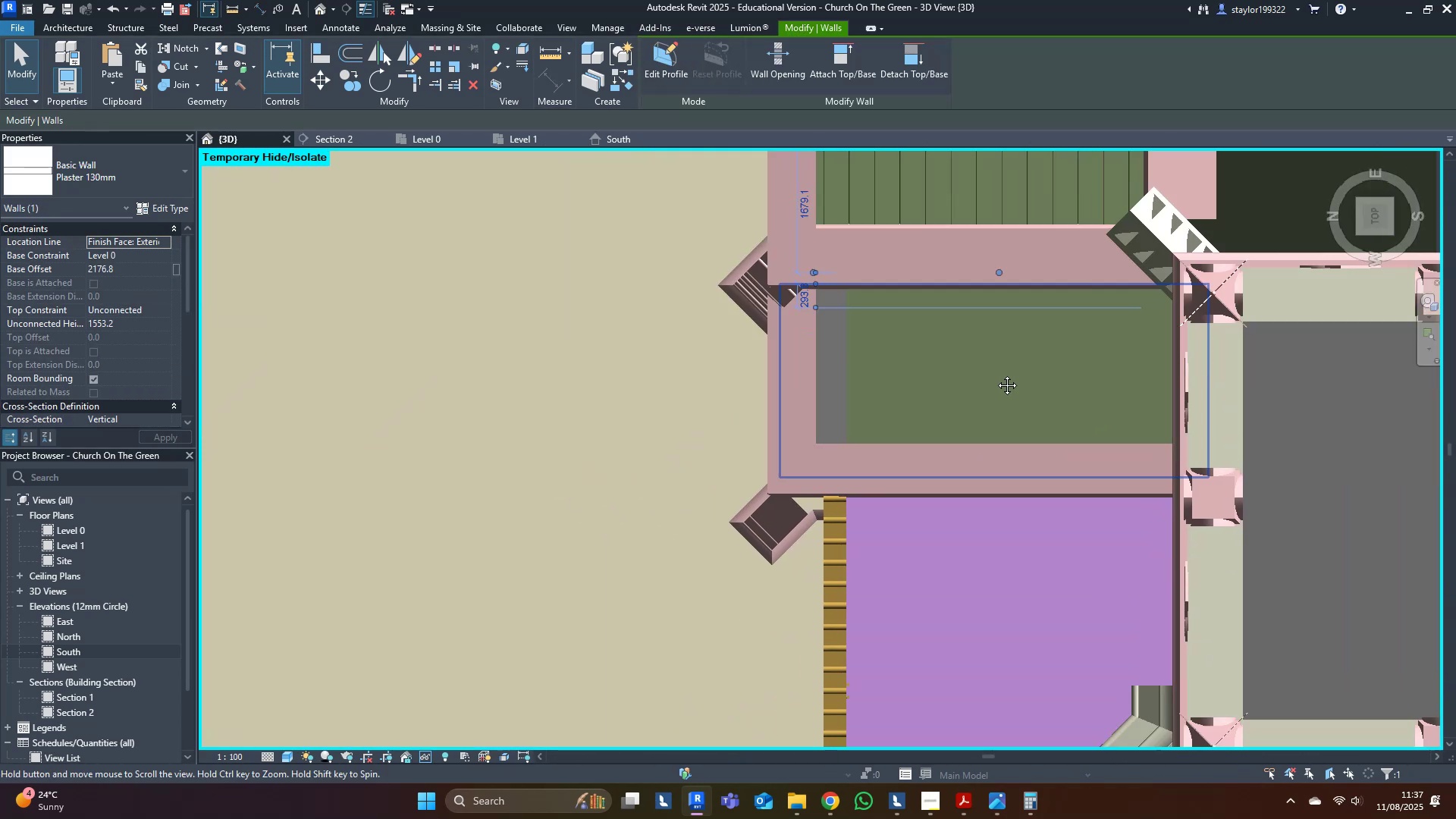 
type(wfmv)
 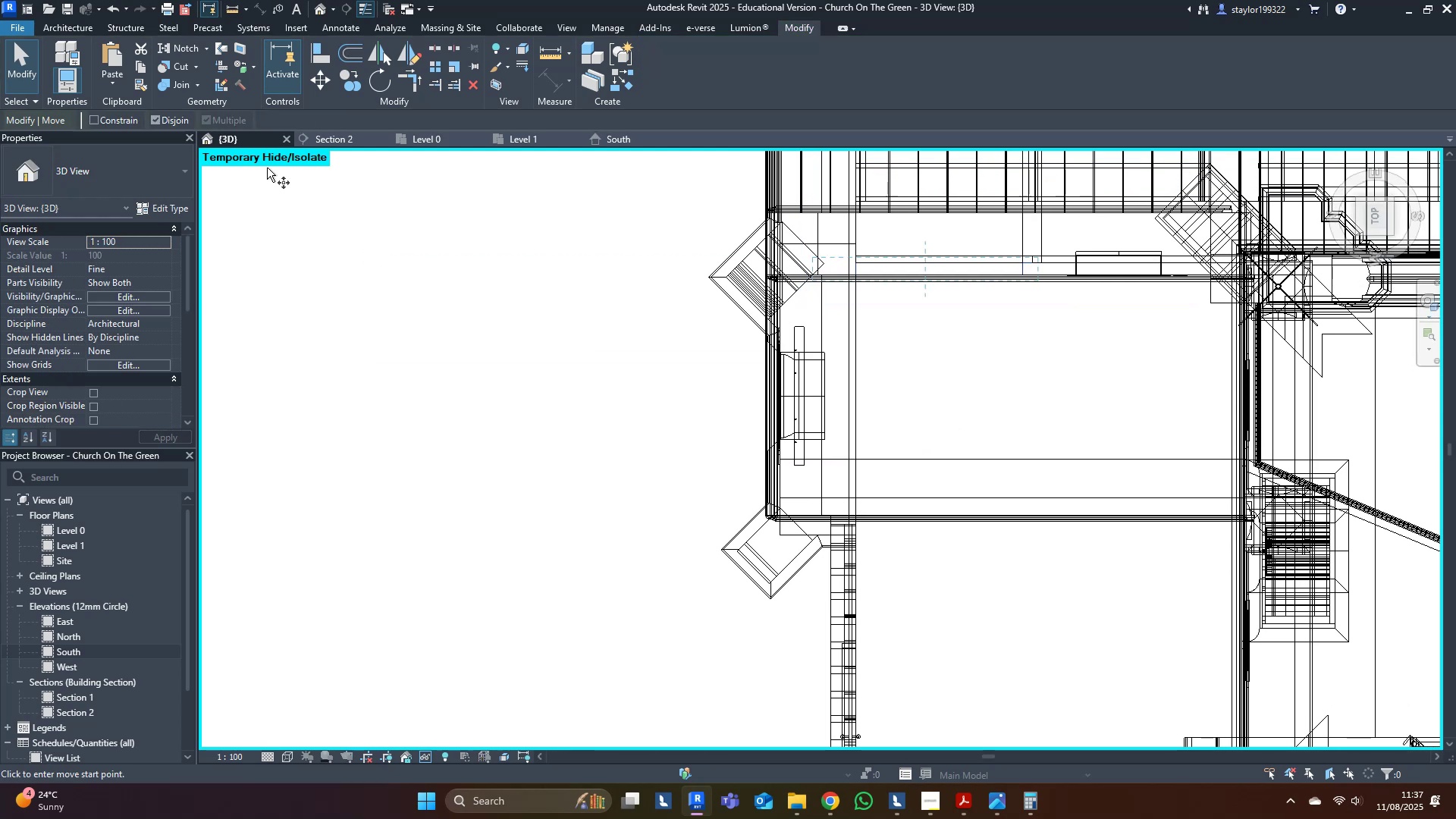 
scroll: coordinate [911, 435], scroll_direction: up, amount: 1.0
 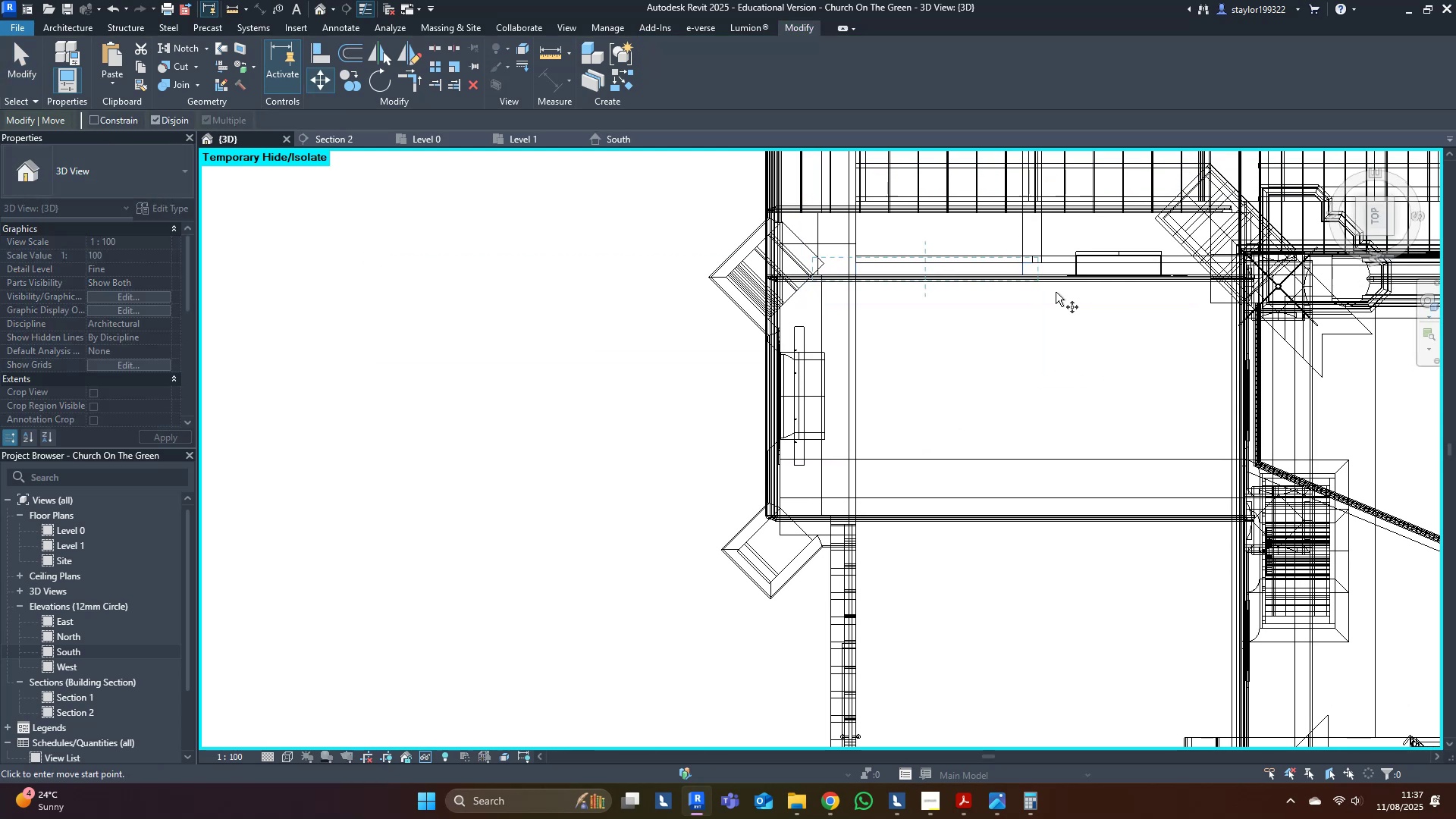 
left_click([1025, 266])
 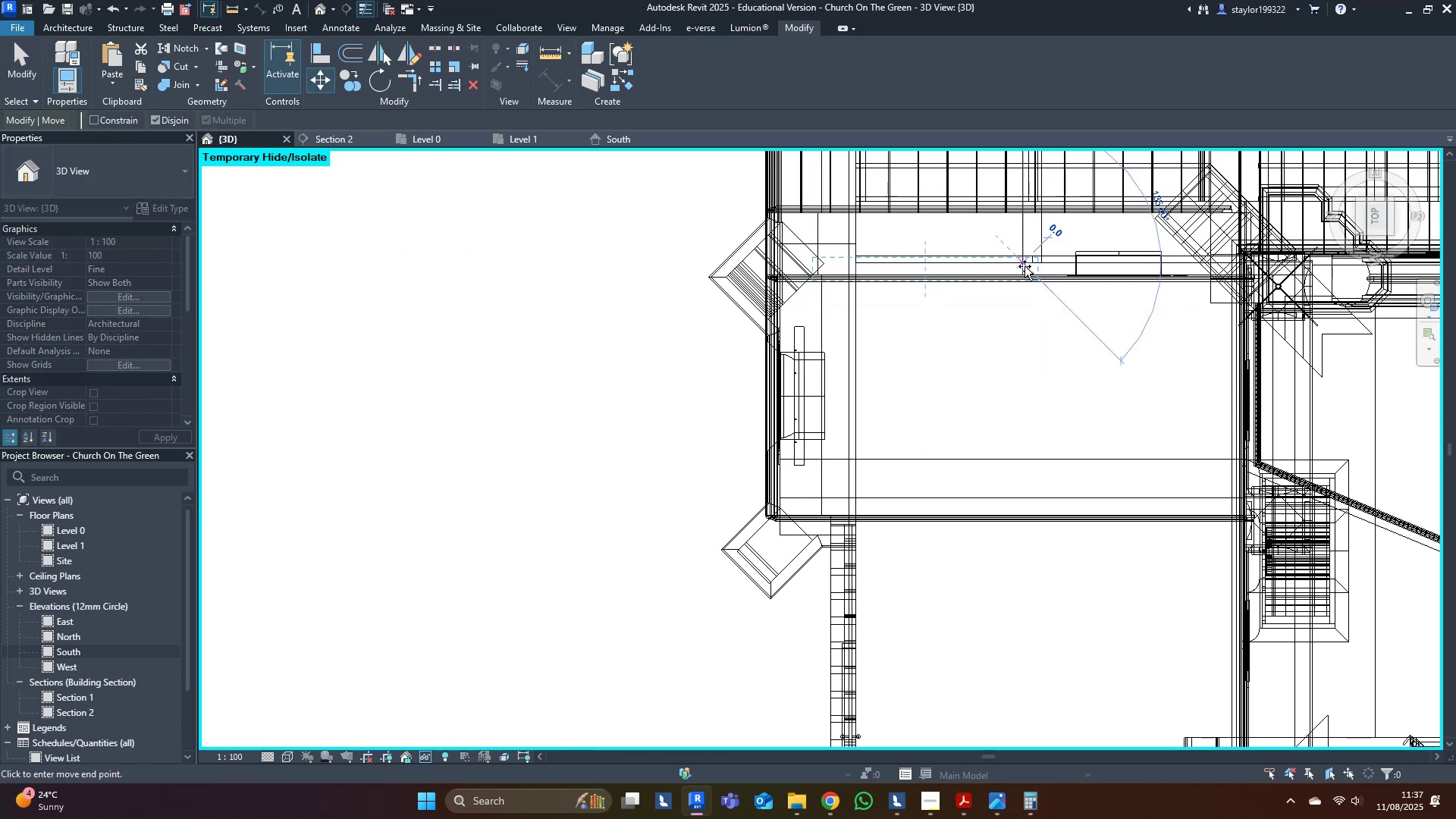 
hold_key(key=ControlLeft, duration=1.5)
left_click([1028, 595])
 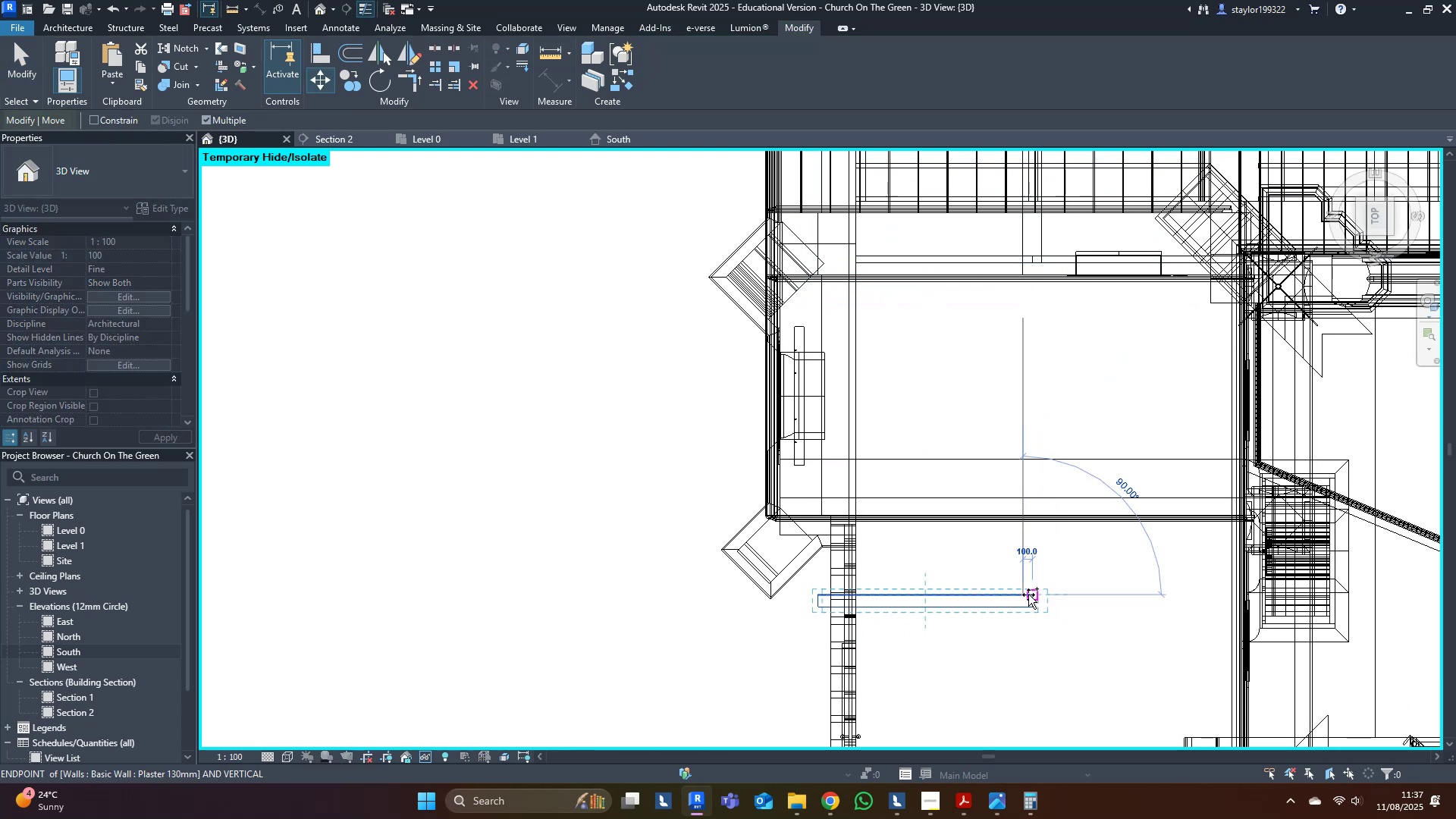 
key(Control+ControlLeft)
 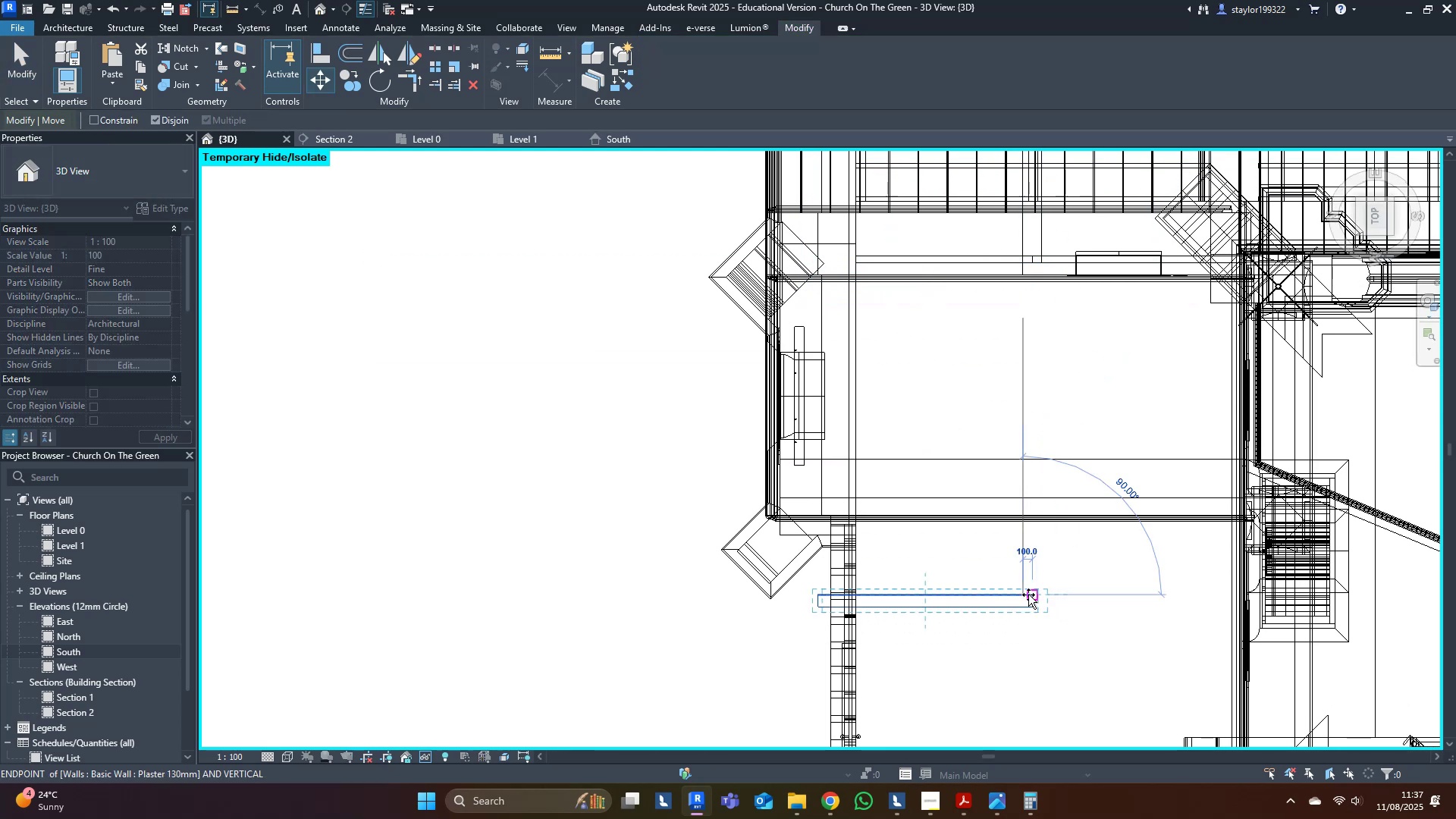 
key(Escape)
type(sd)
 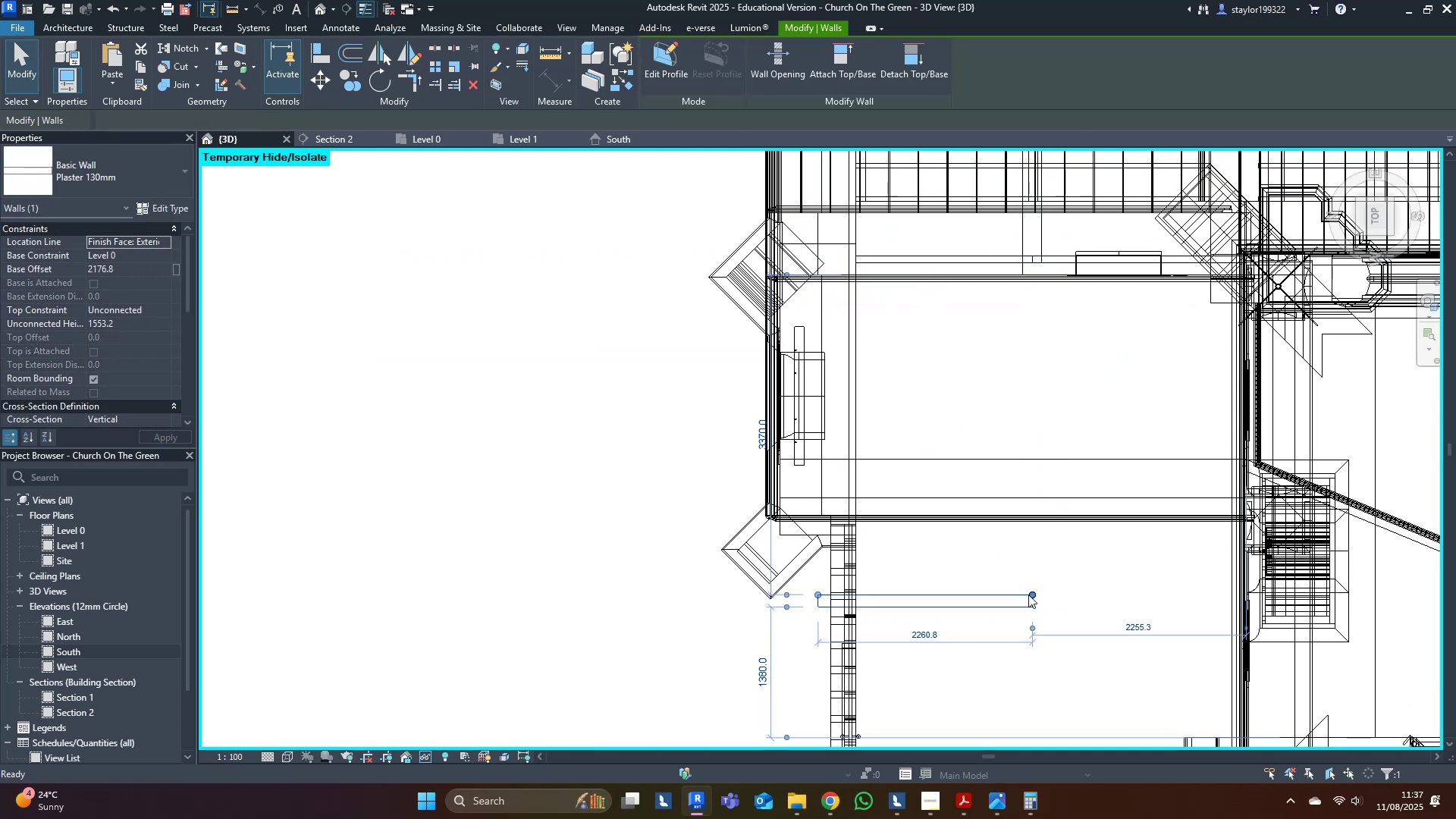 
scroll: coordinate [1028, 595], scroll_direction: down, amount: 3.0
 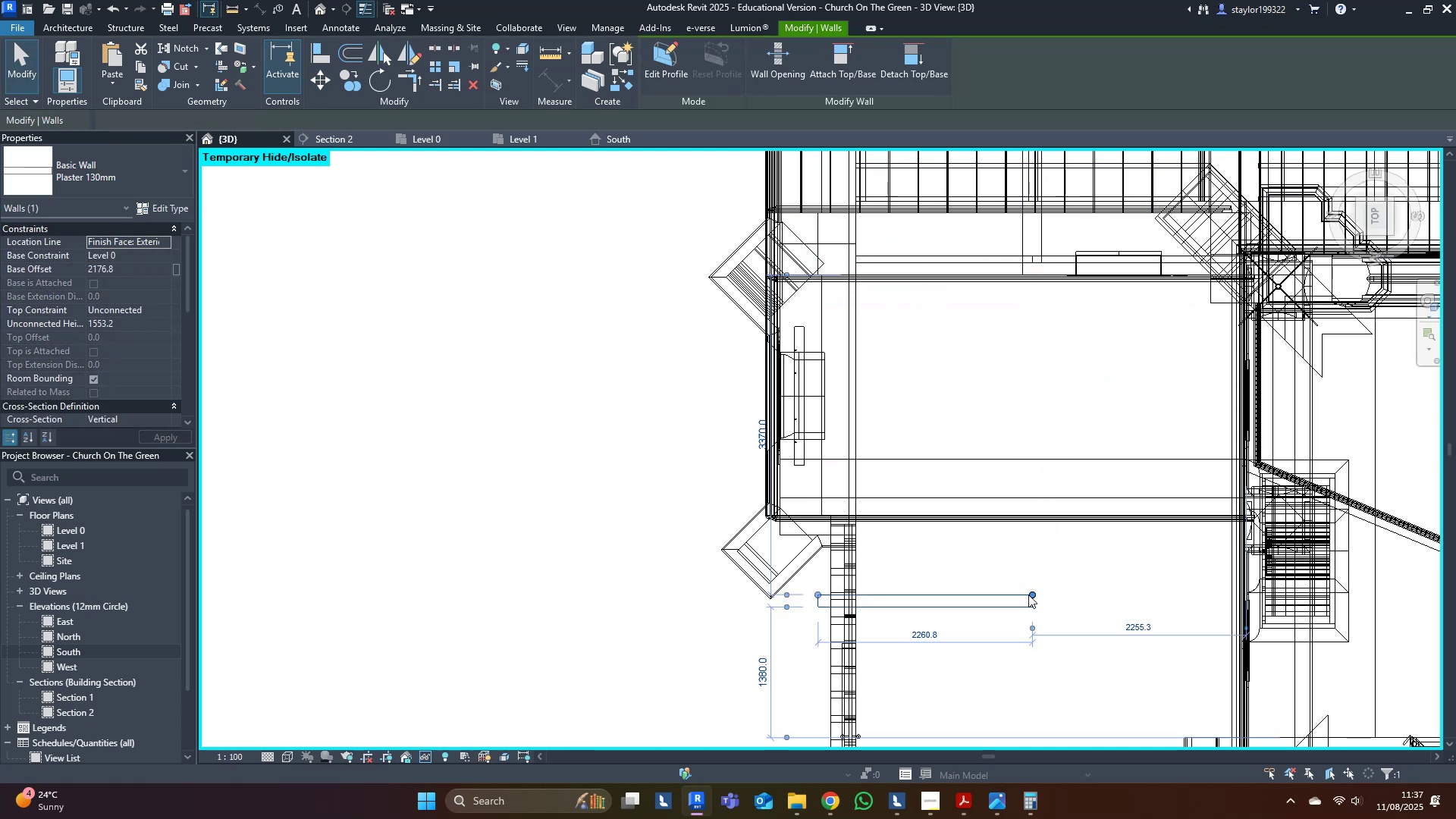 
hold_key(key=ShiftLeft, duration=0.48)
 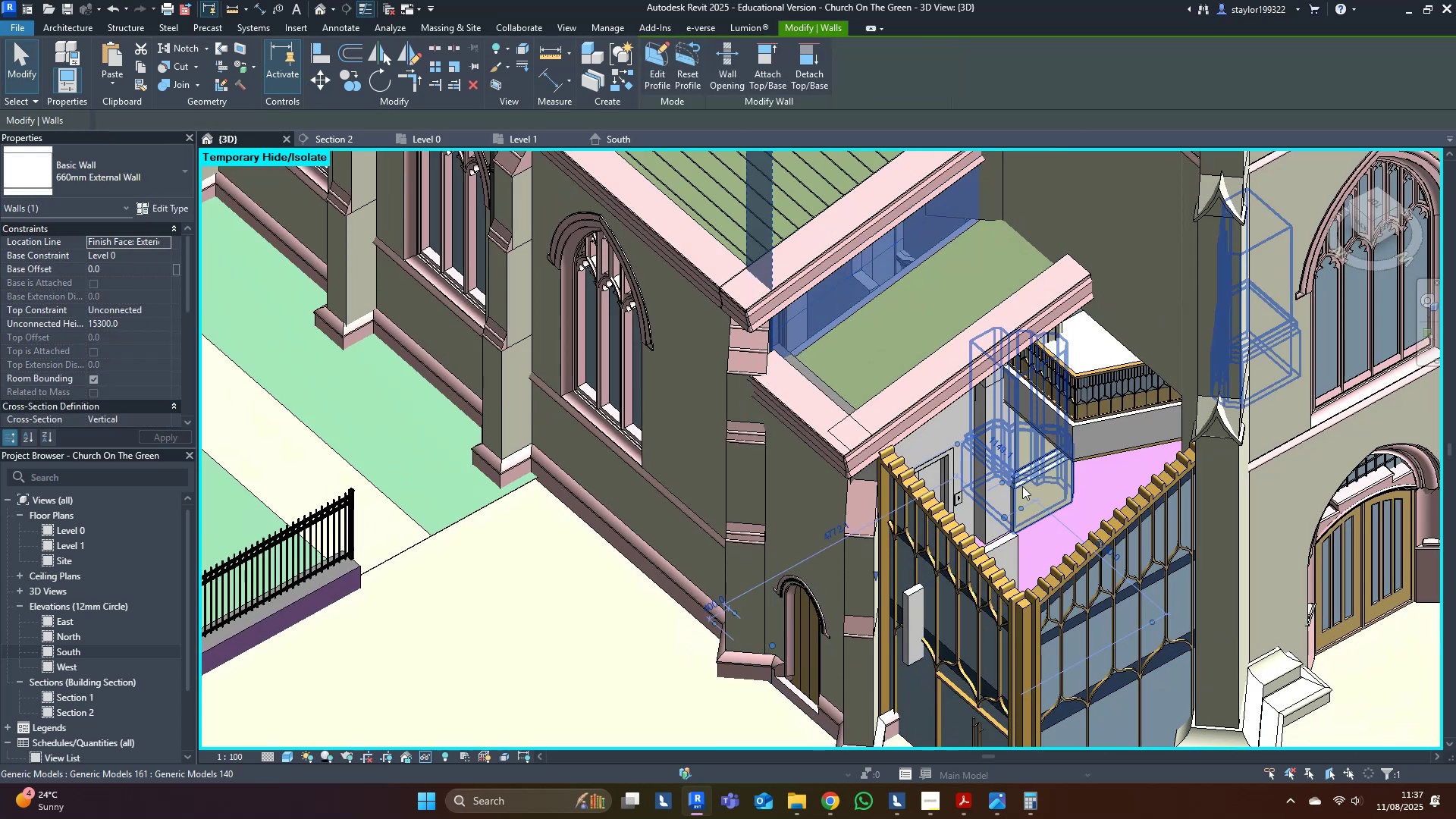 
left_click([1009, 554])
 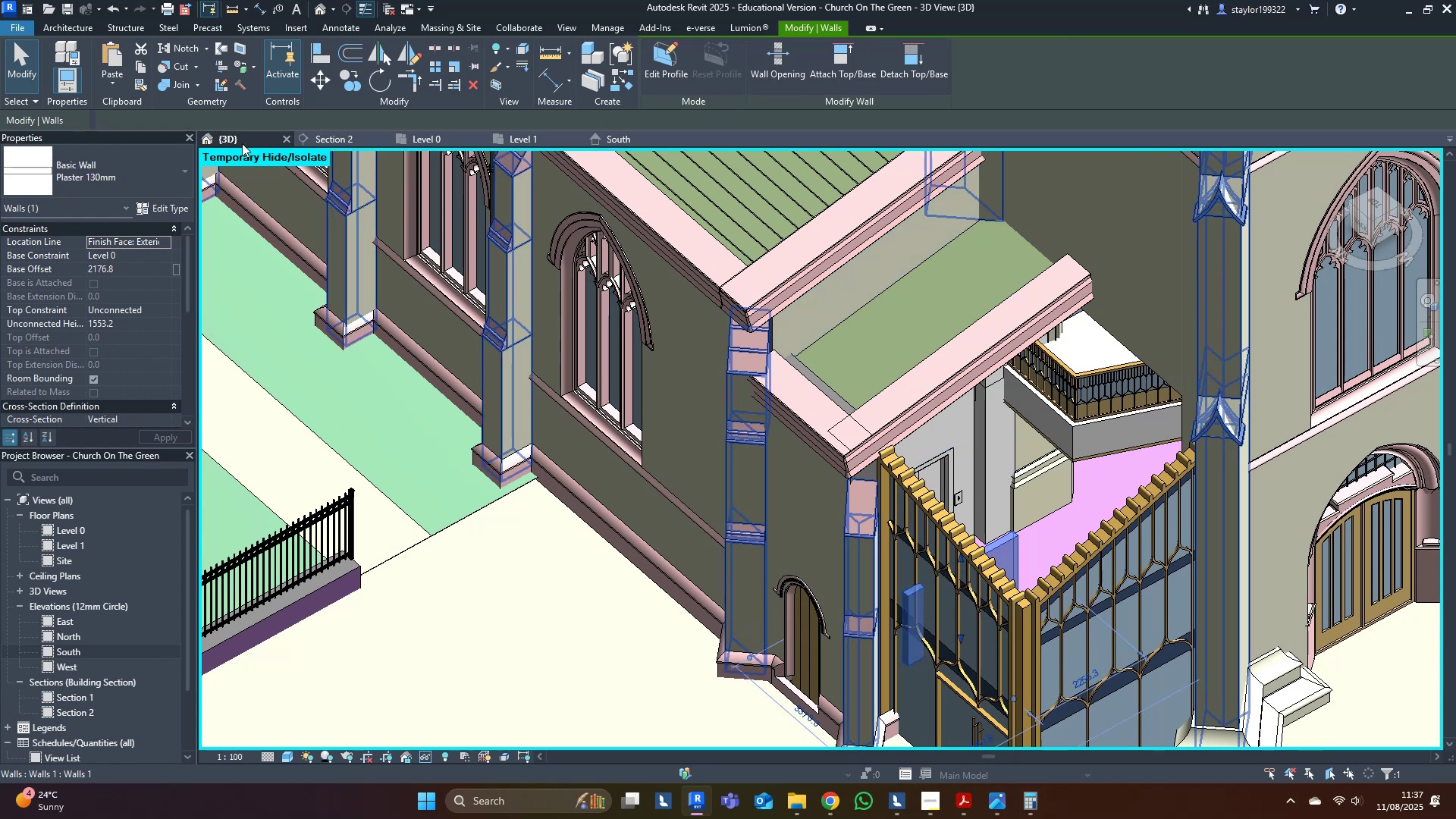 
left_click([83, 151])
 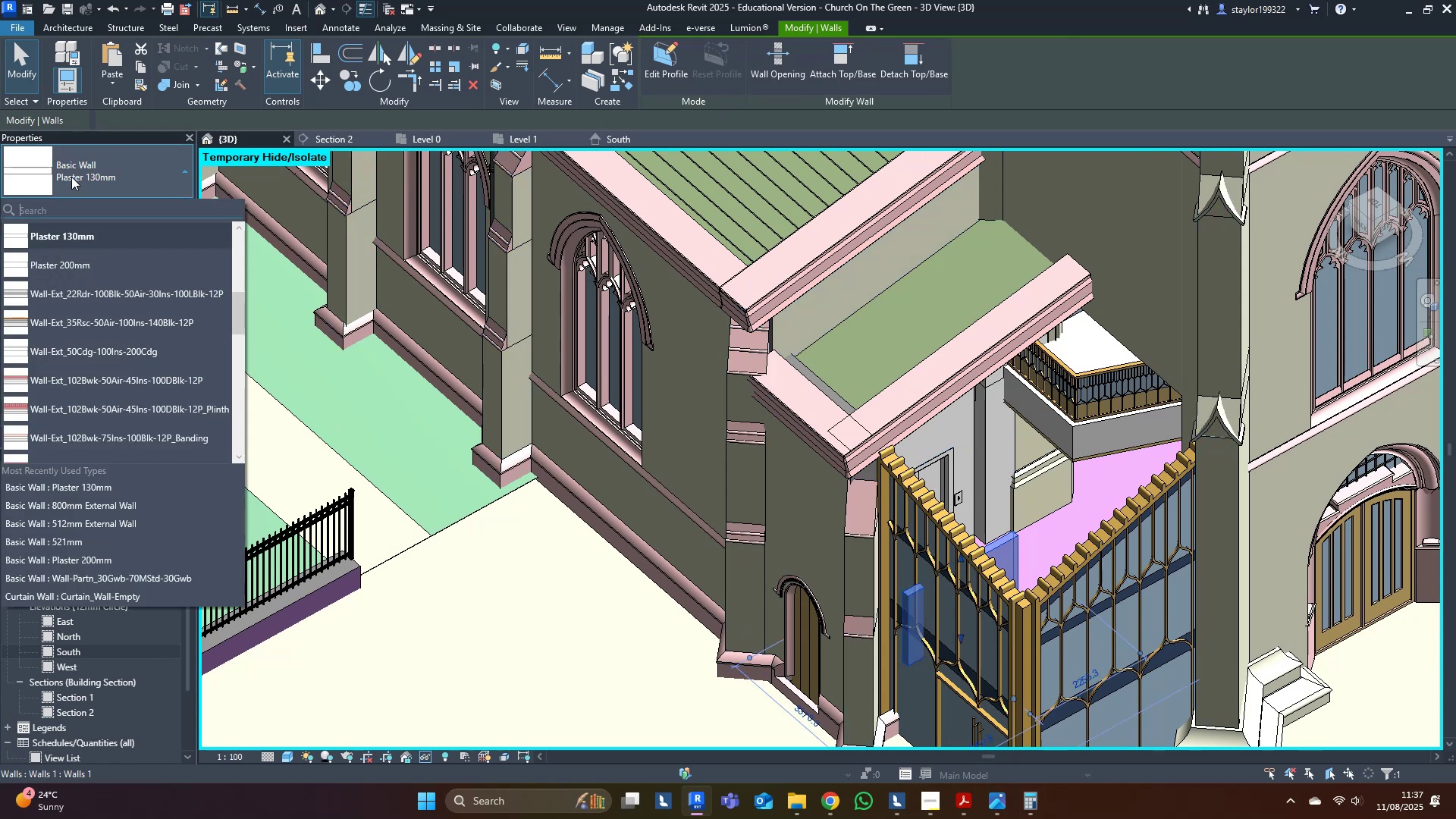 
scroll: coordinate [46, 349], scroll_direction: down, amount: 5.0
 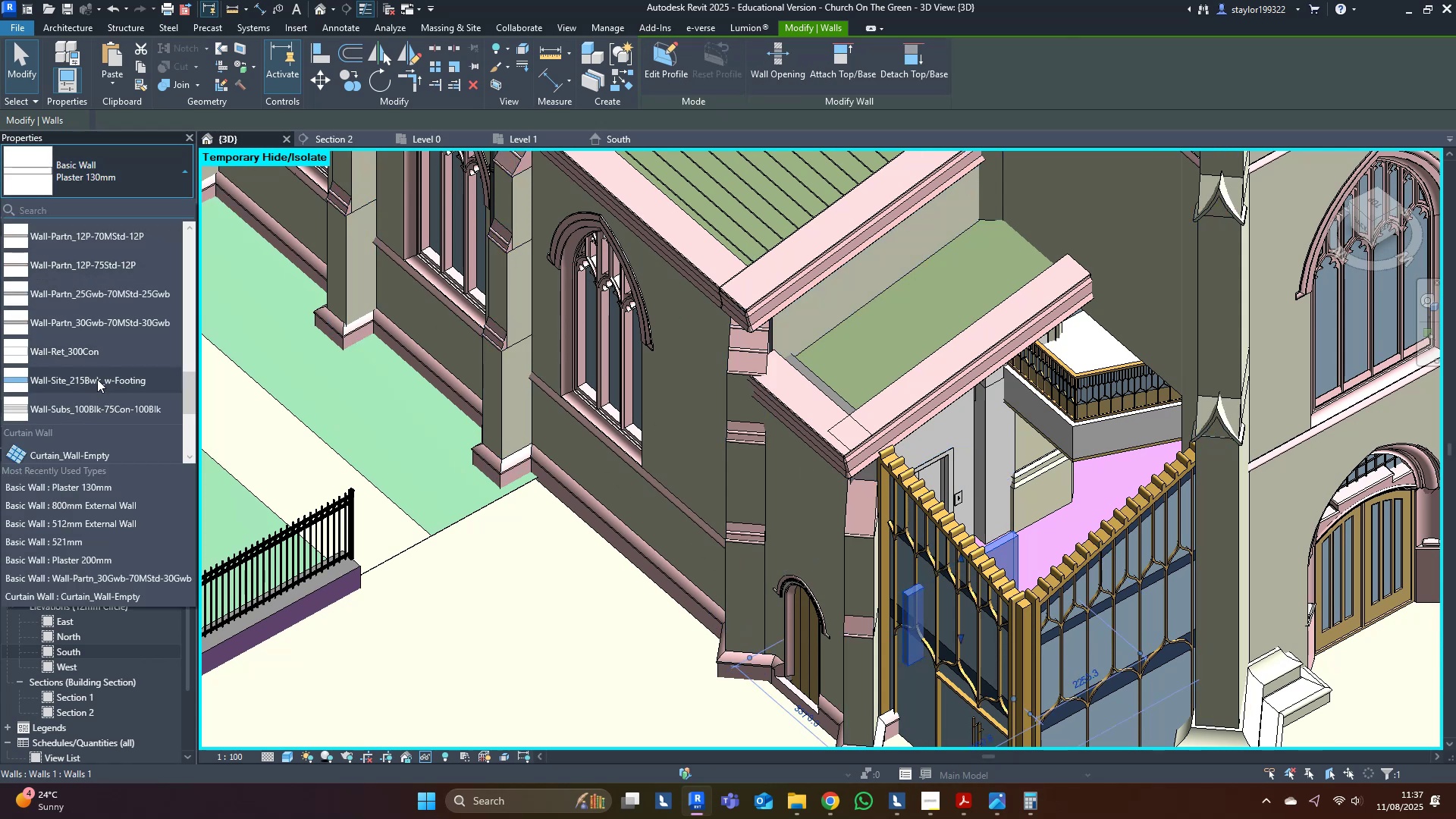 
type(660)
 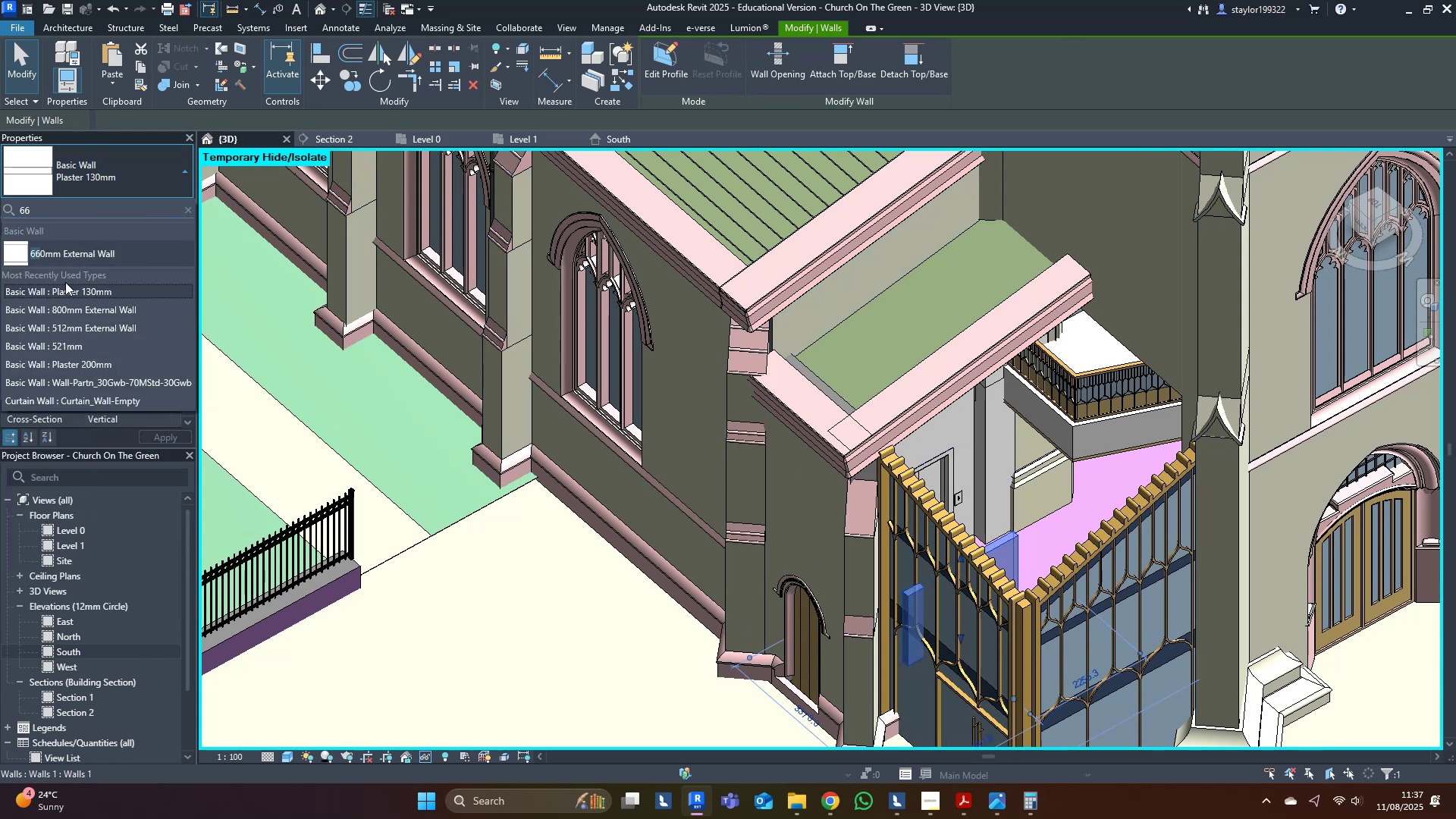 
left_click([74, 243])
 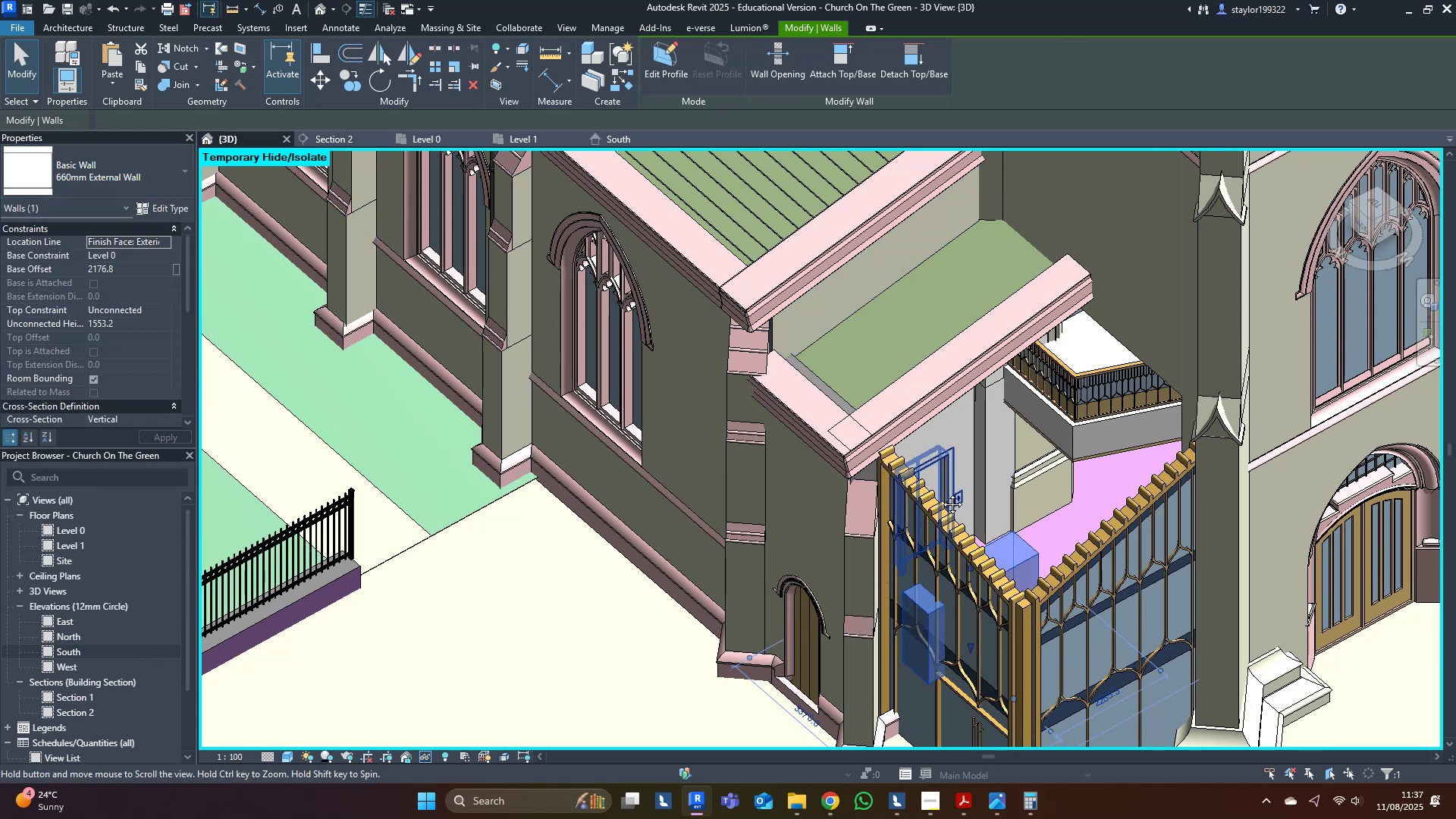 
double_click([1106, 493])
 